 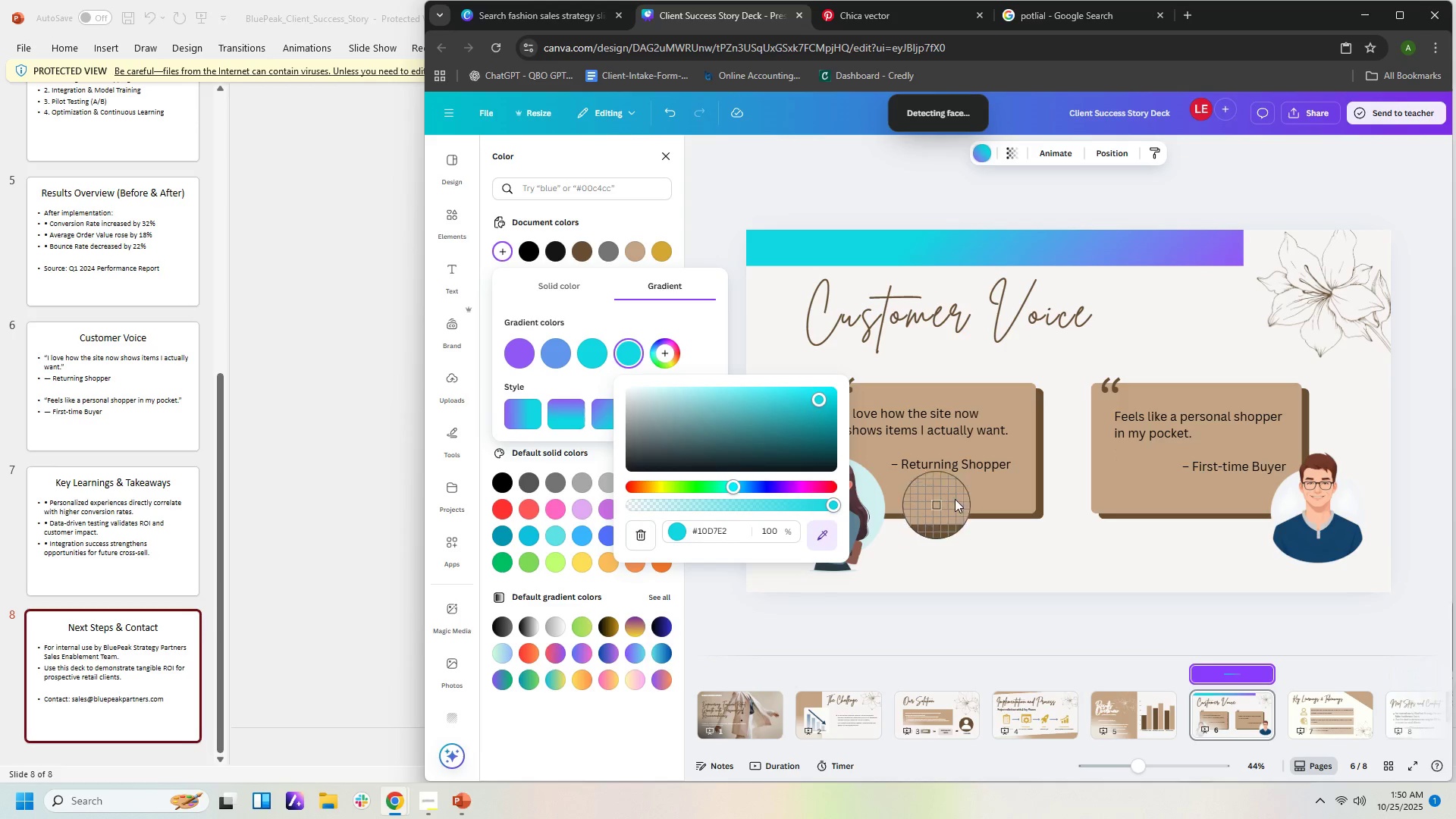 
left_click([981, 491])
 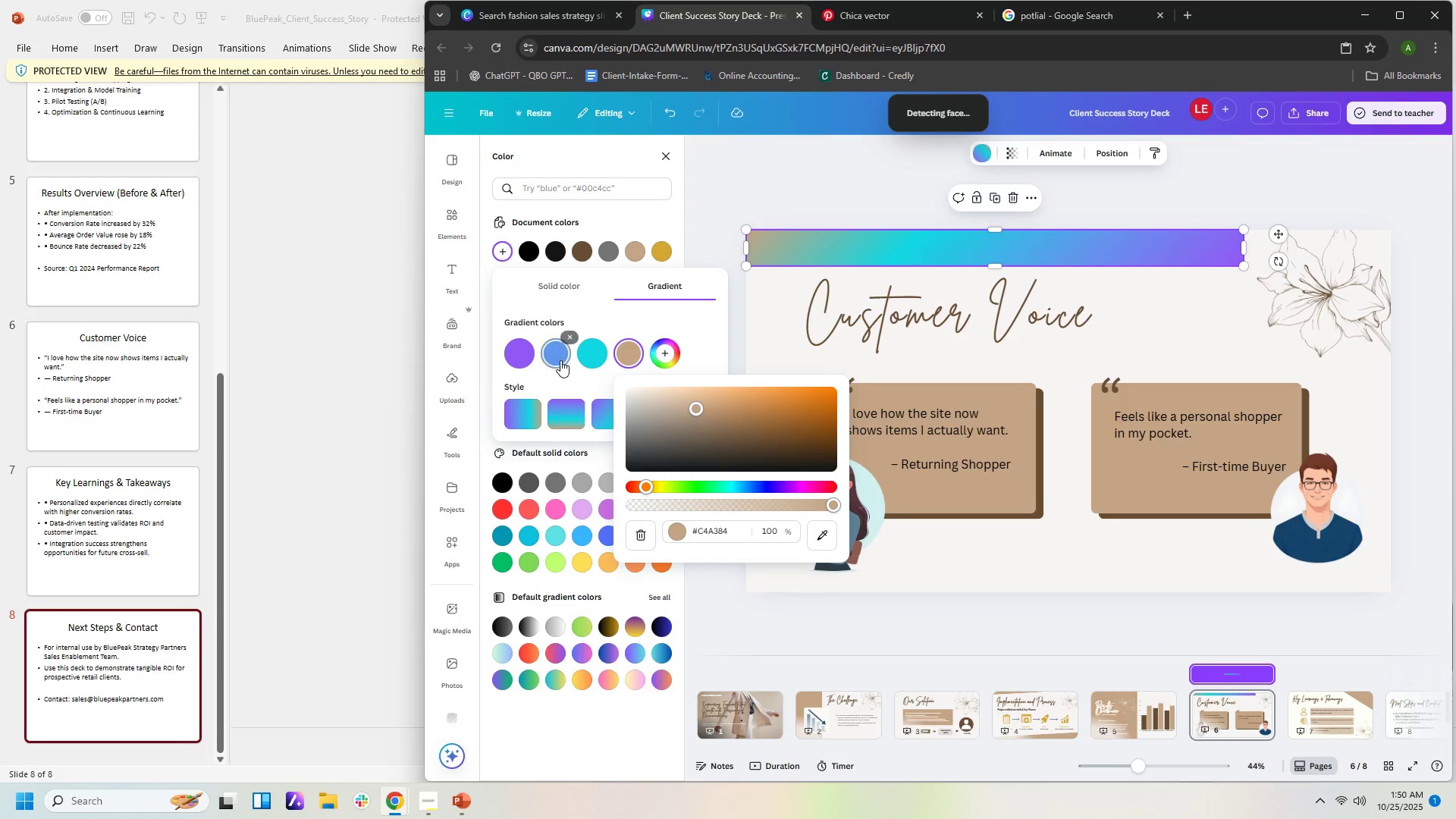 
left_click([587, 346])
 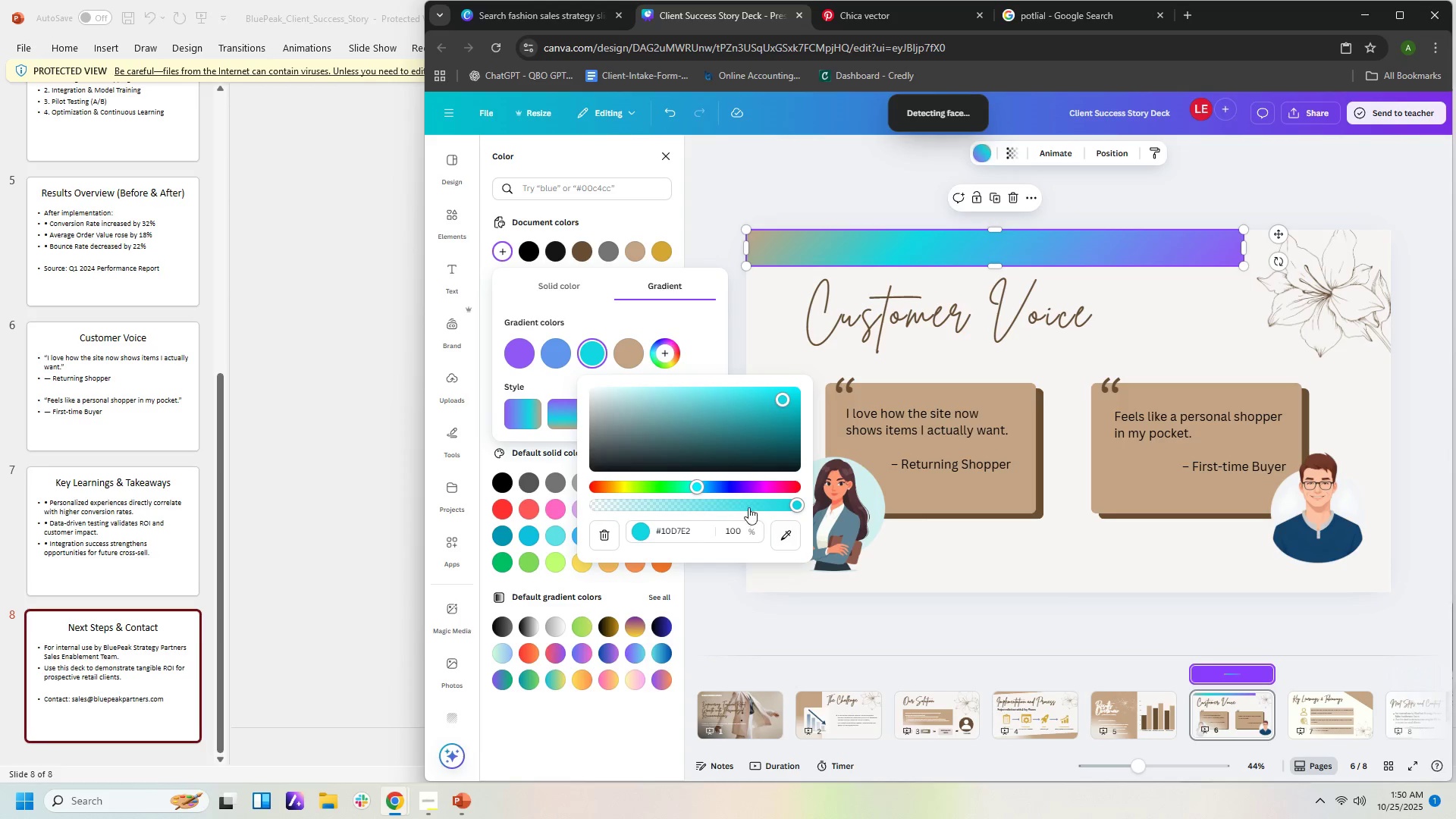 
left_click([787, 536])
 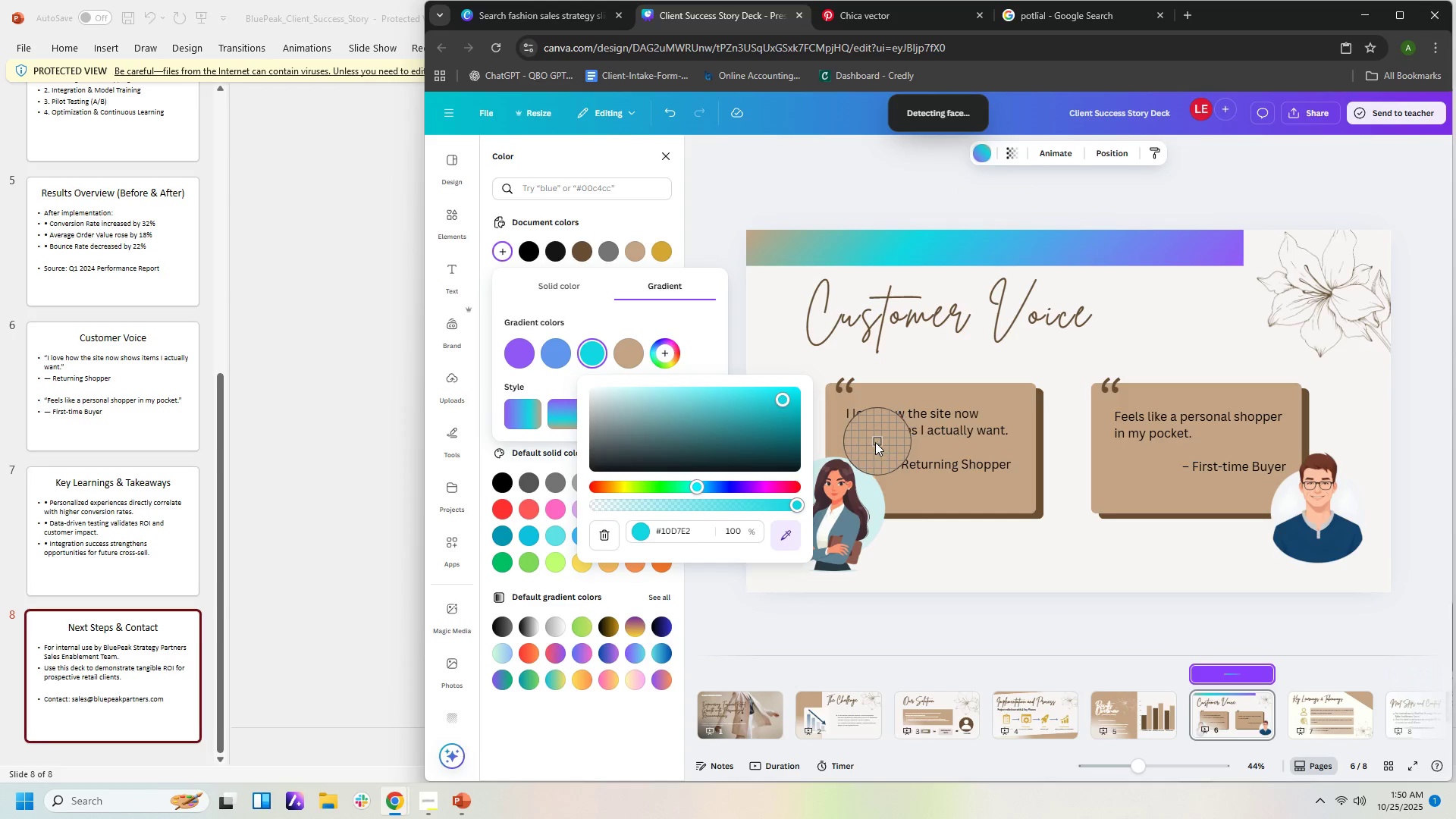 
left_click([875, 442])
 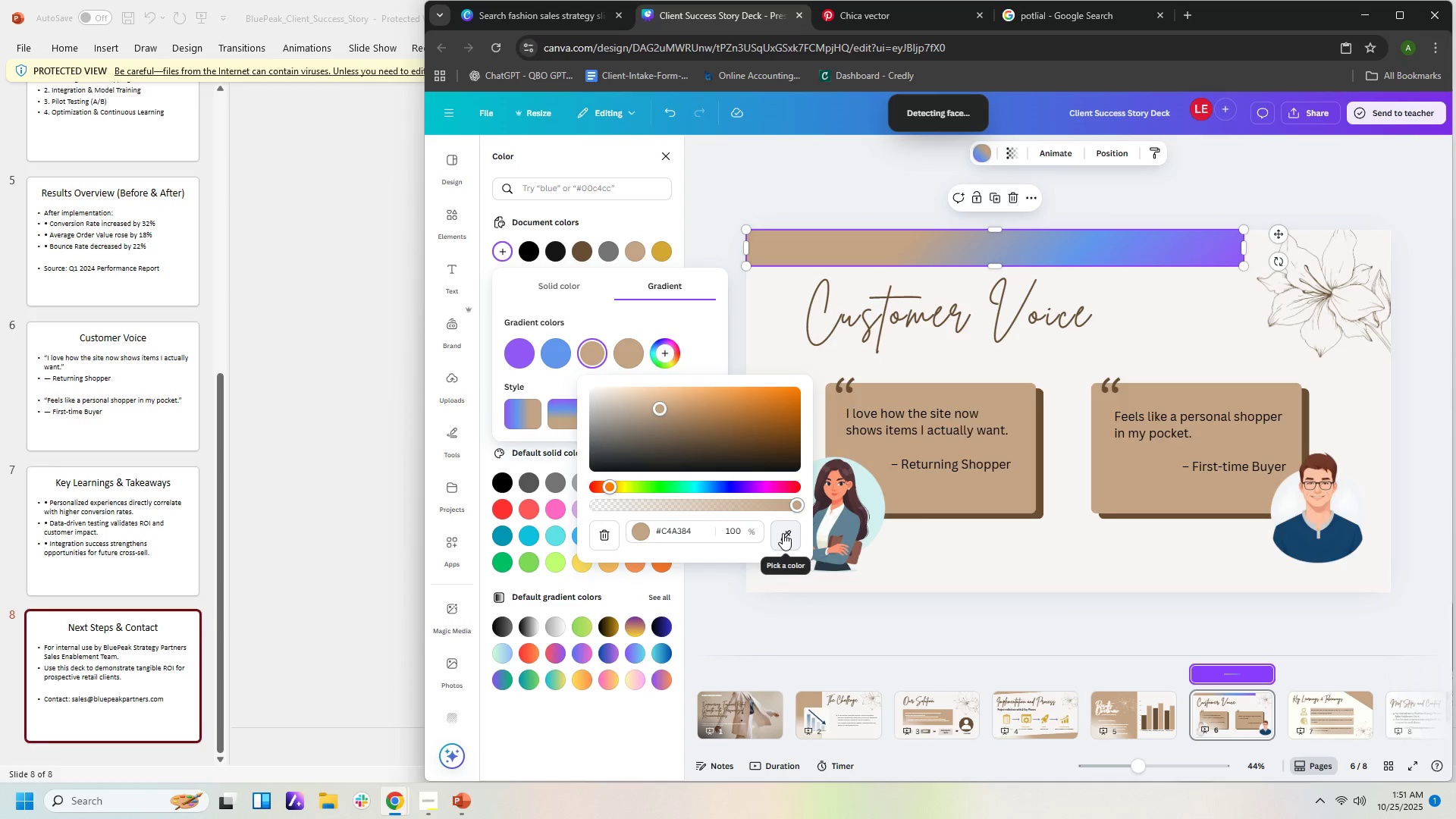 
wait(5.3)
 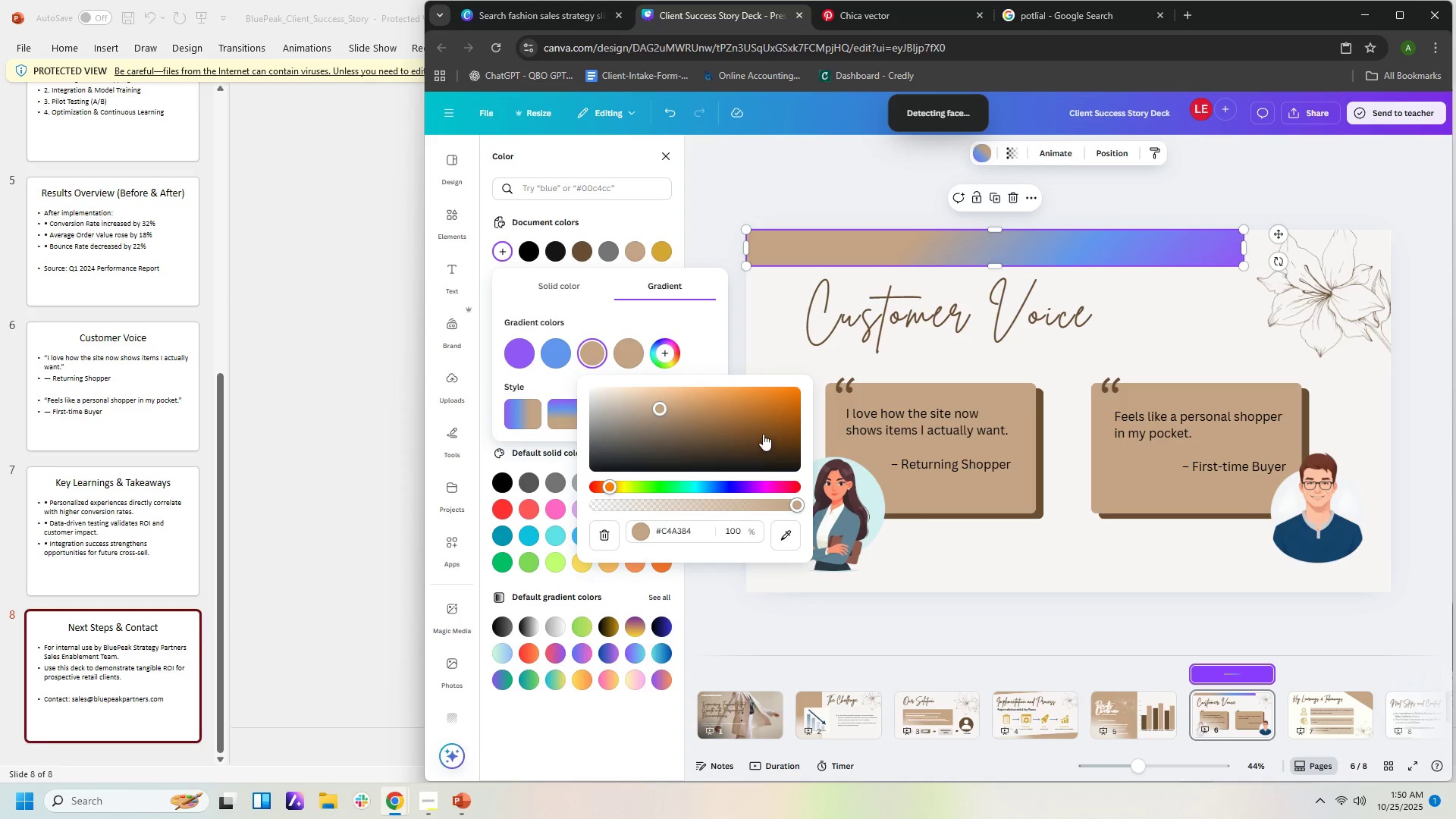 
left_click([783, 533])
 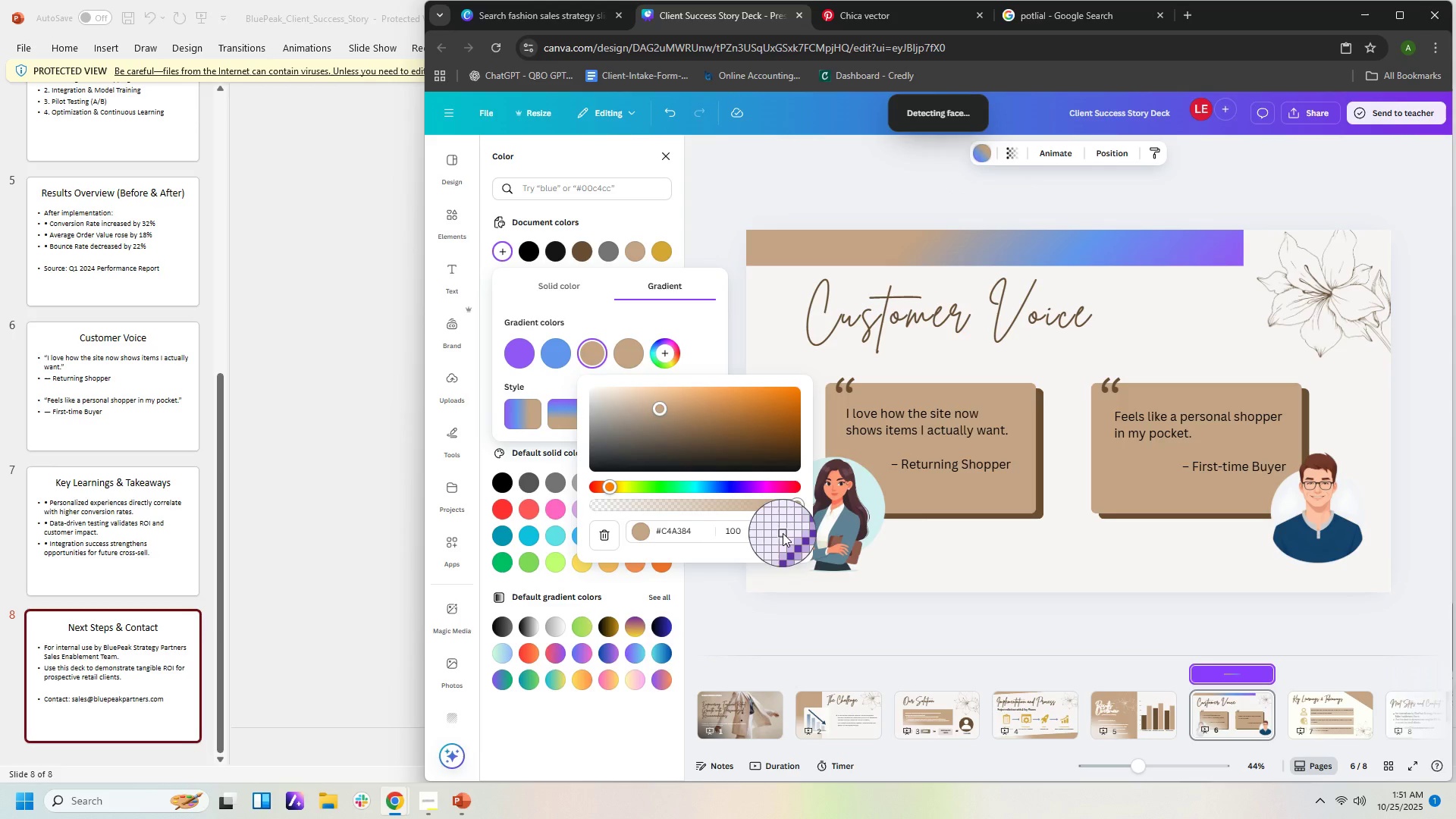 
left_click([783, 533])
 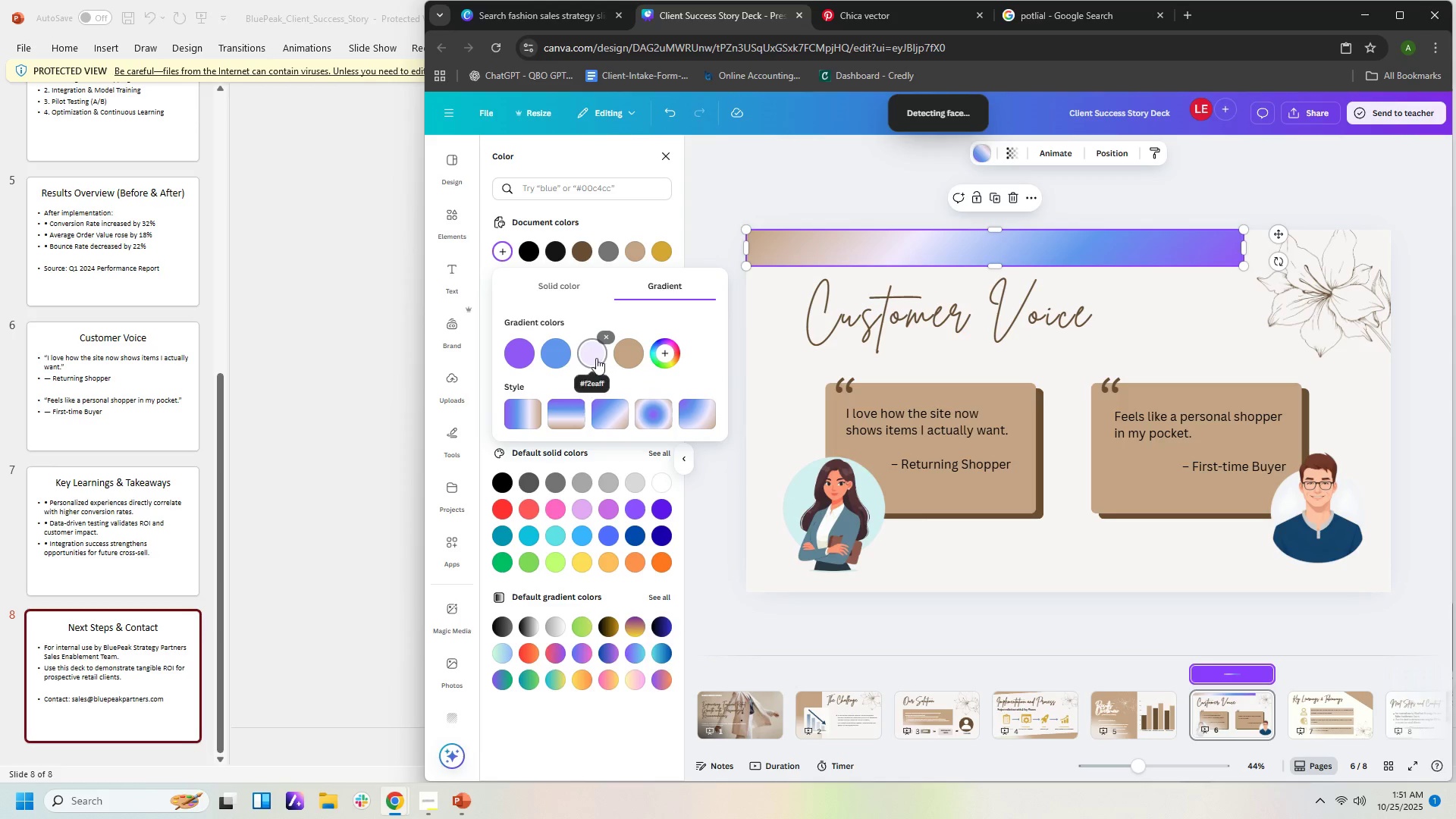 
left_click([553, 356])
 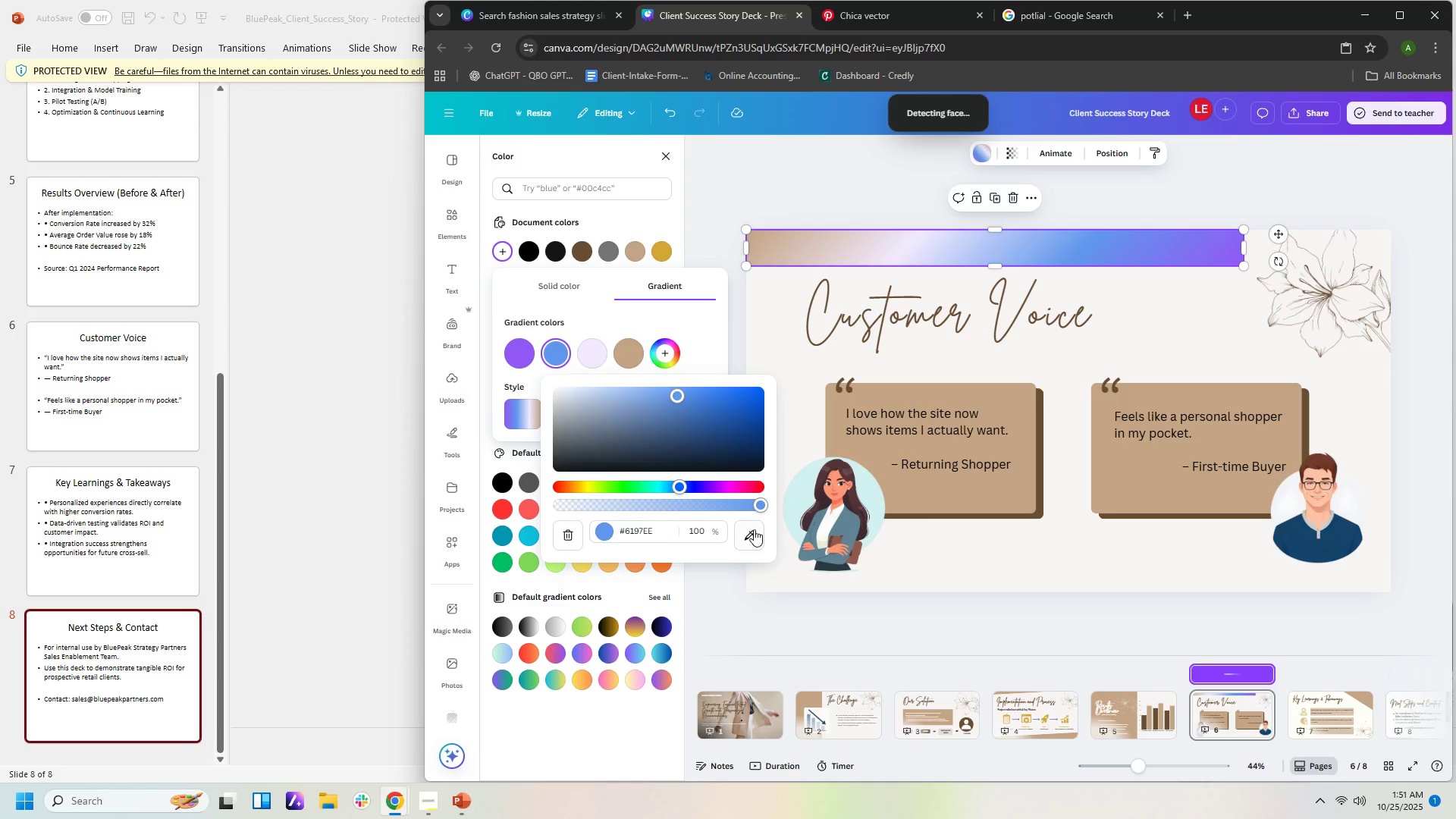 
left_click([754, 529])
 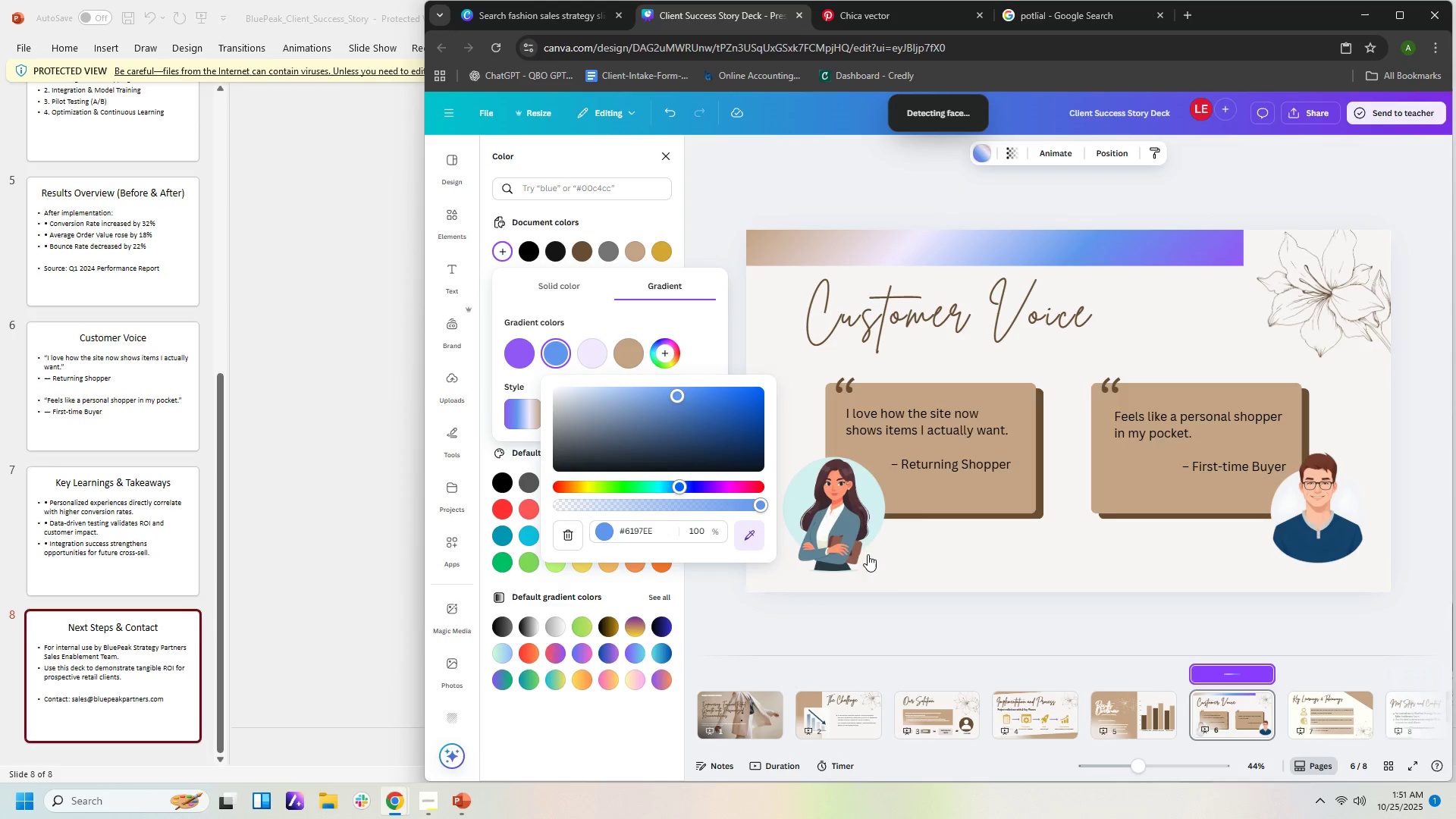 
mouse_move([903, 556])
 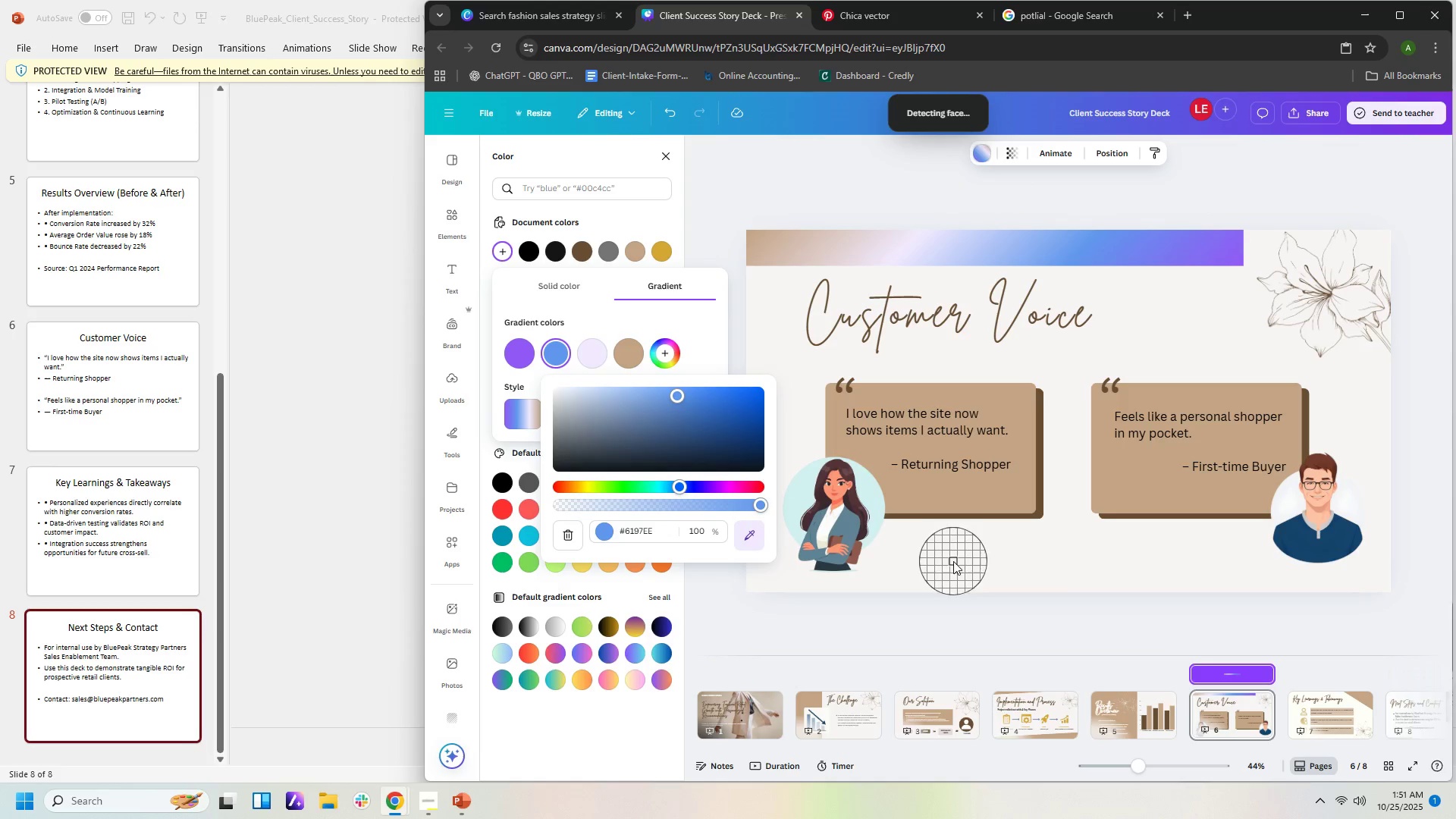 
left_click([953, 561])
 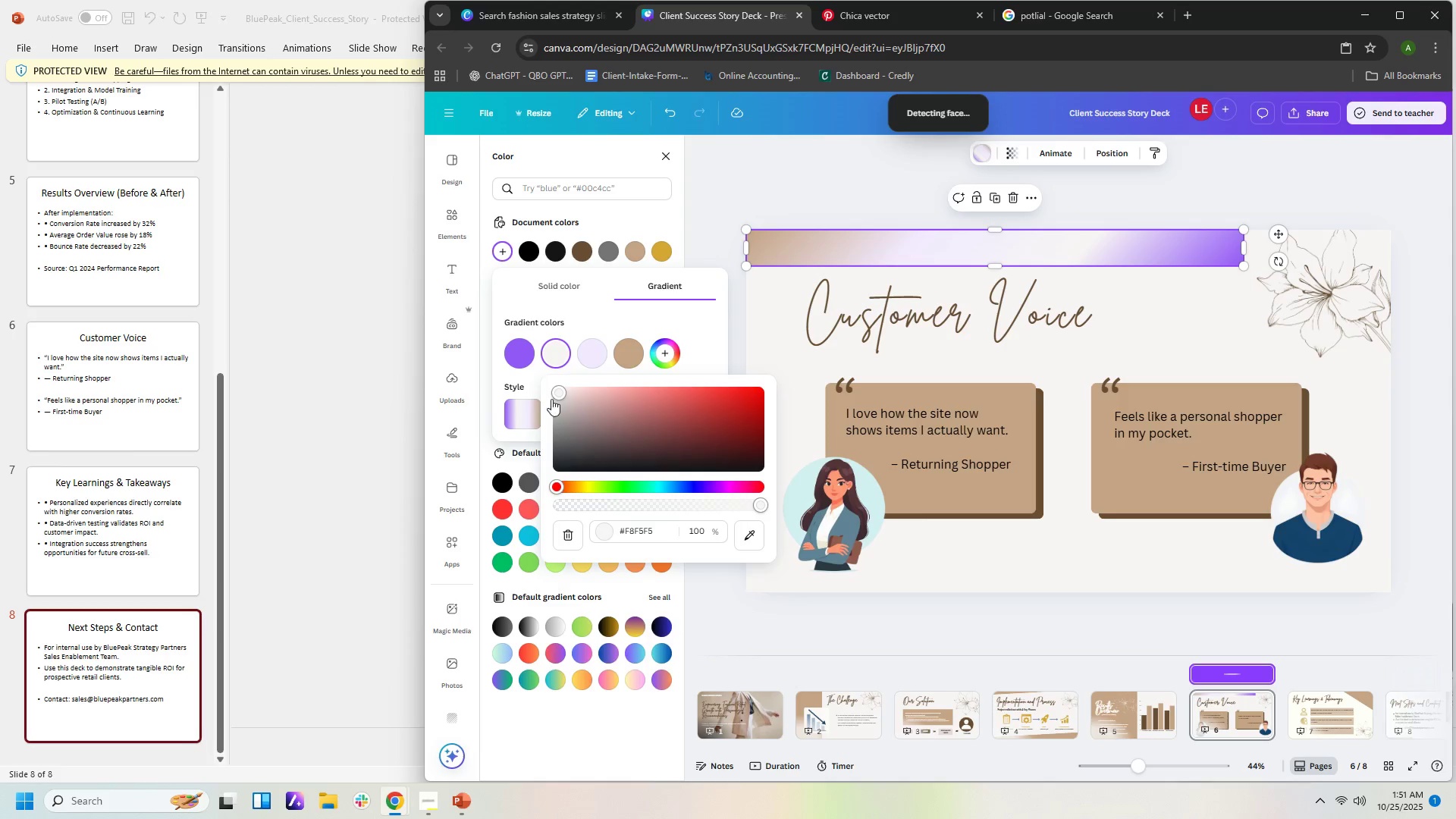 
left_click([526, 354])
 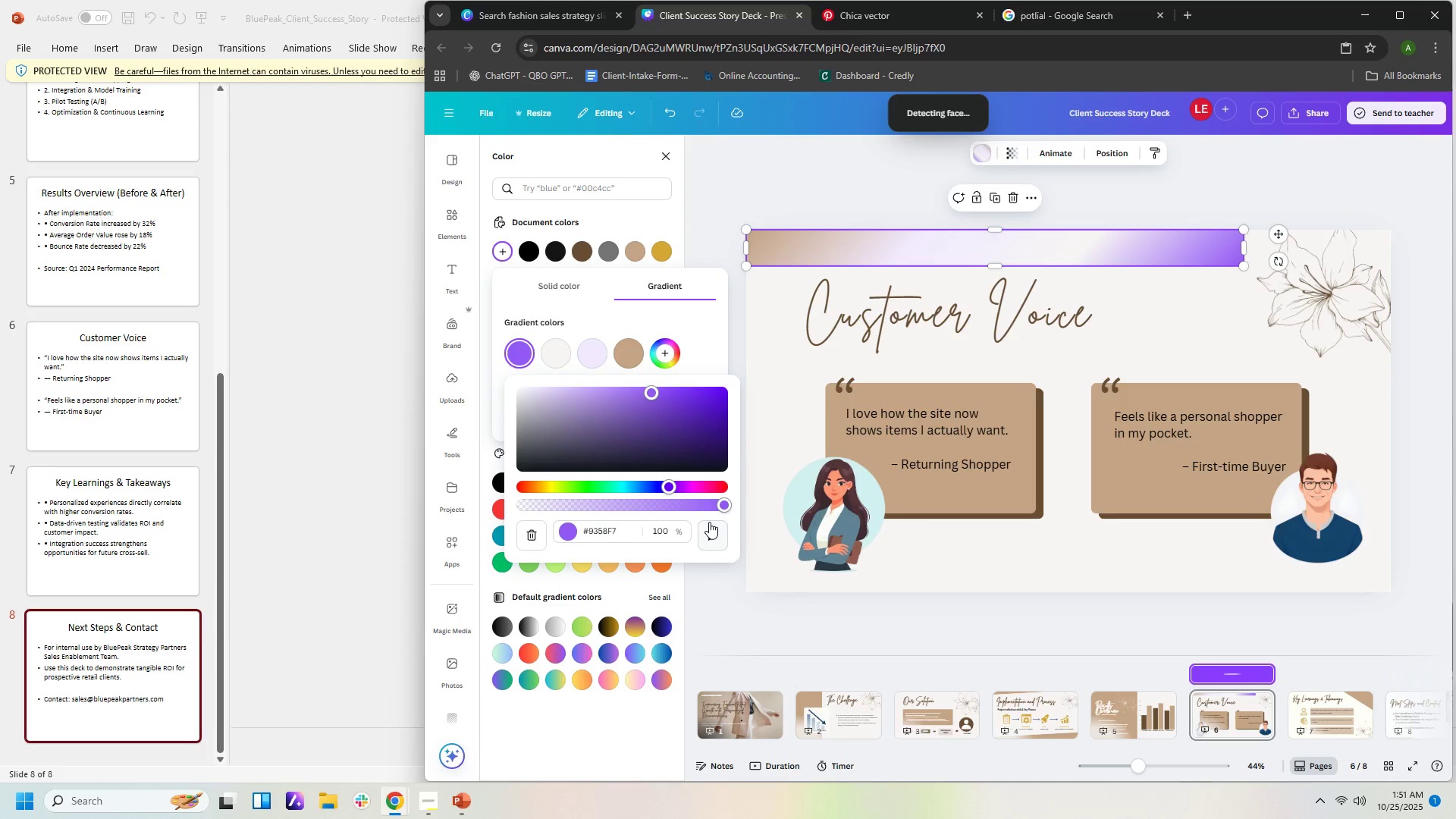 
left_click([712, 529])
 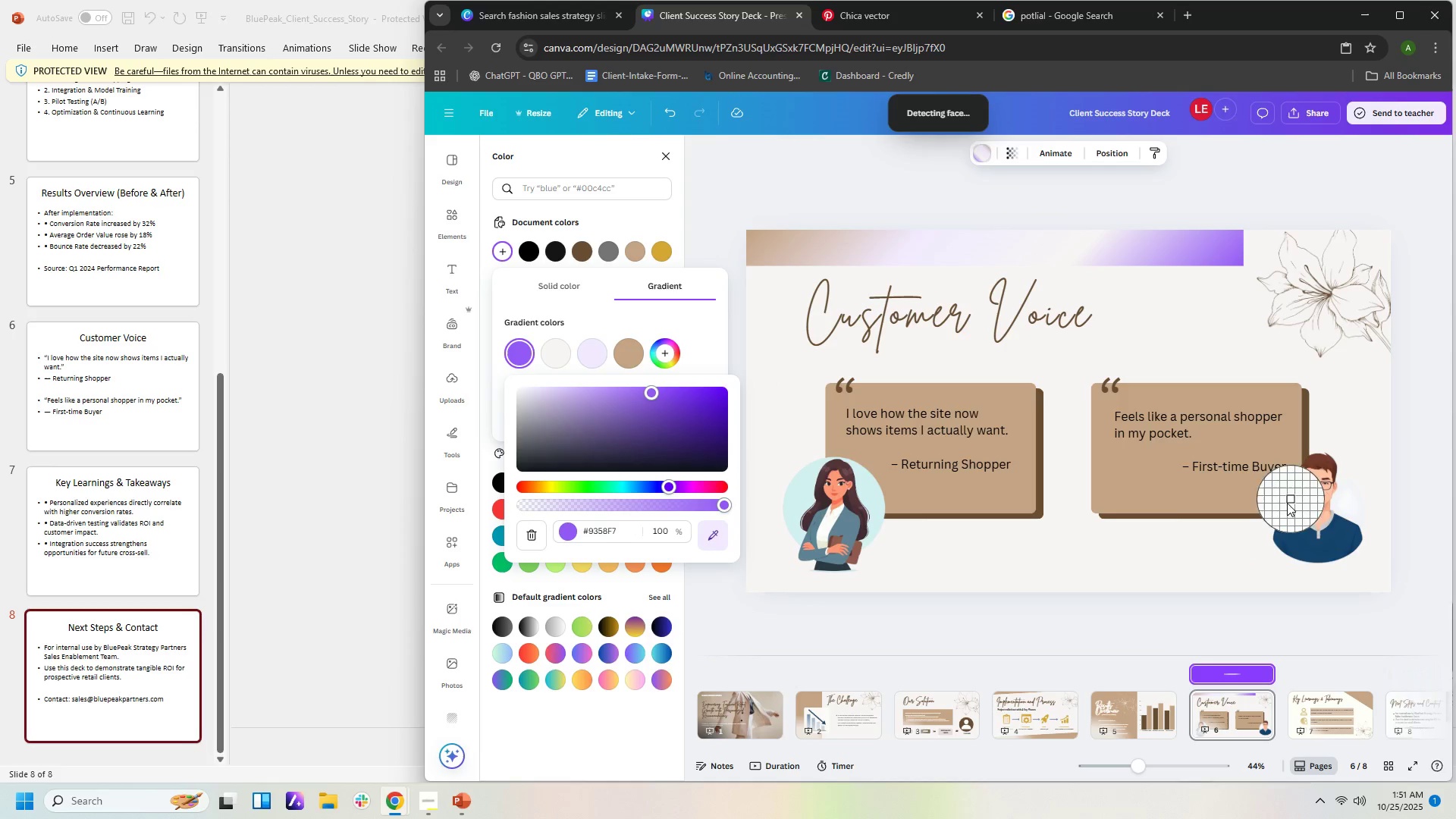 
left_click([1218, 540])
 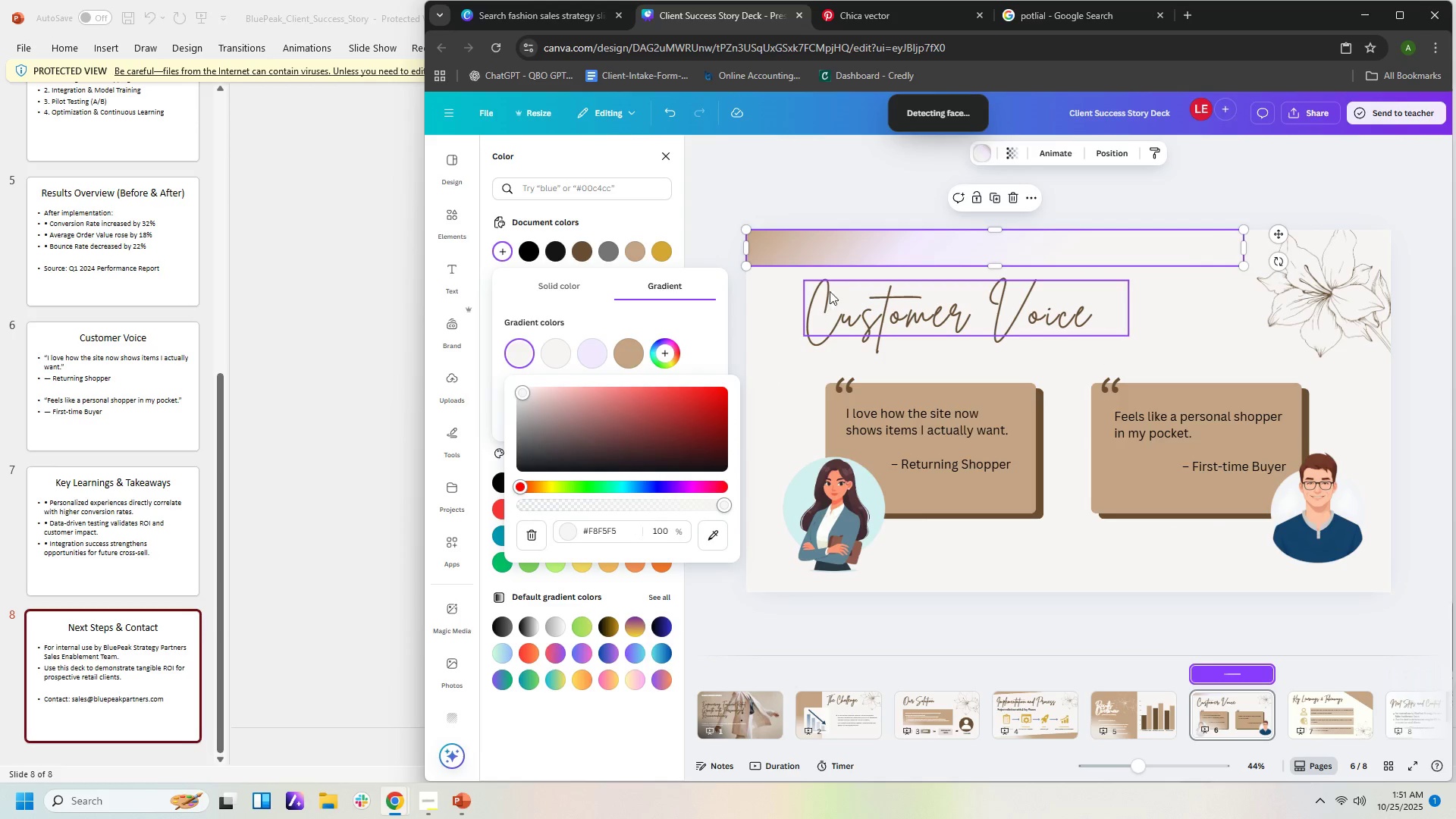 
left_click([585, 356])
 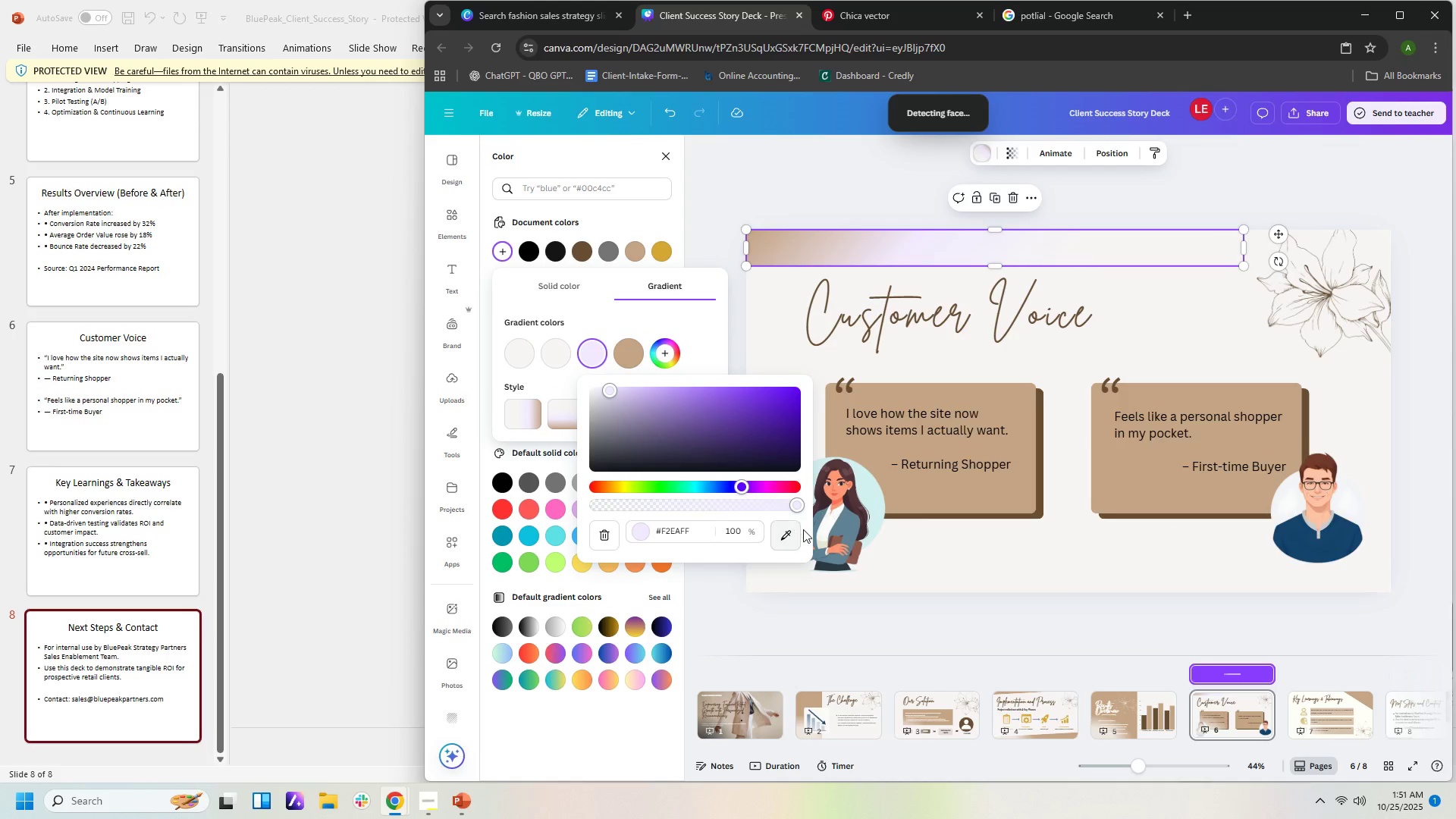 
left_click([792, 532])
 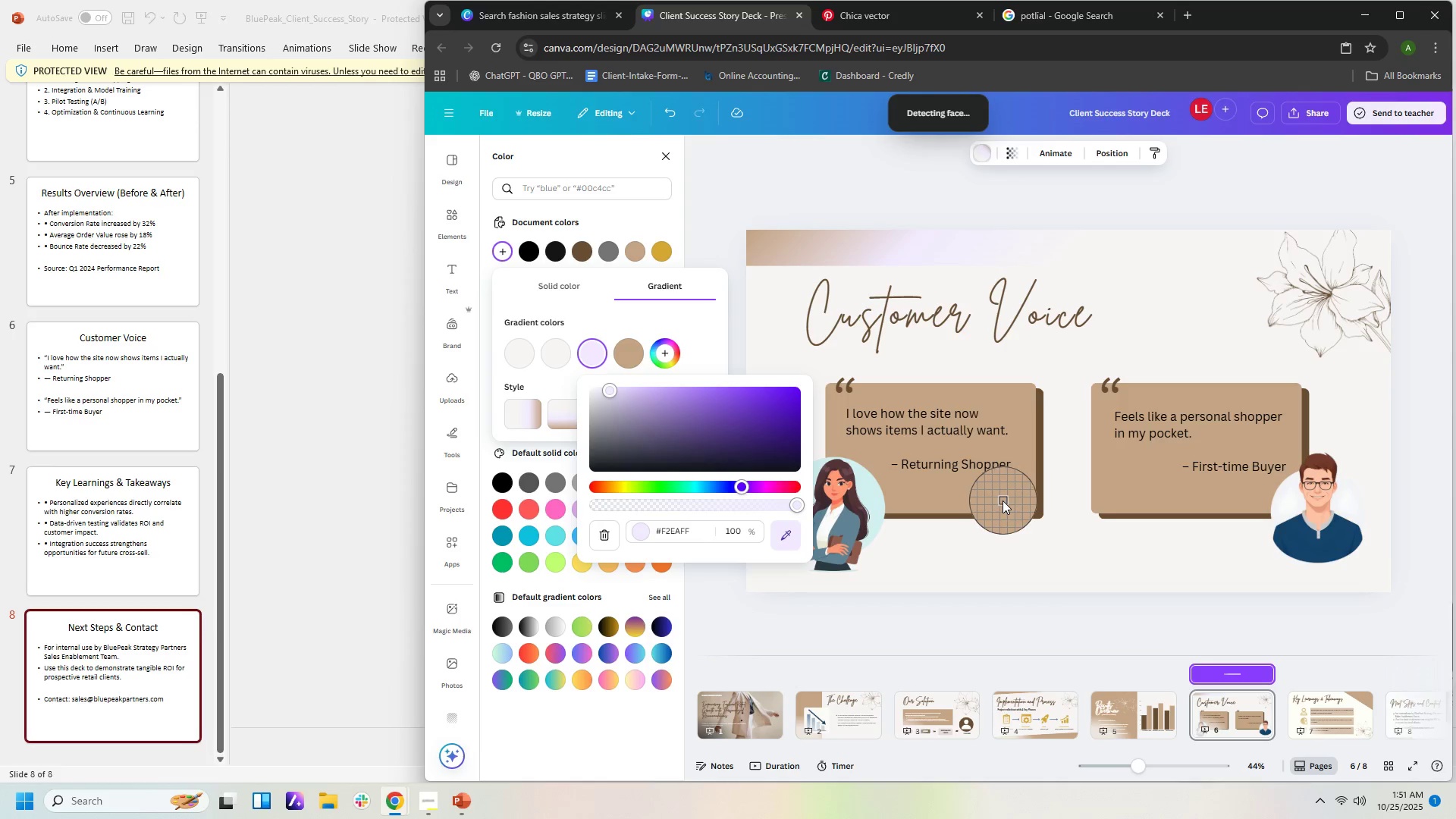 
left_click([972, 497])
 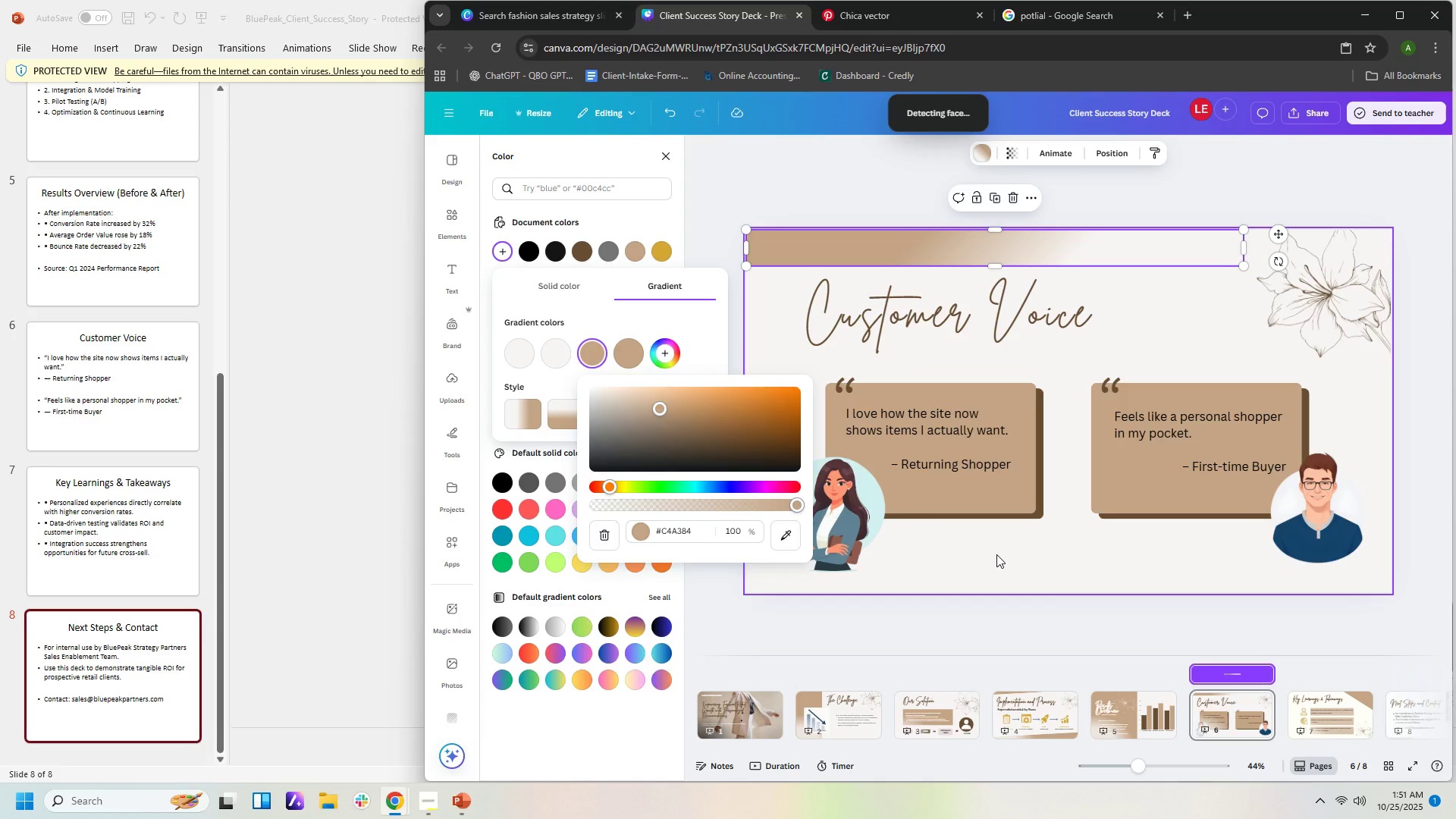 
left_click([996, 554])
 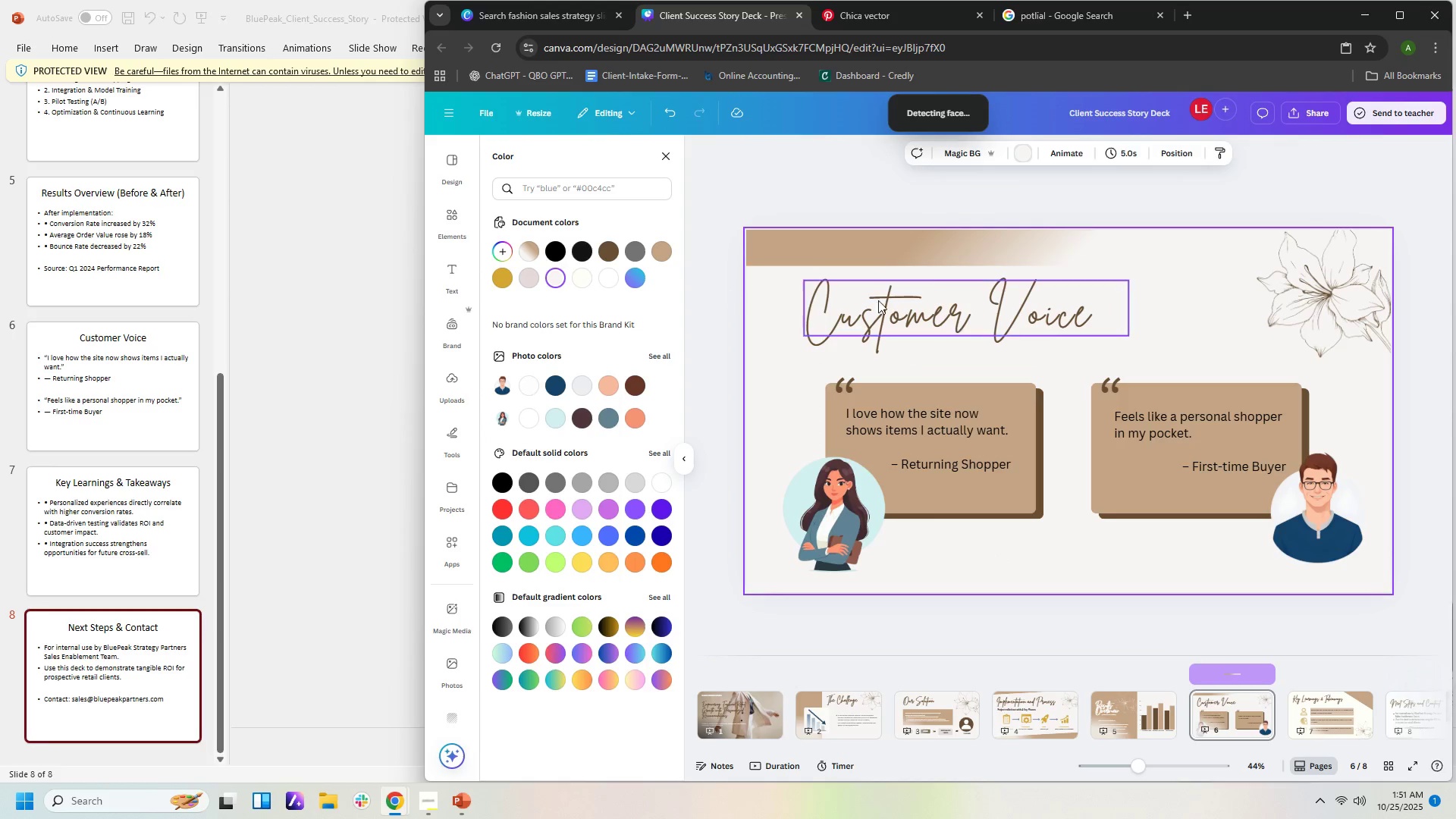 
left_click([874, 241])
 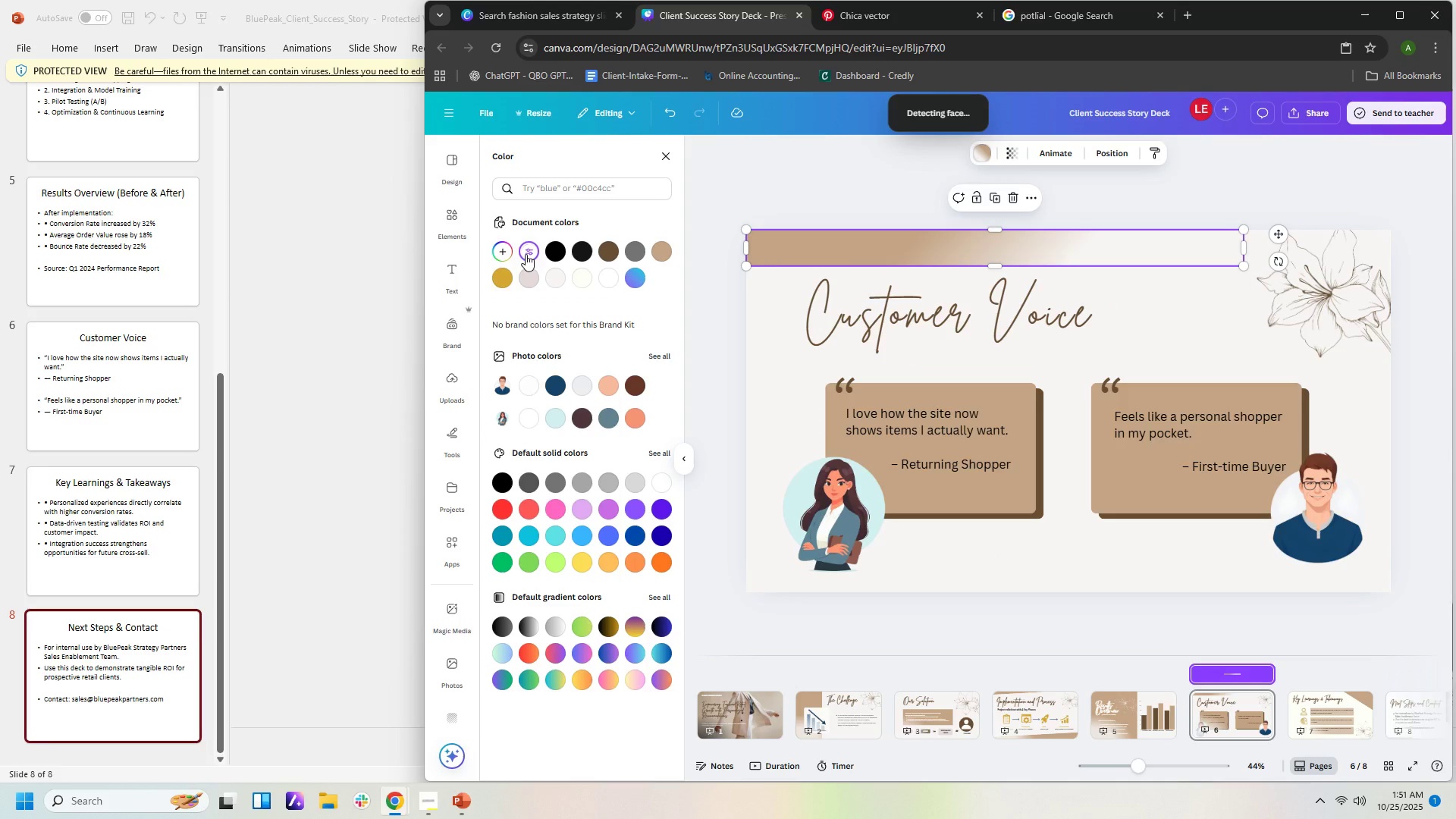 
left_click([530, 253])
 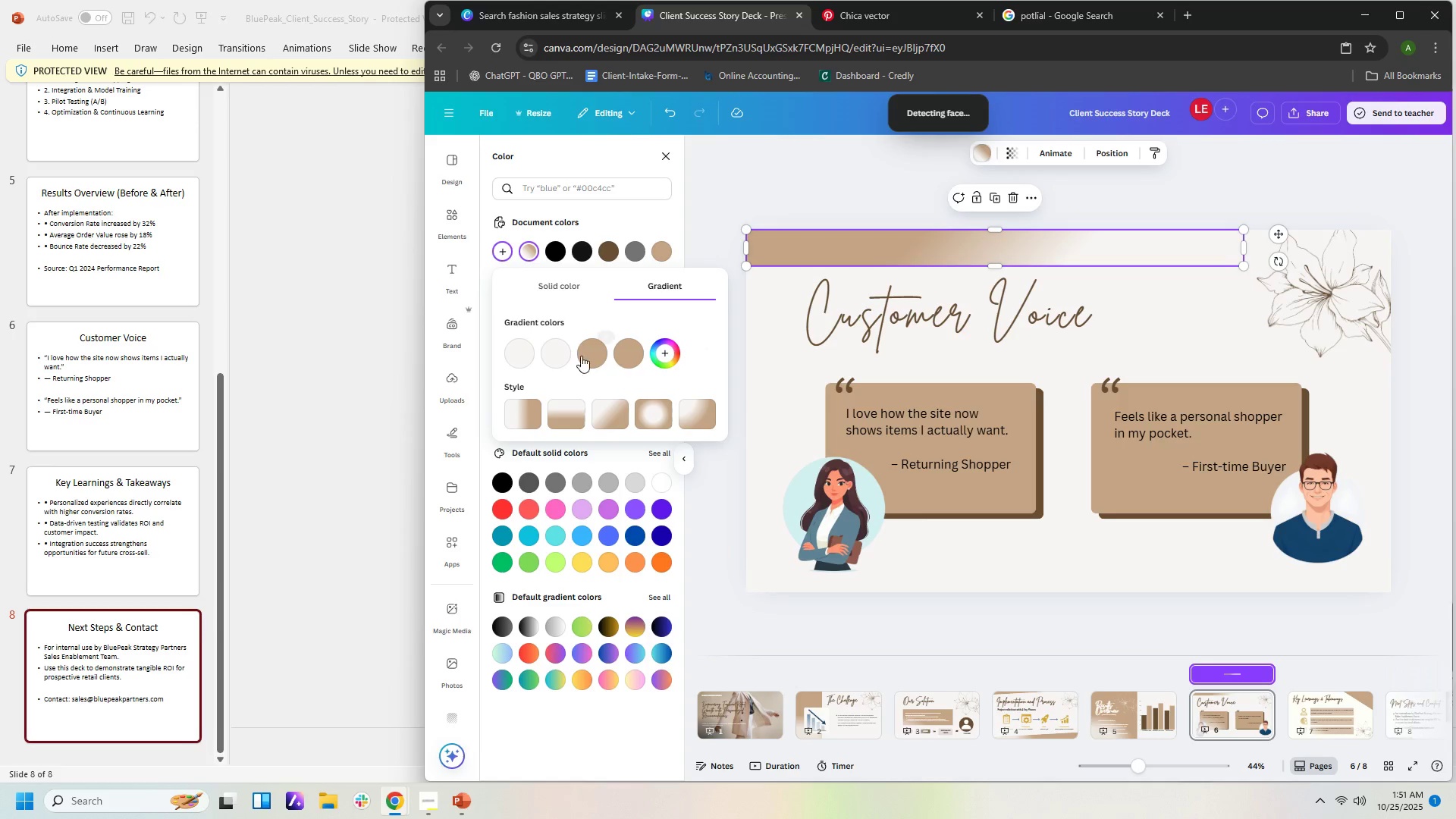 
left_click([560, 356])
 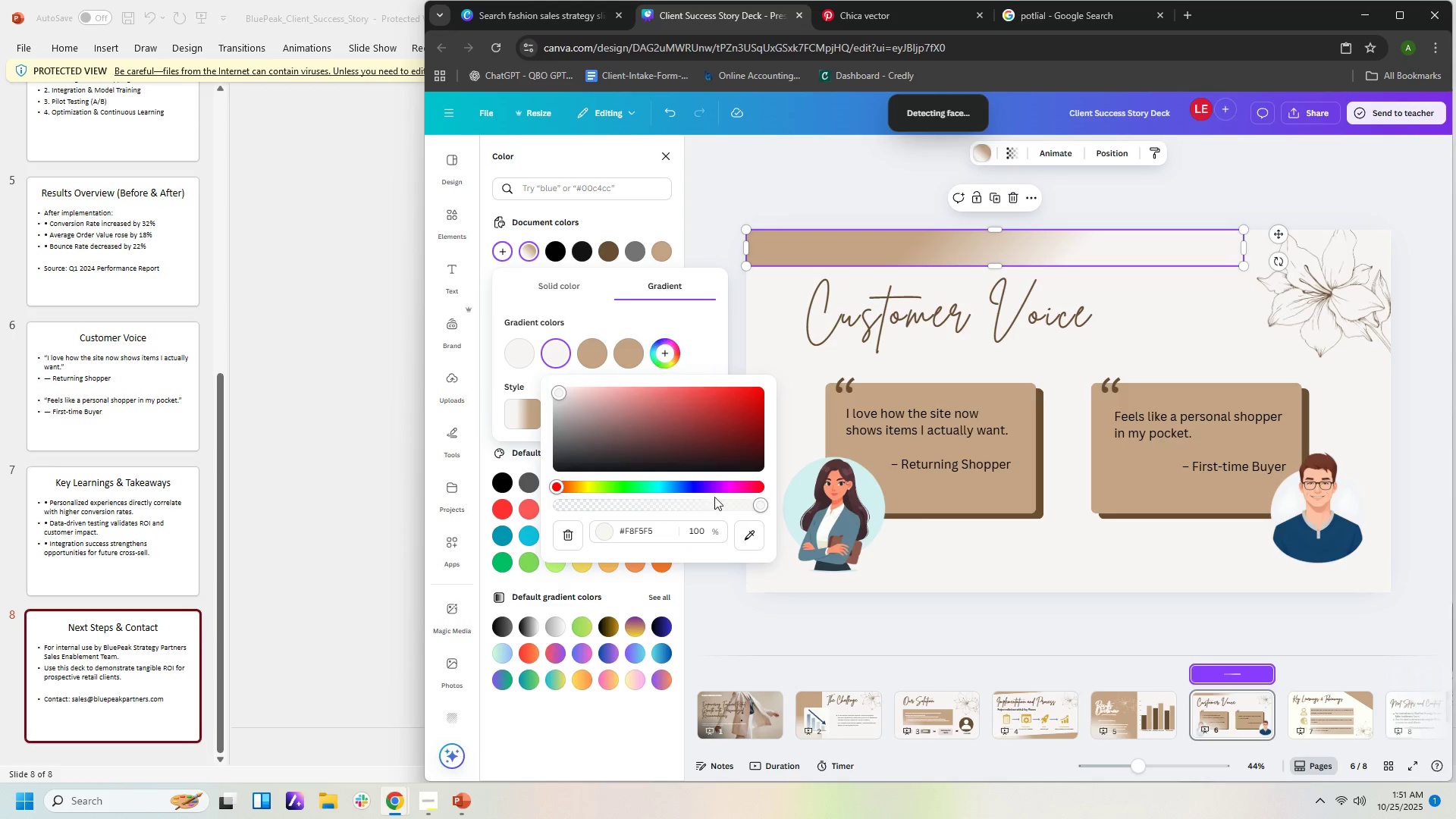 
left_click([750, 541])
 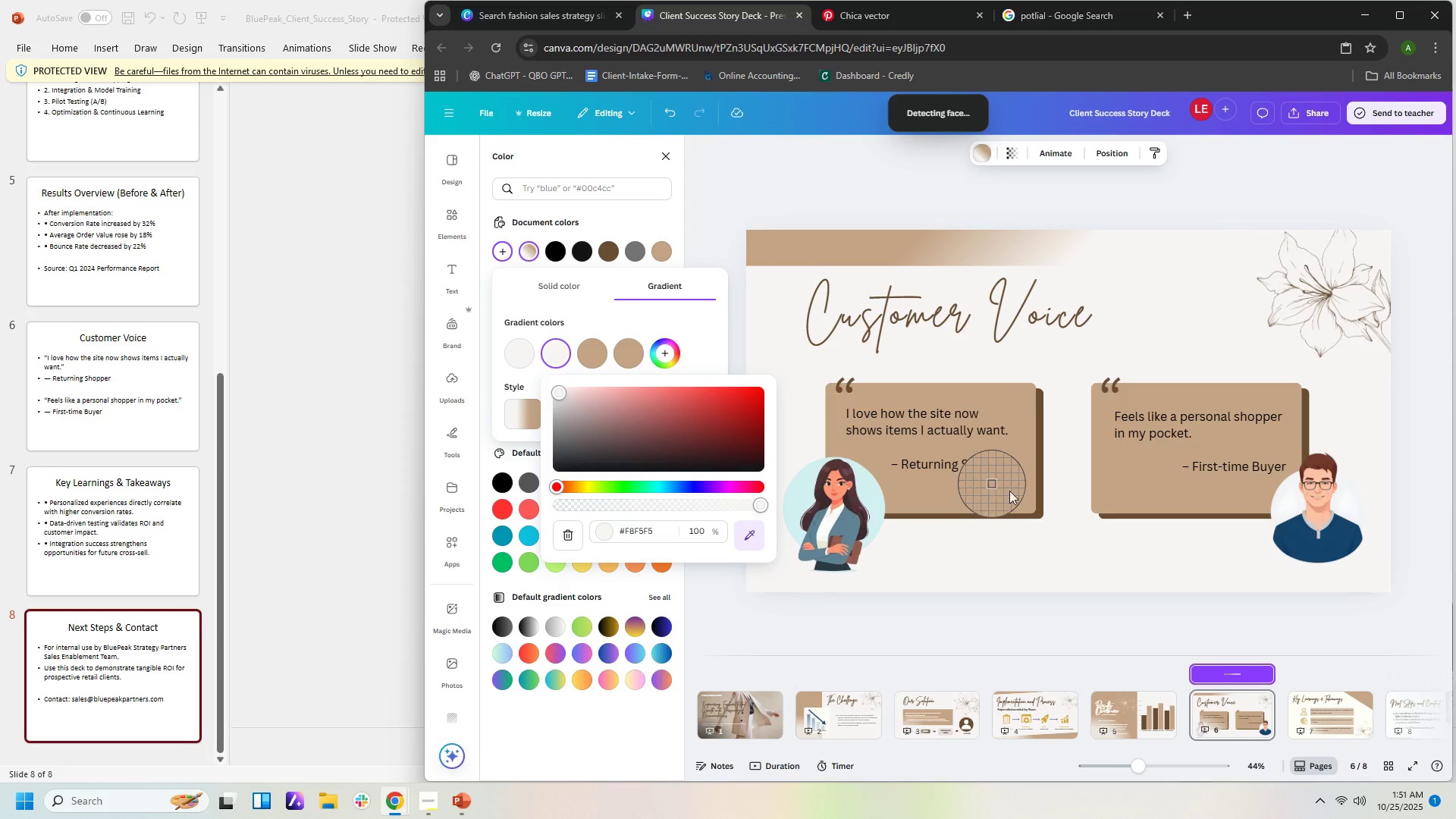 
left_click([1017, 494])
 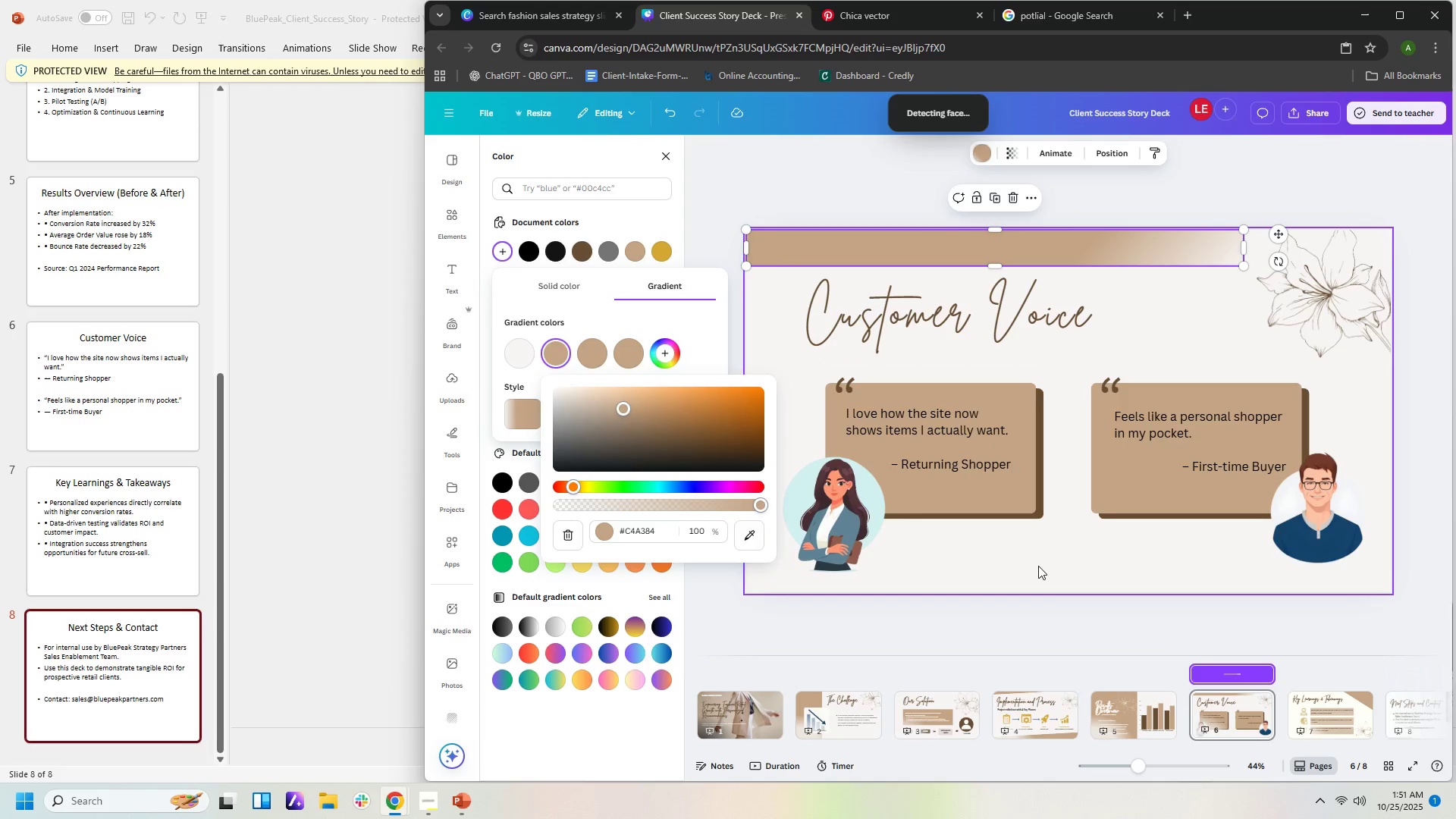 
left_click([1038, 566])
 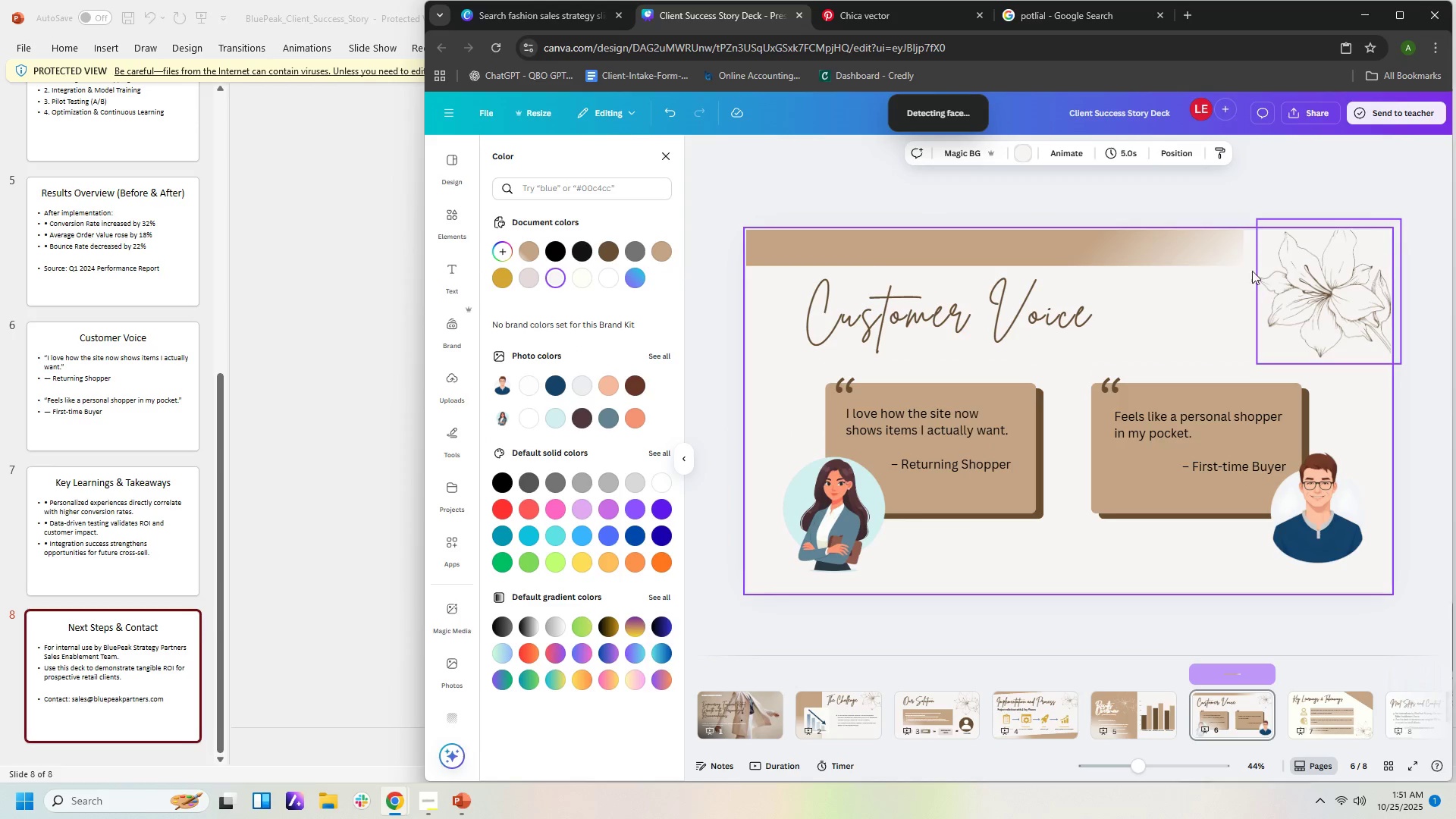 
left_click([1236, 263])
 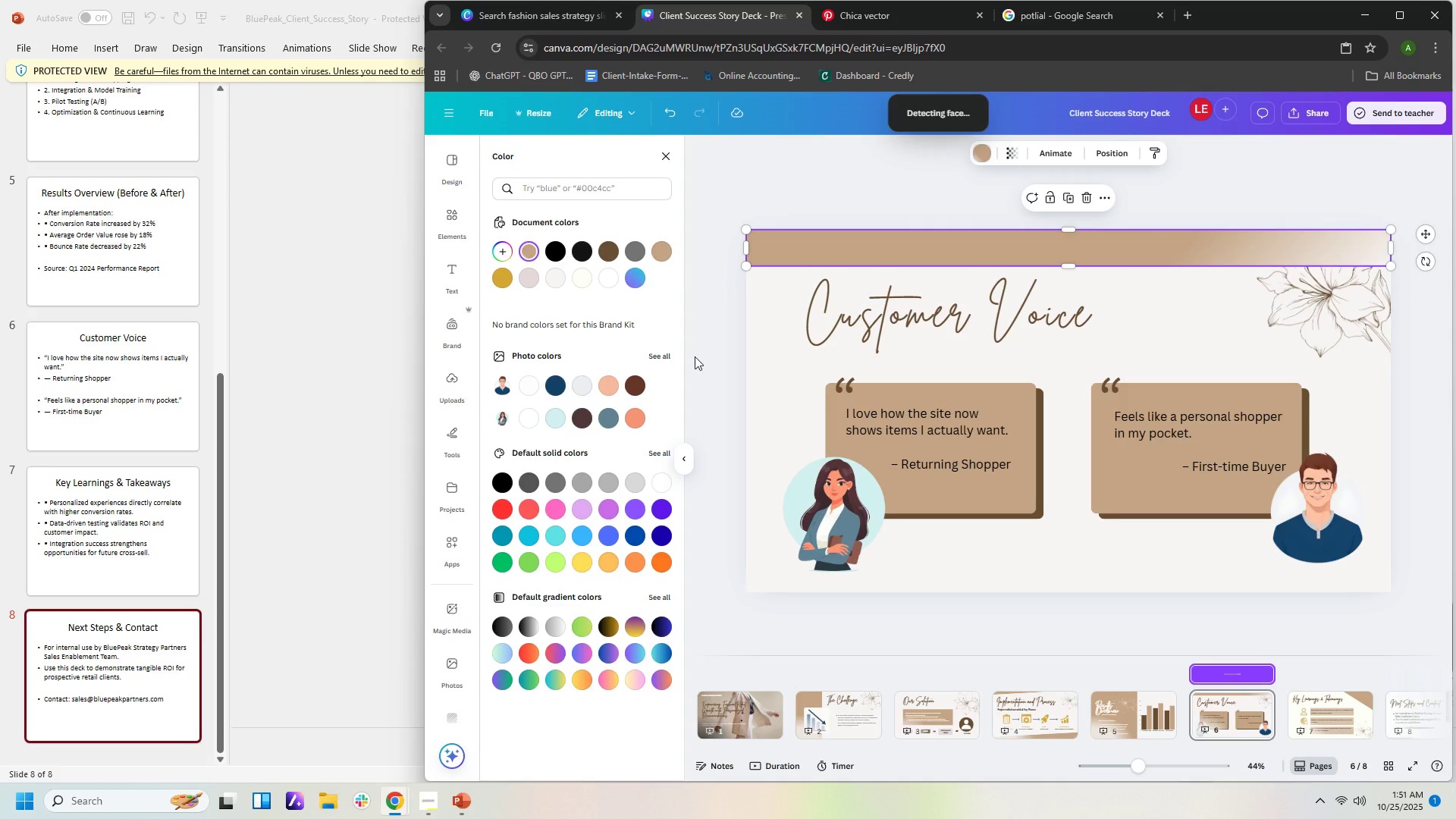 
left_click([1116, 152])
 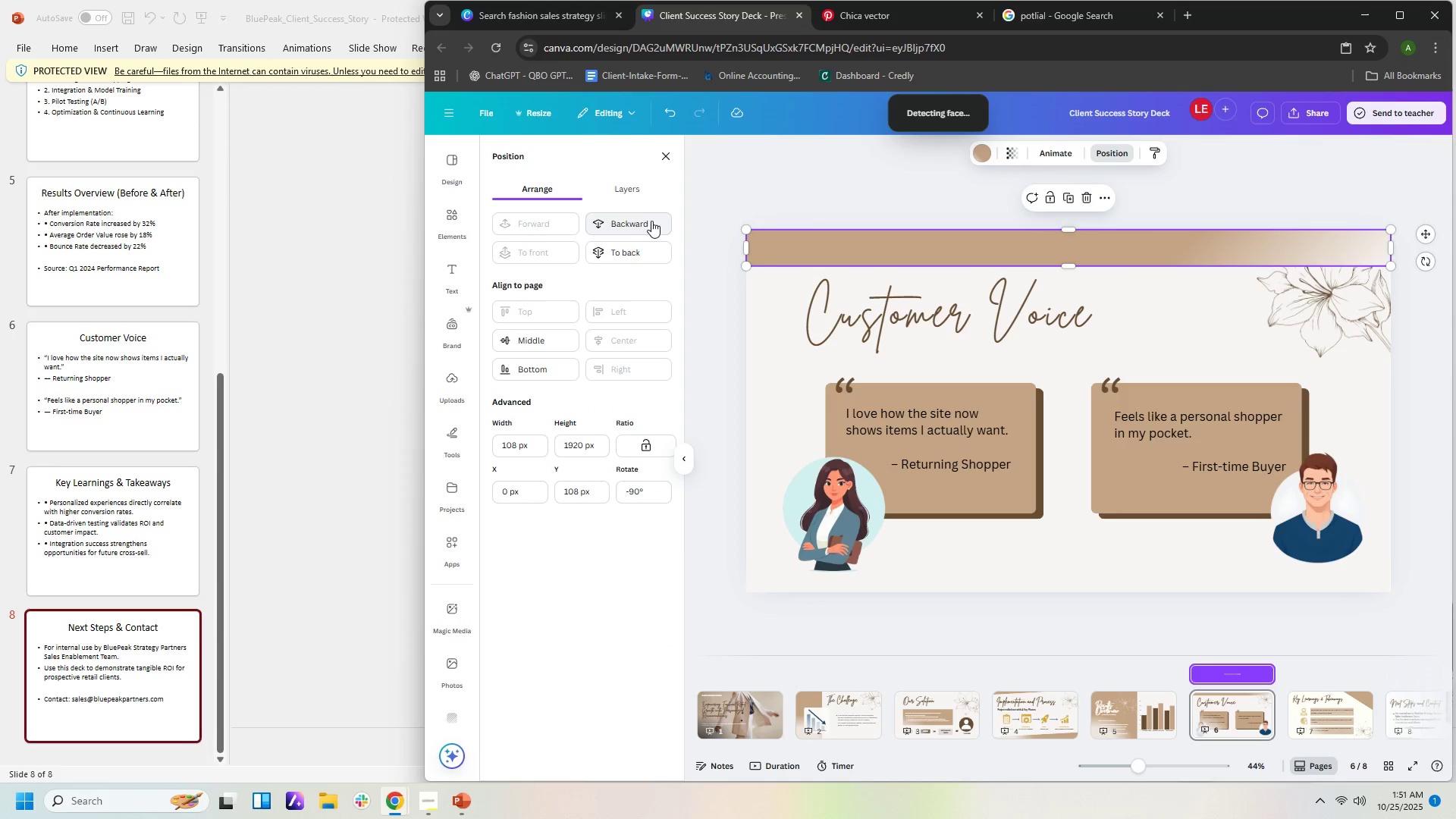 
left_click([647, 225])
 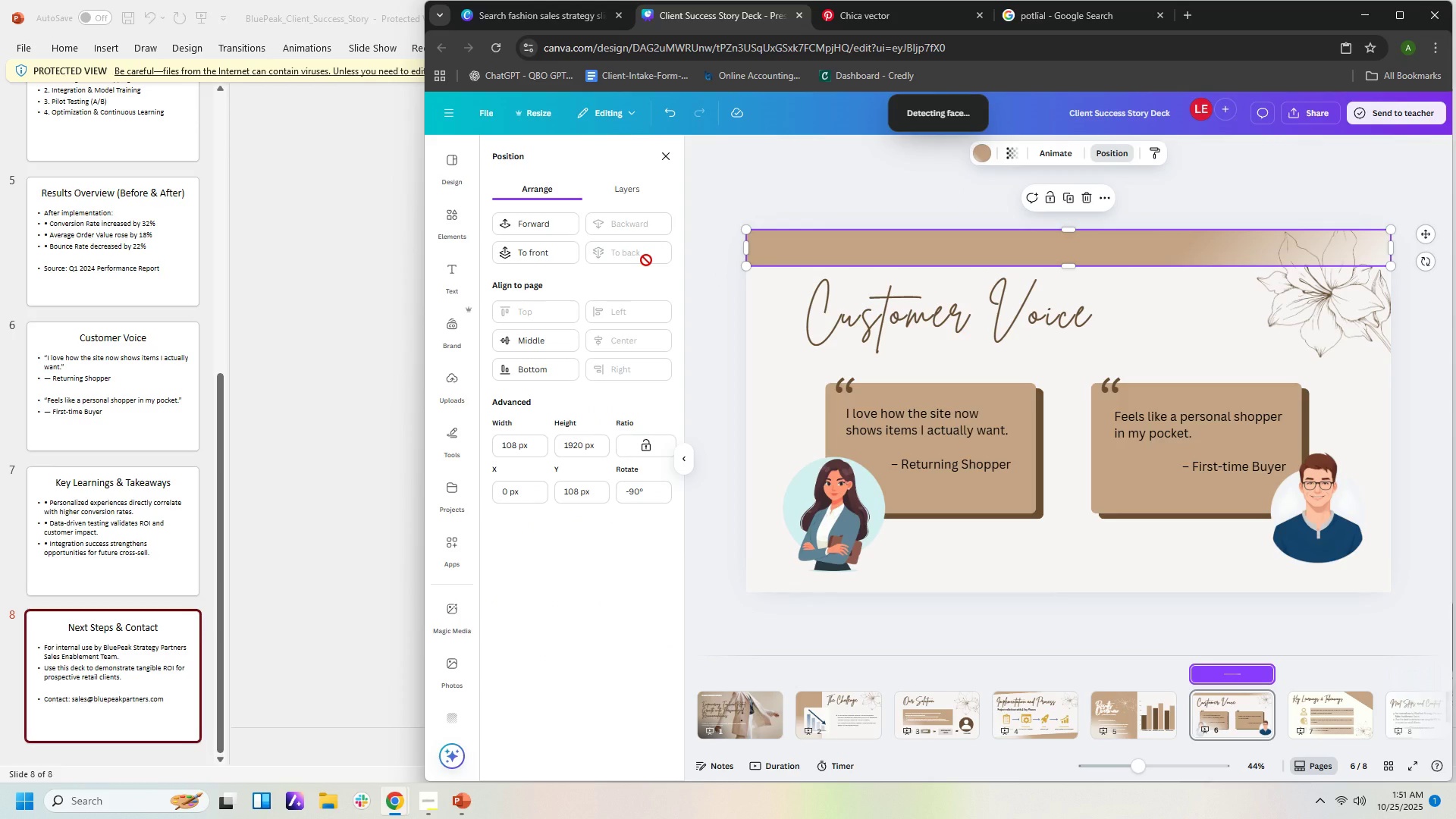 
left_click([646, 260])
 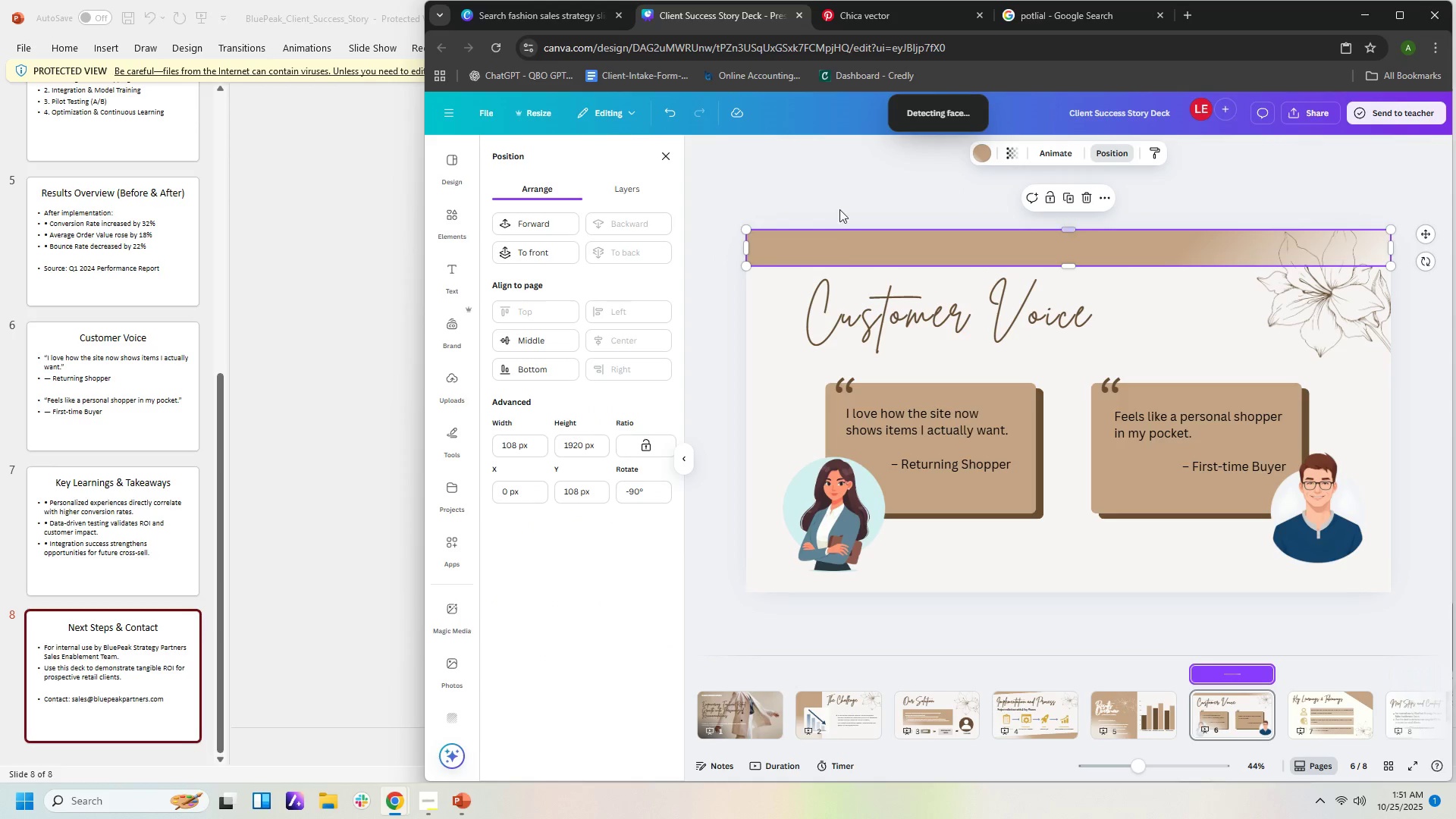 
left_click([946, 187])
 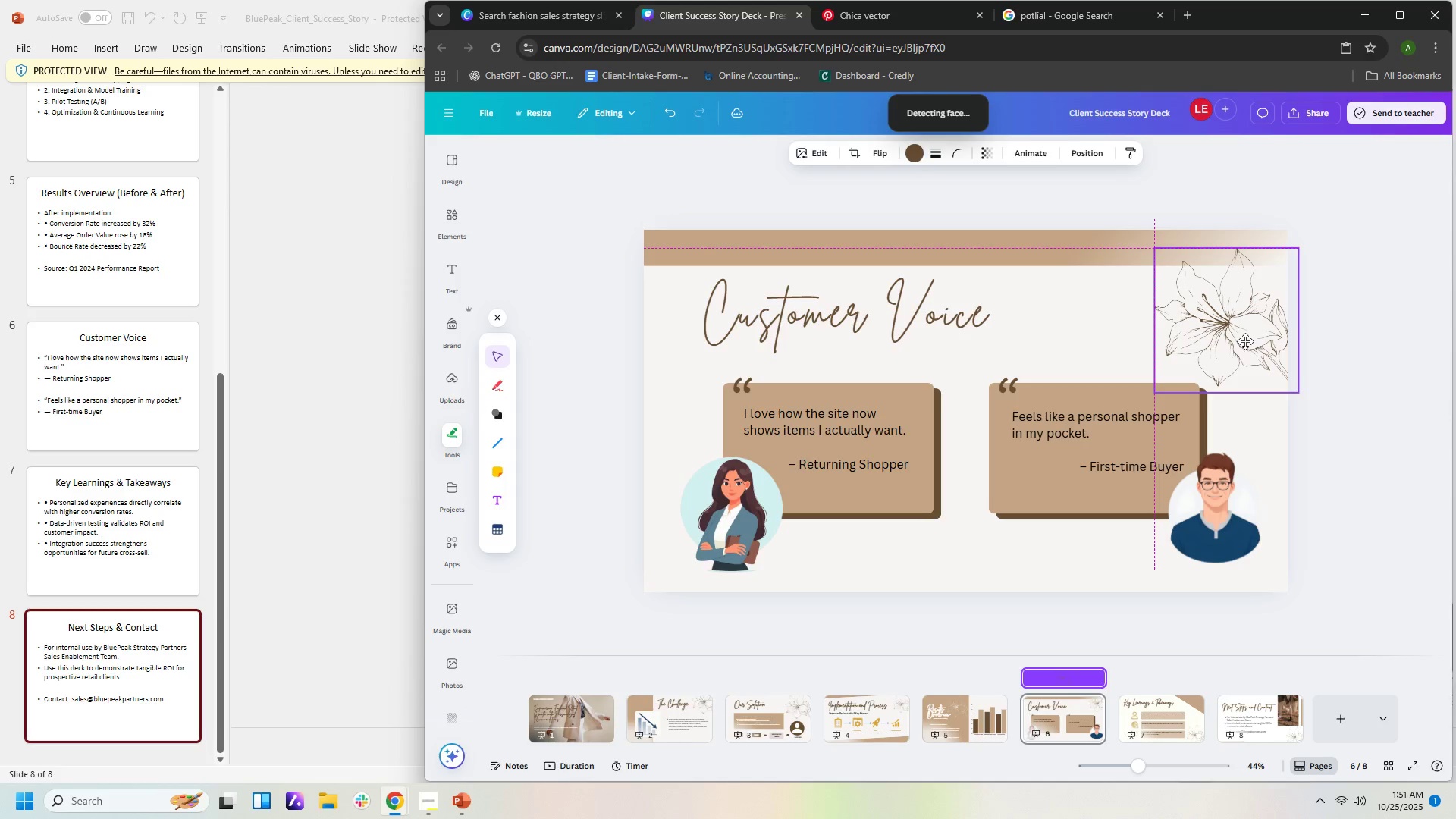 
left_click([1140, 253])
 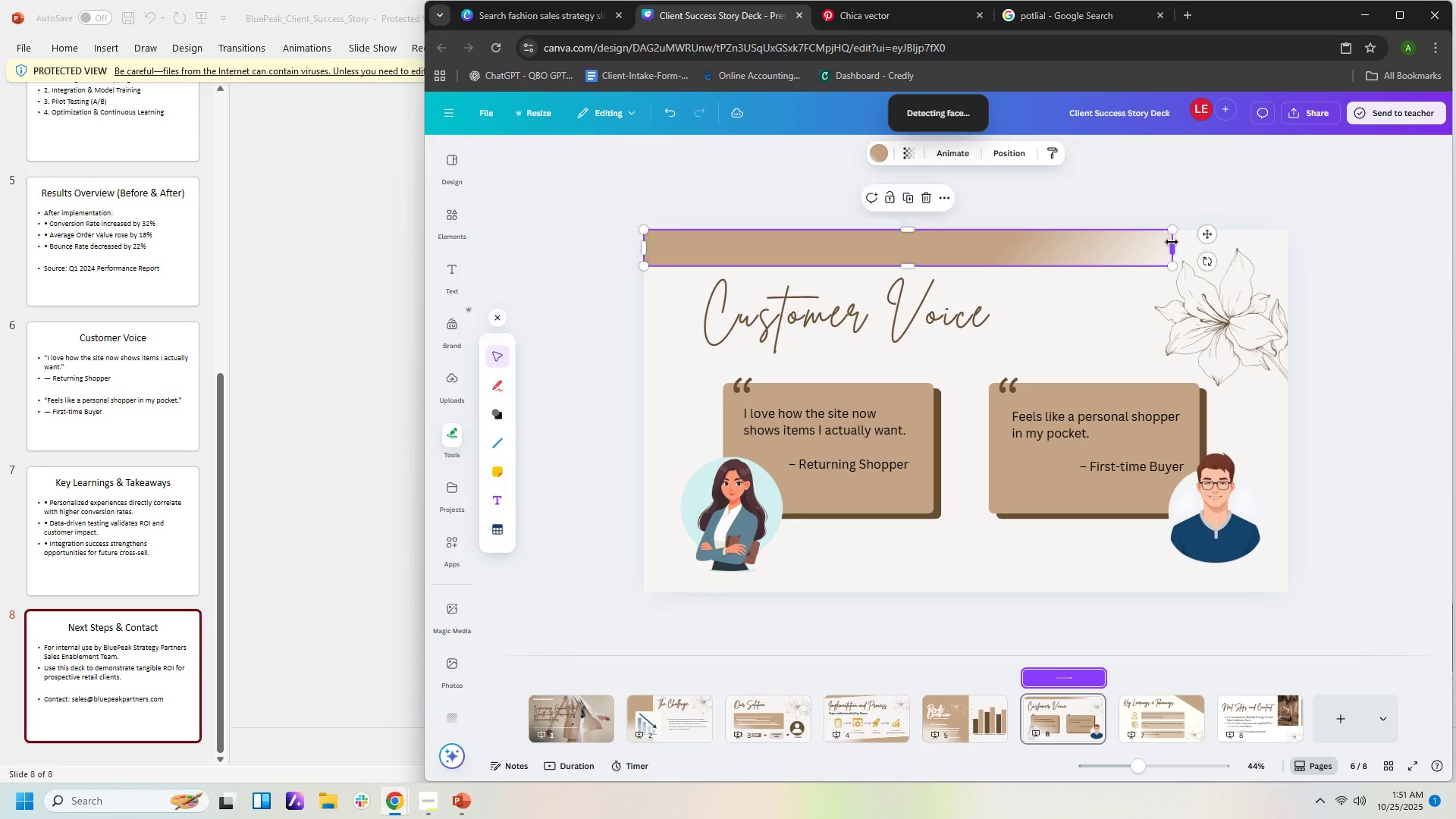 
left_click([1338, 256])
 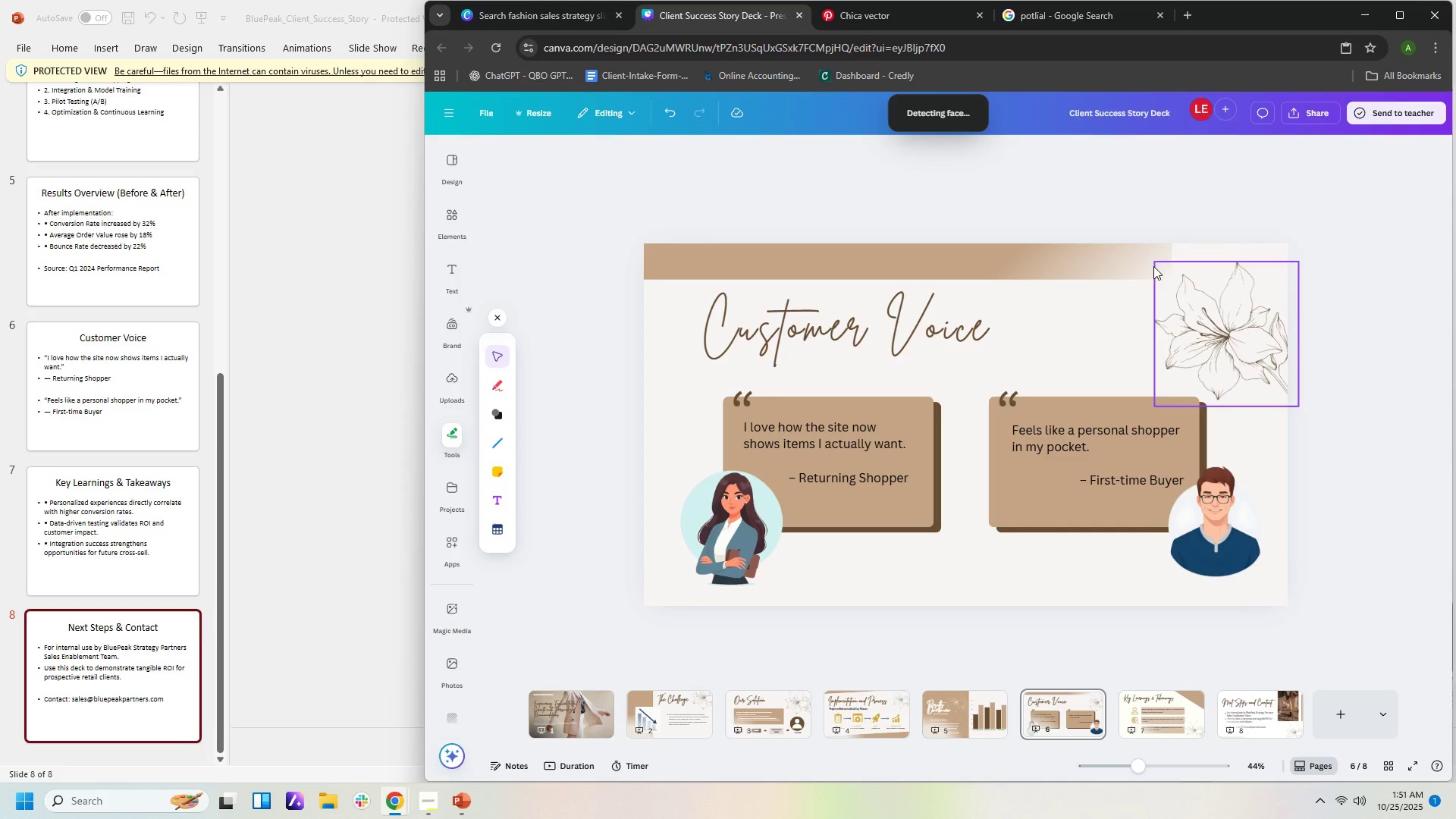 
left_click([1111, 259])
 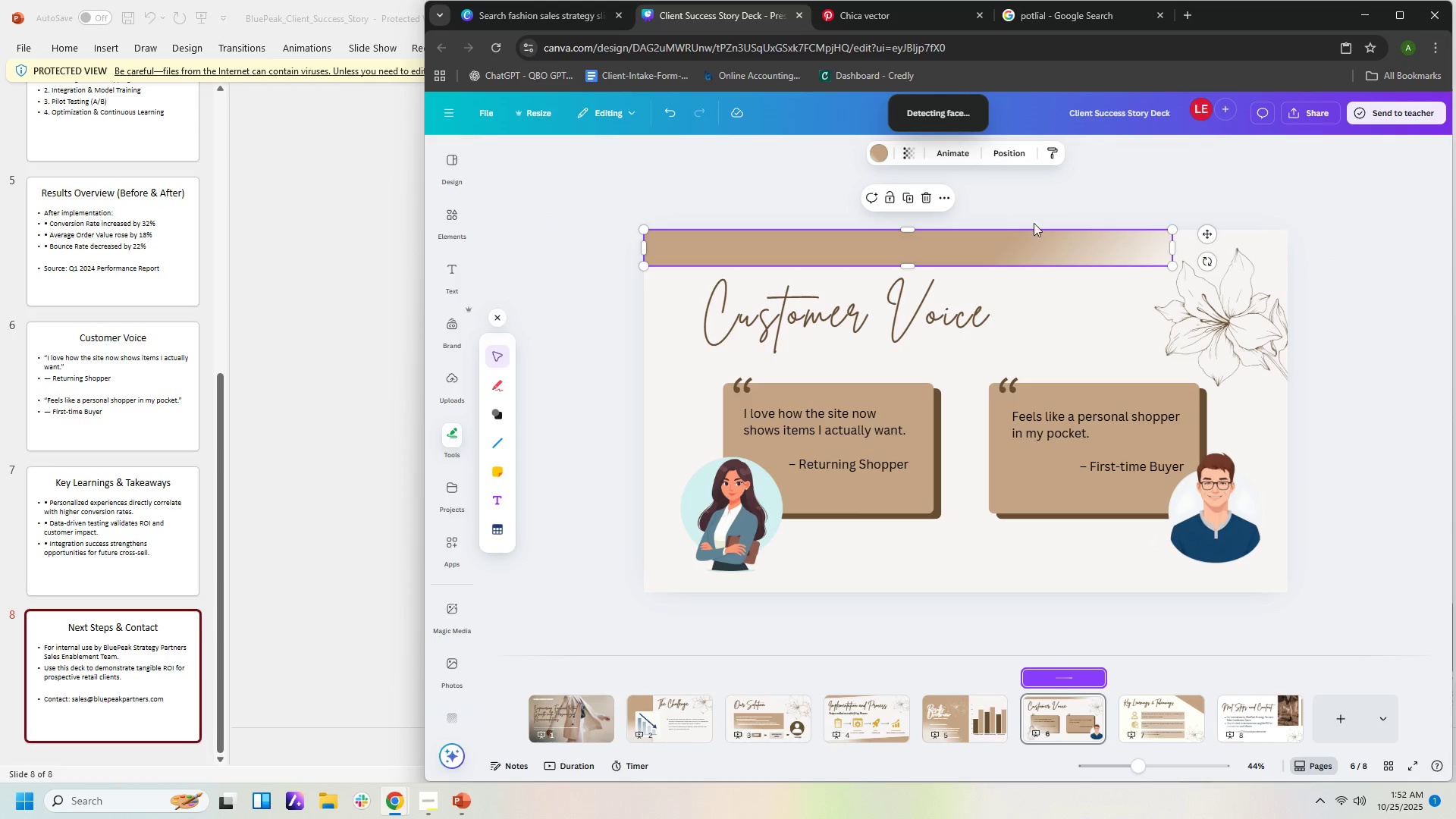 
left_click([883, 155])
 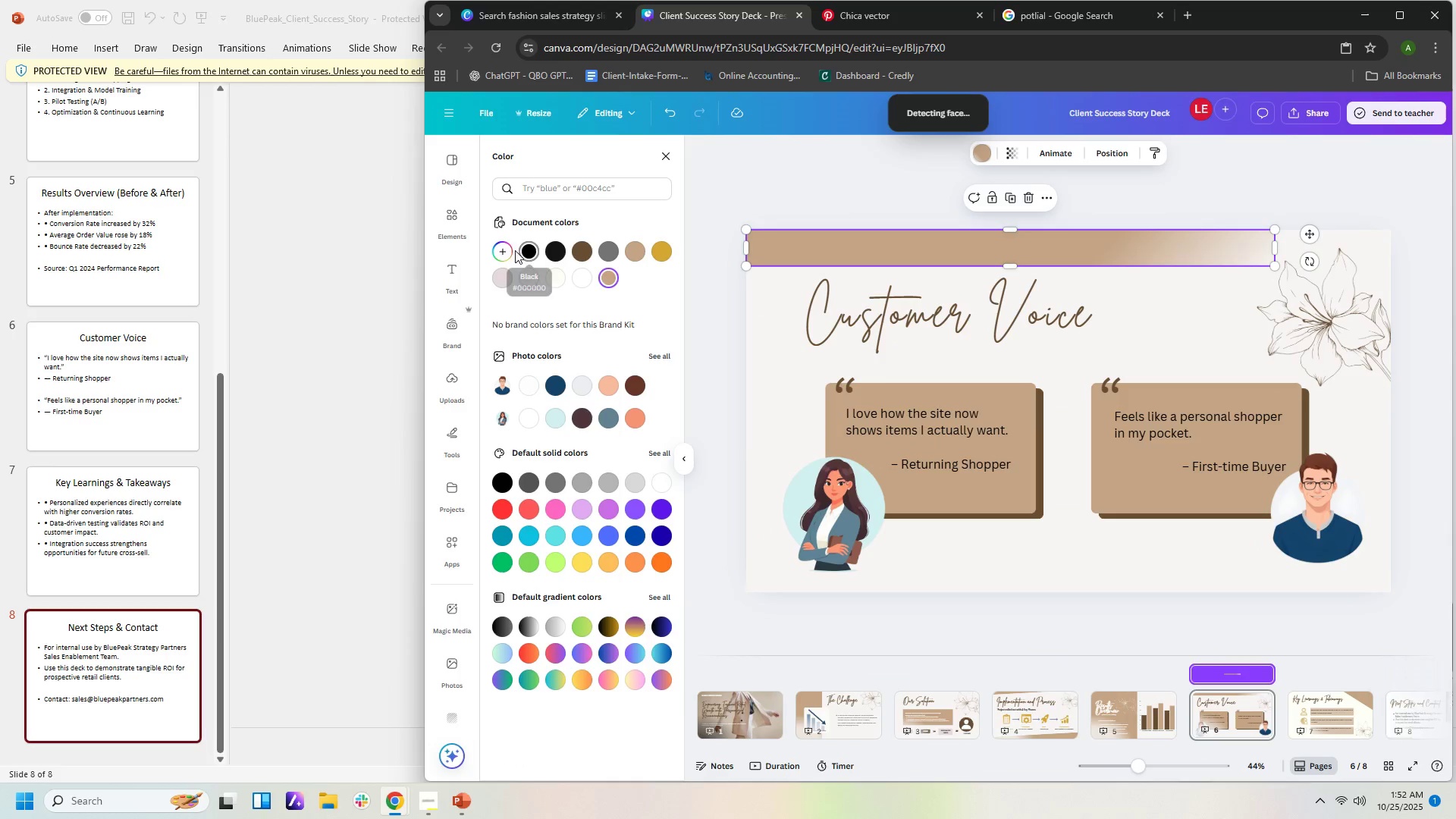 
left_click([502, 252])
 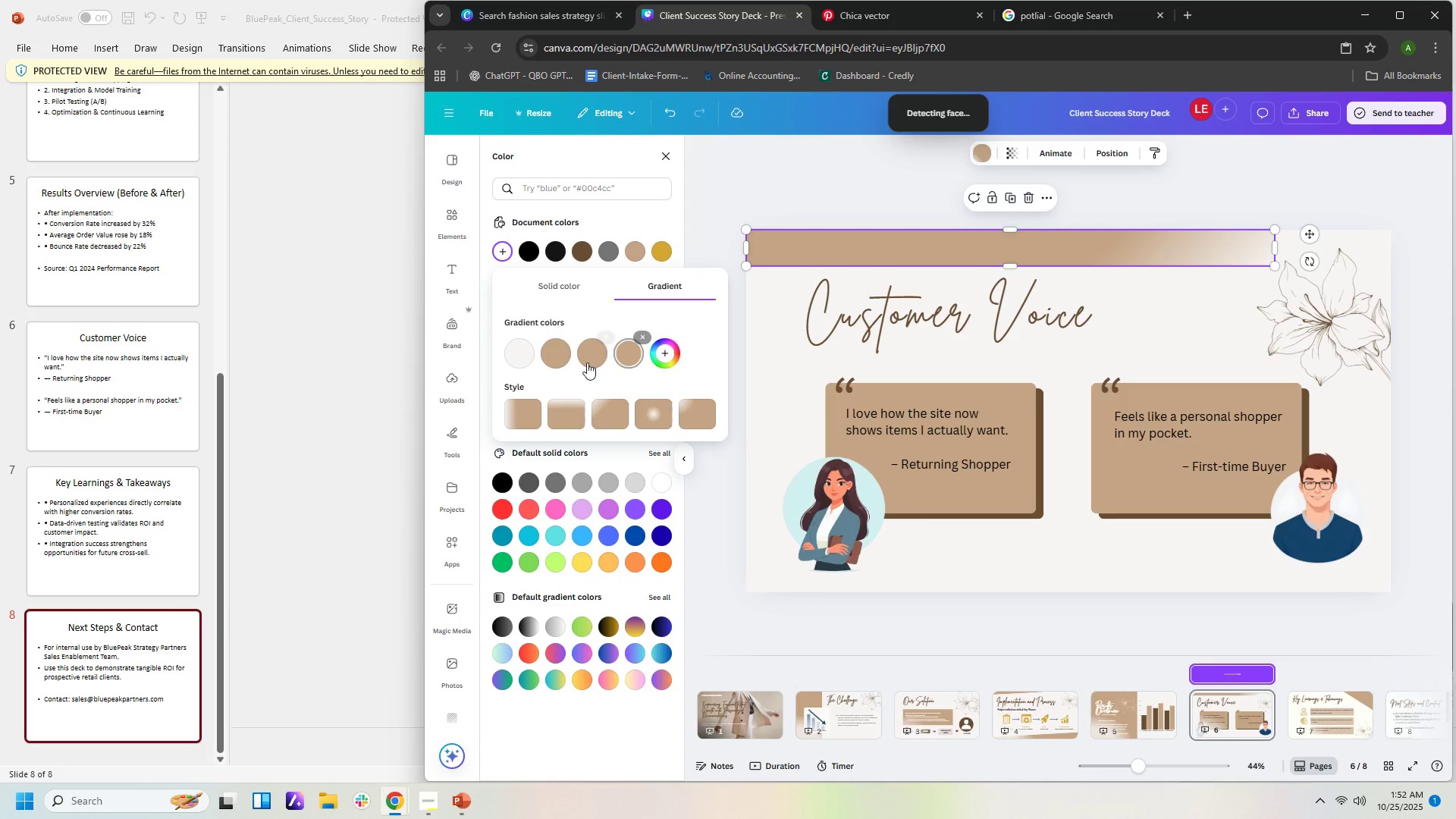 
left_click([555, 350])
 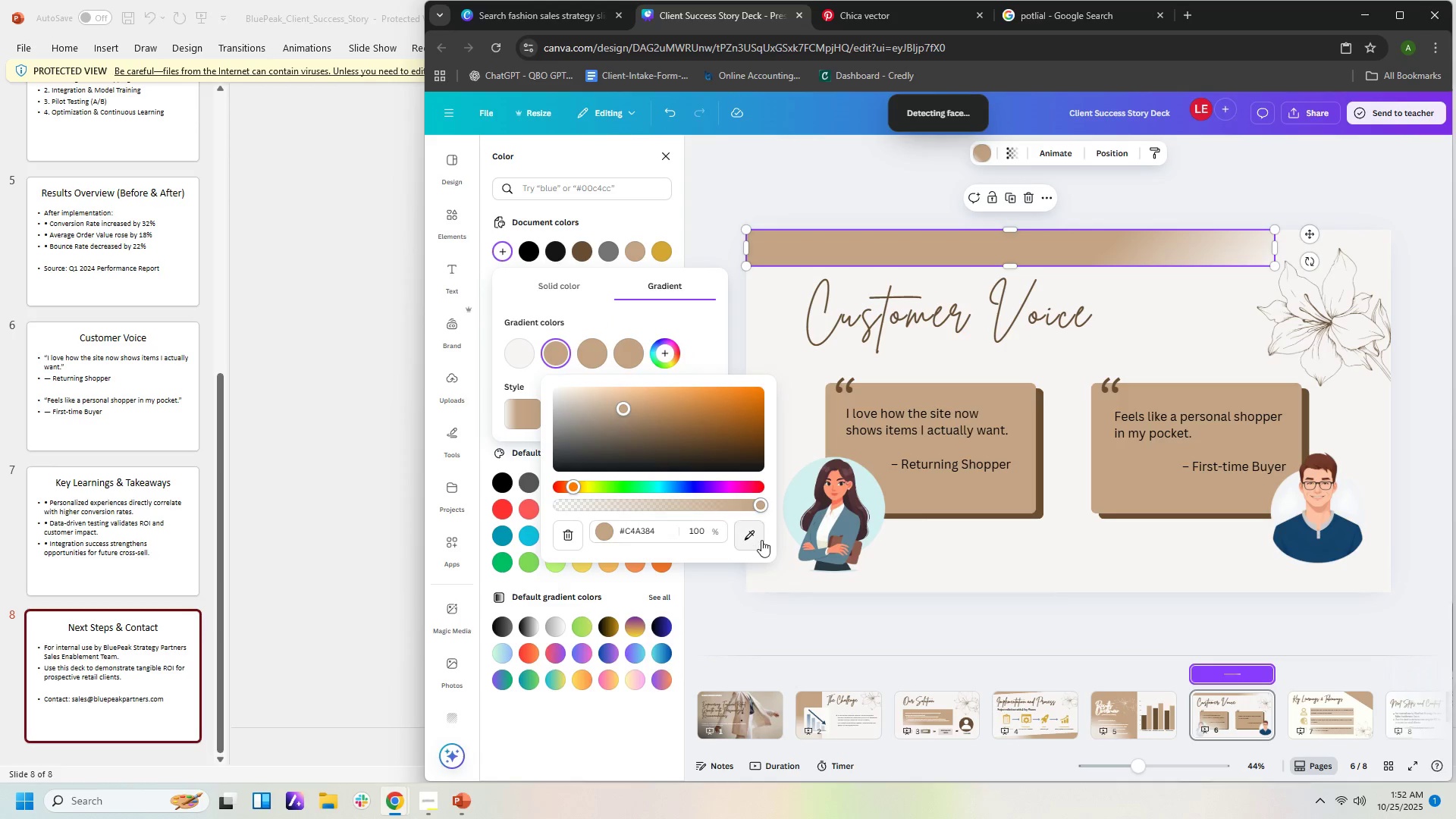 
left_click([749, 531])
 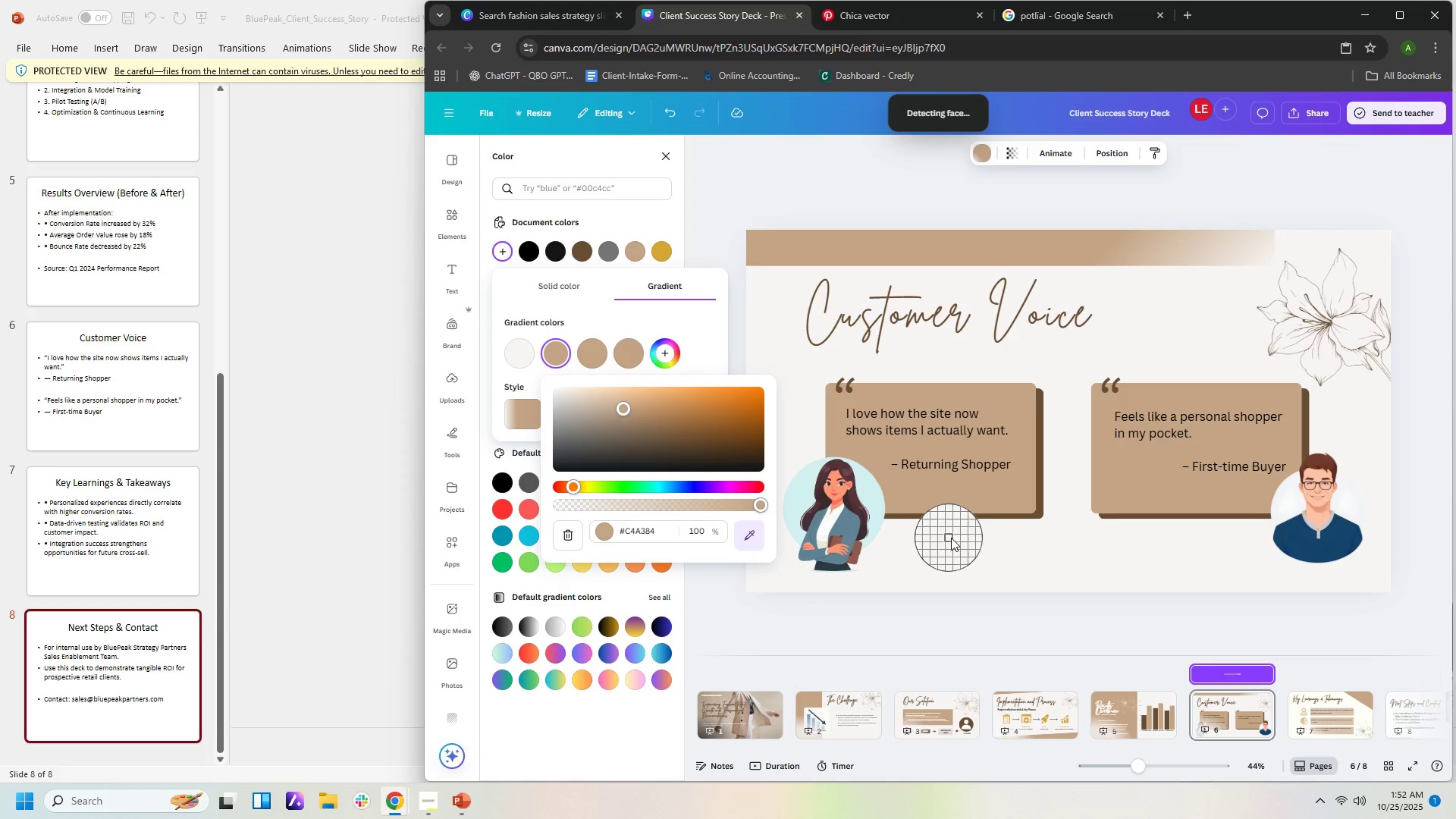 
left_click([964, 540])
 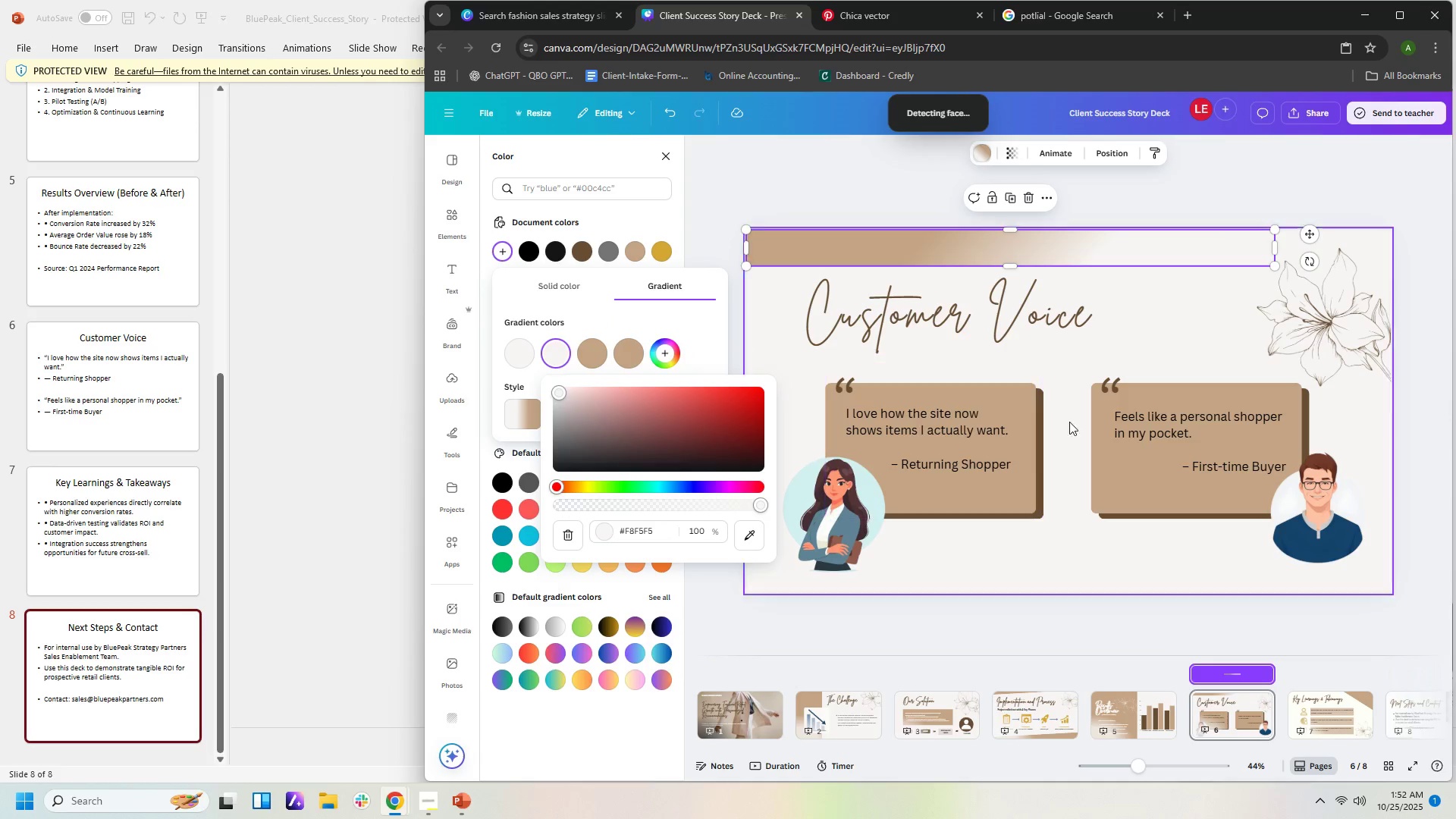 
left_click([1153, 360])
 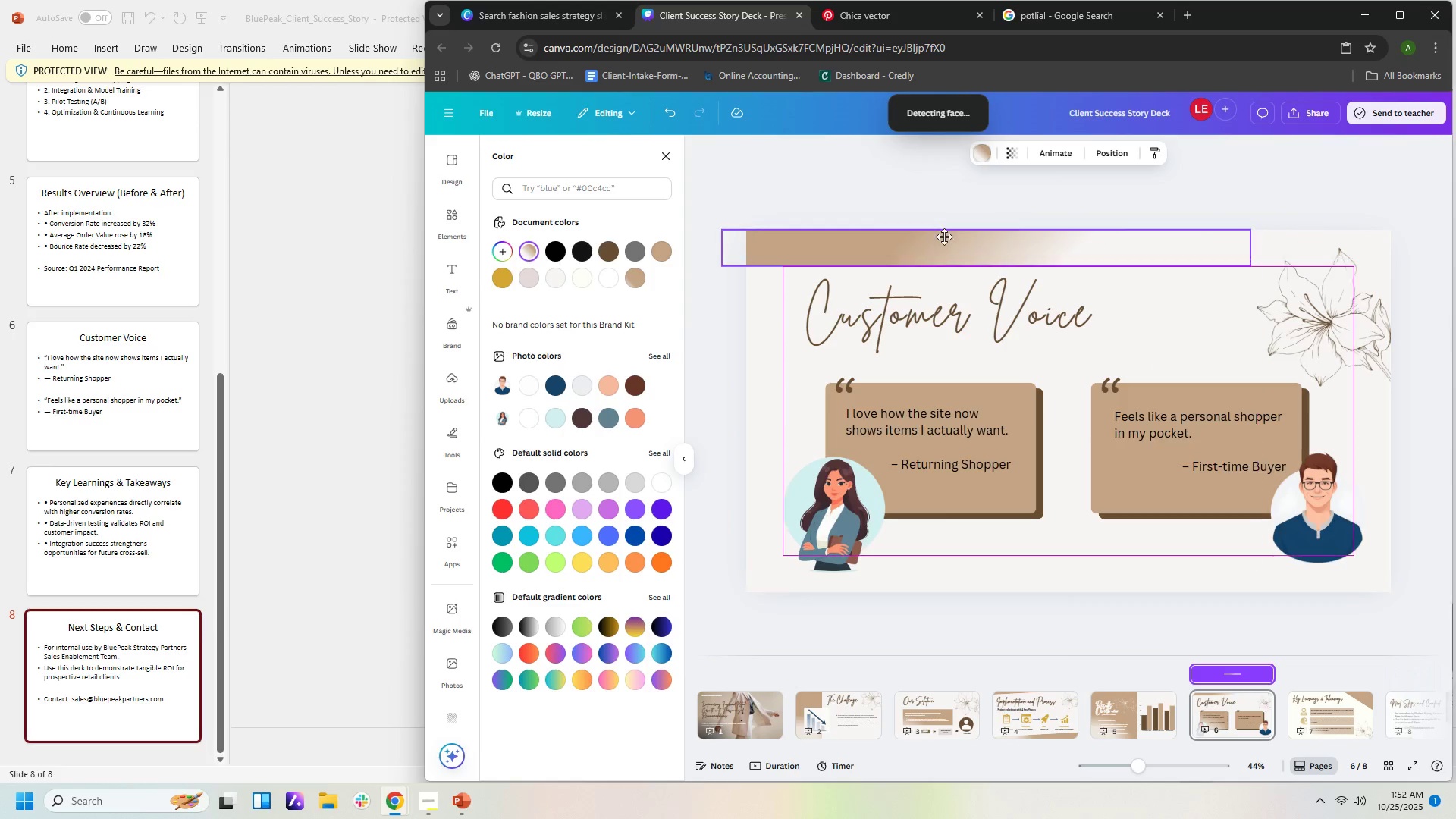 
left_click([987, 202])
 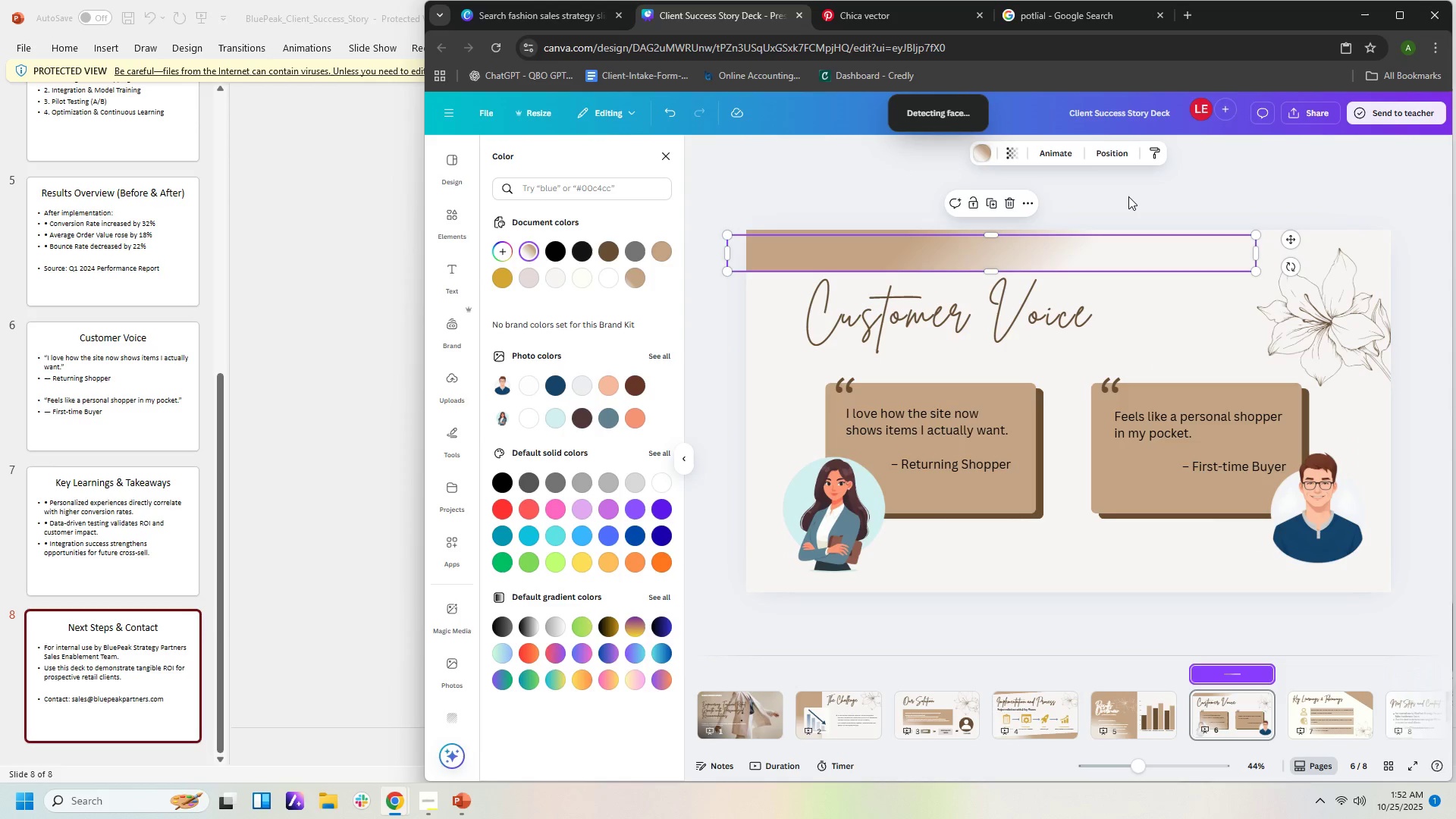 
left_click([1128, 196])
 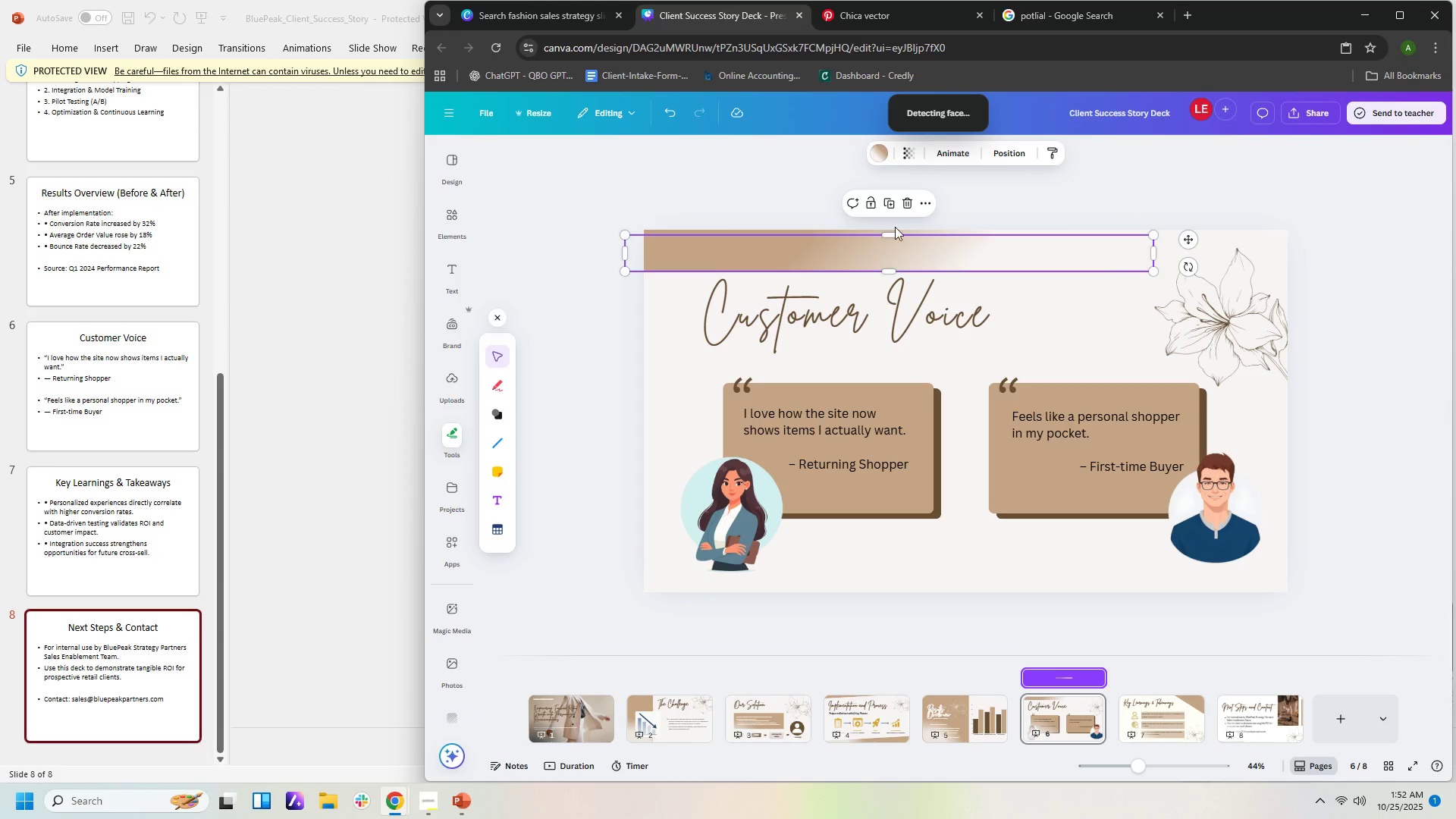 
left_click([893, 199])
 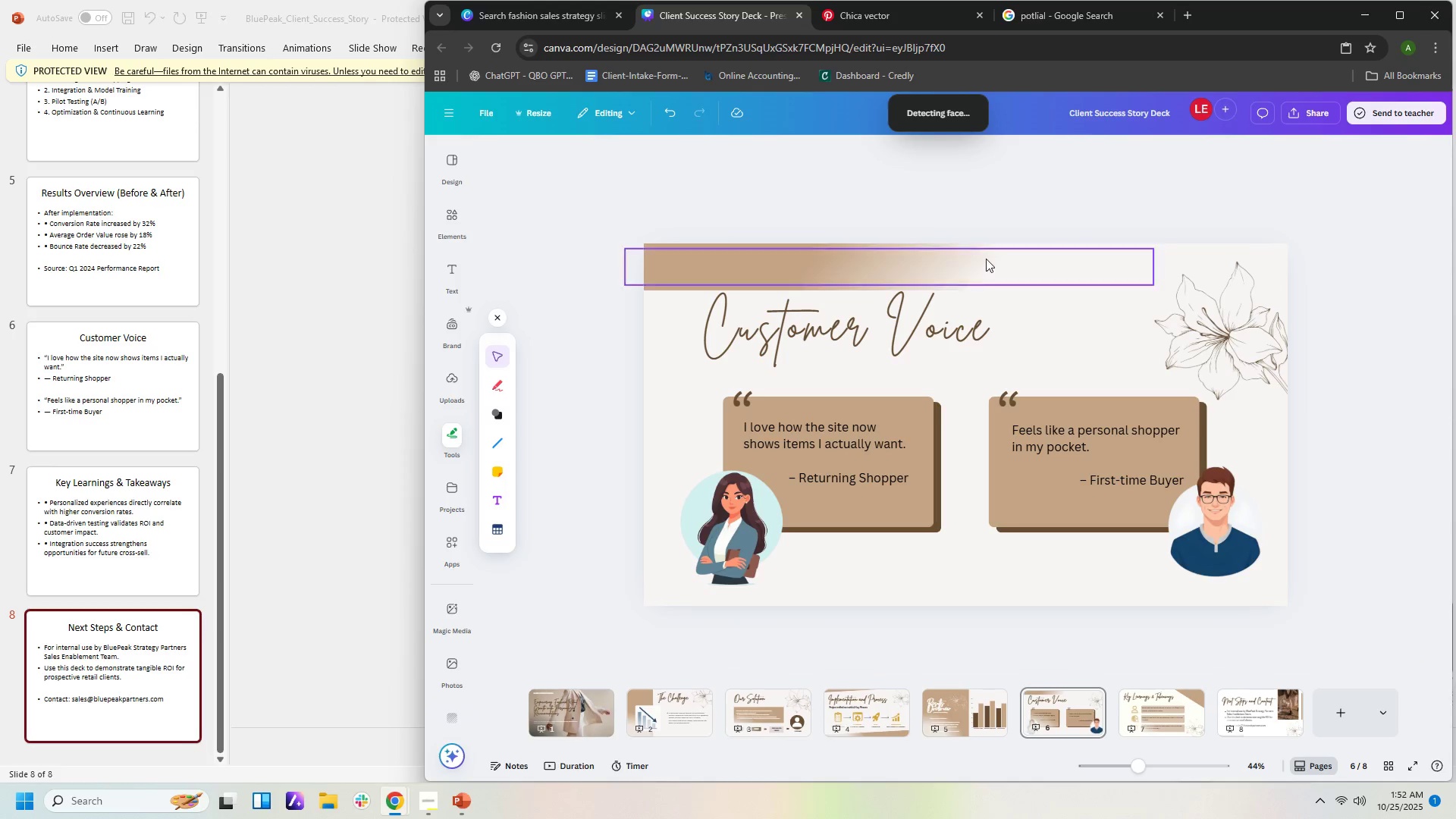 
left_click([970, 278])
 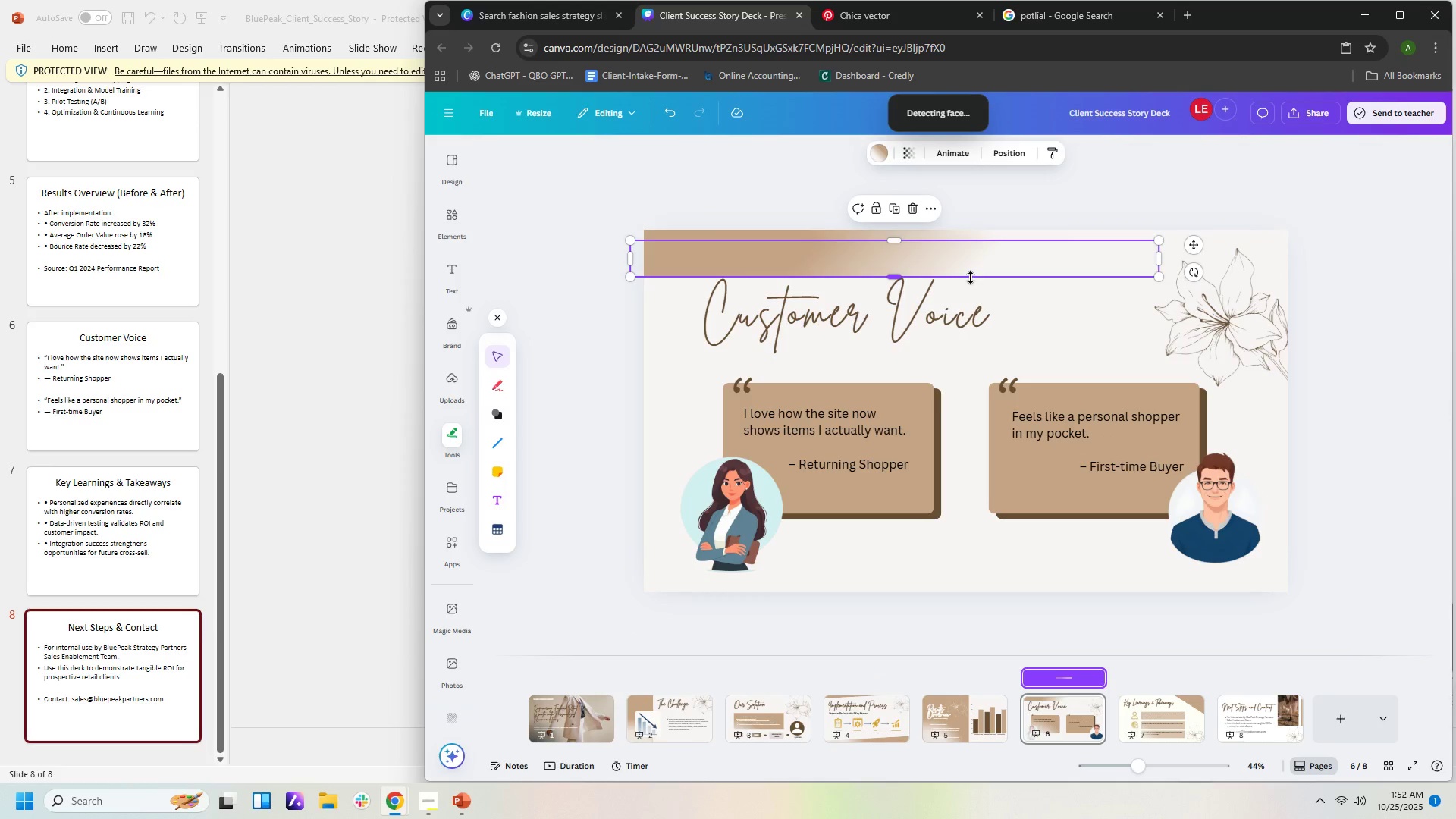 
key(Delete)
 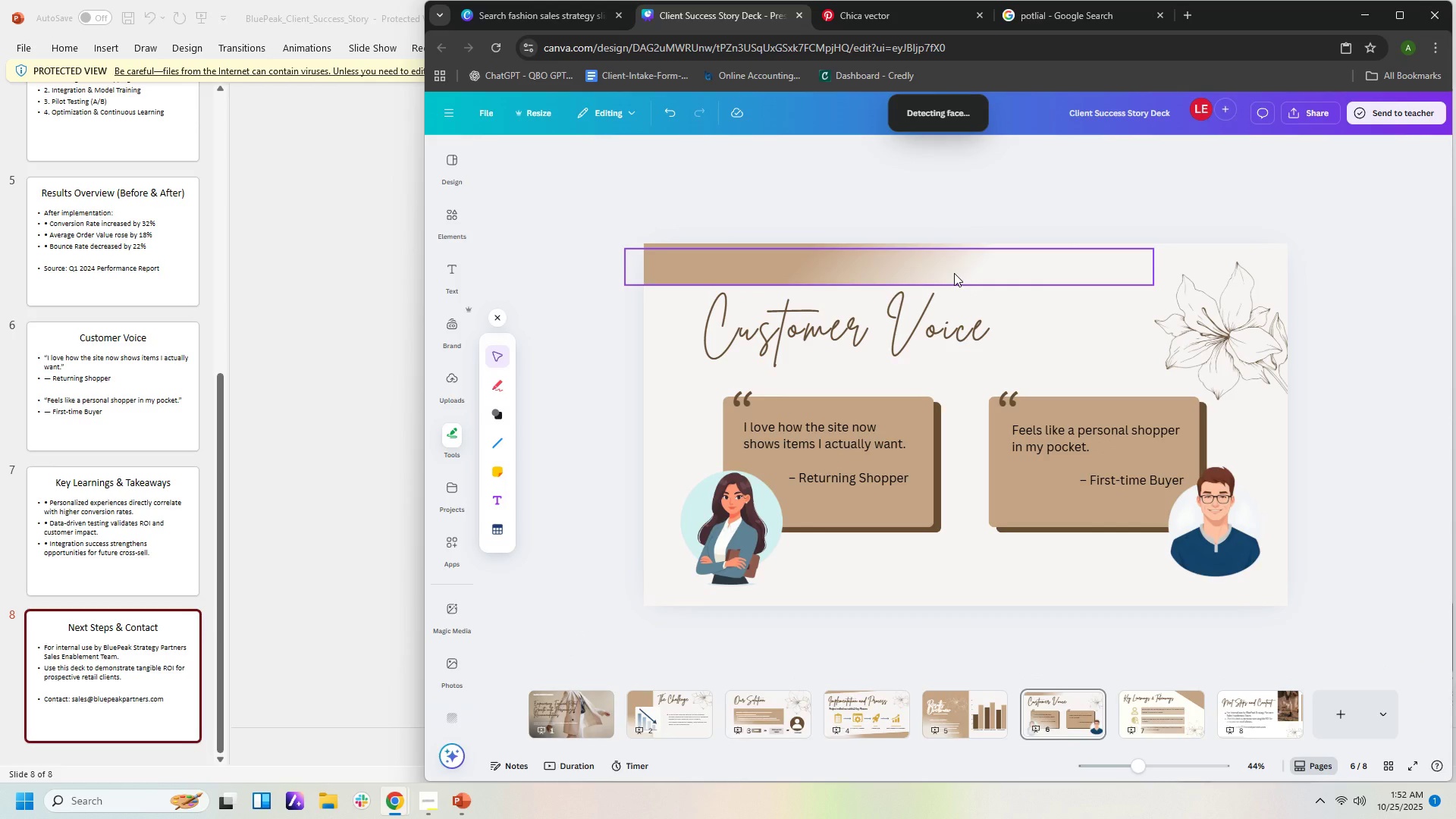 
left_click([954, 273])
 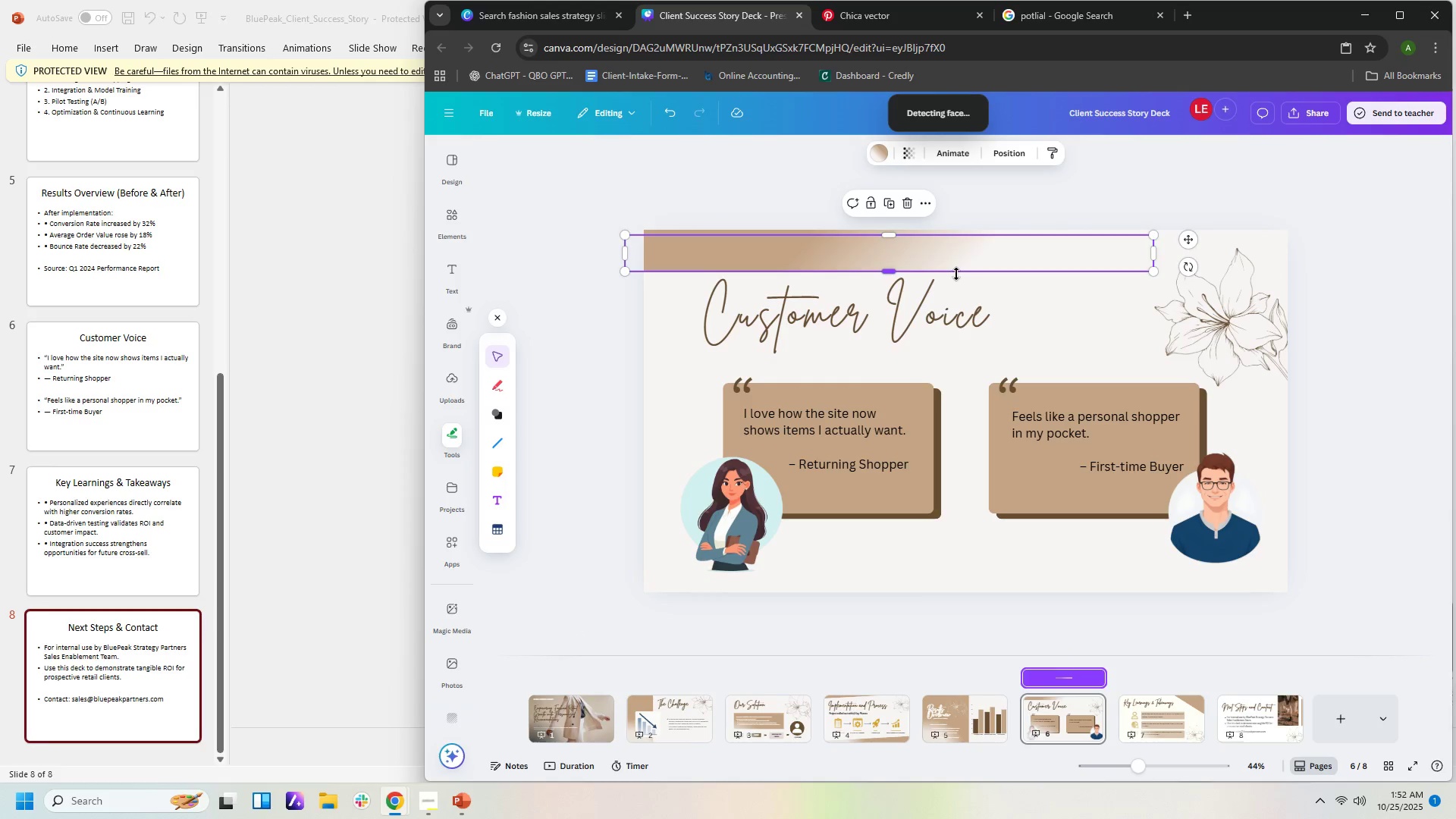 
key(Delete)
 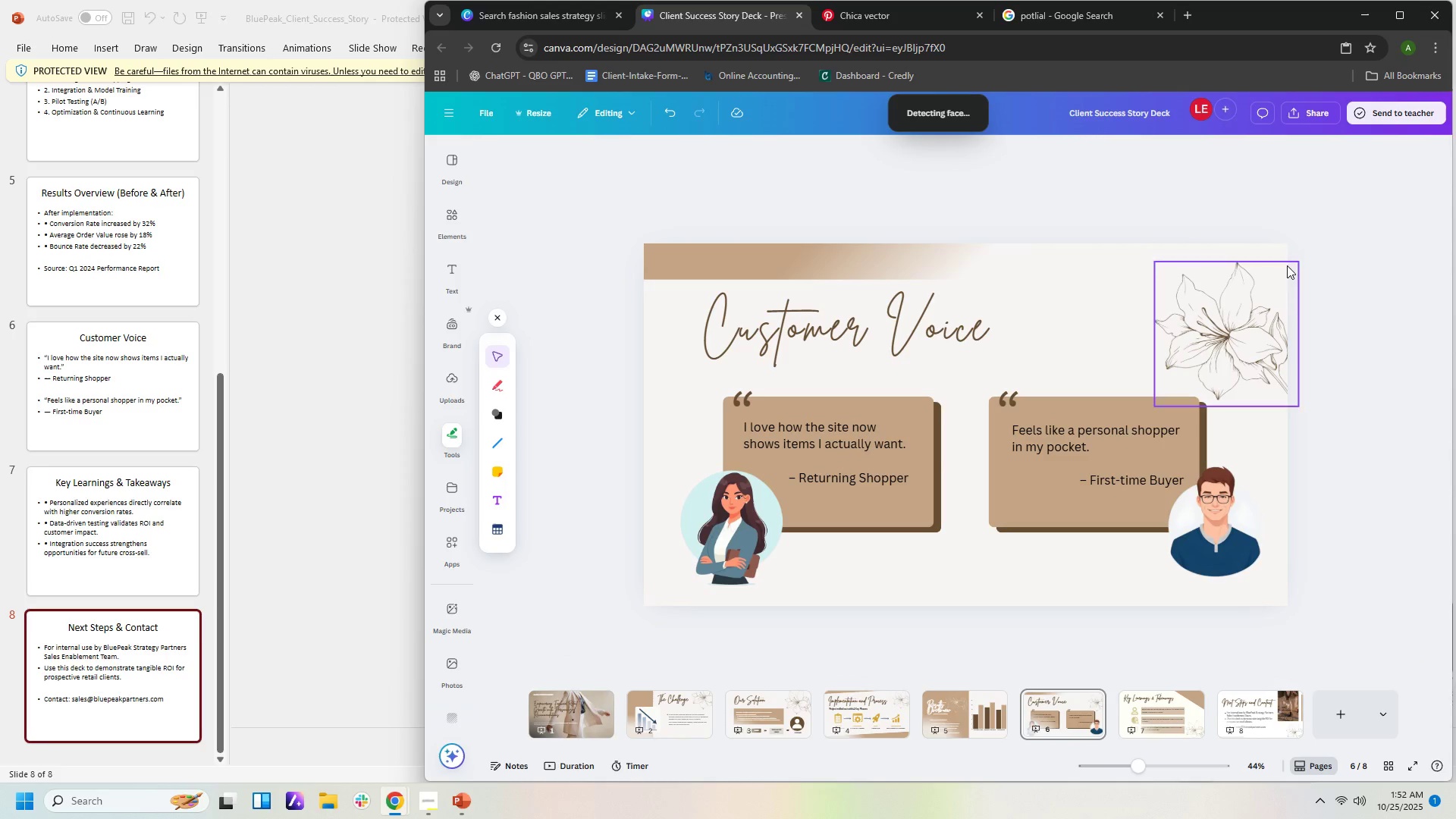 
left_click([1332, 265])
 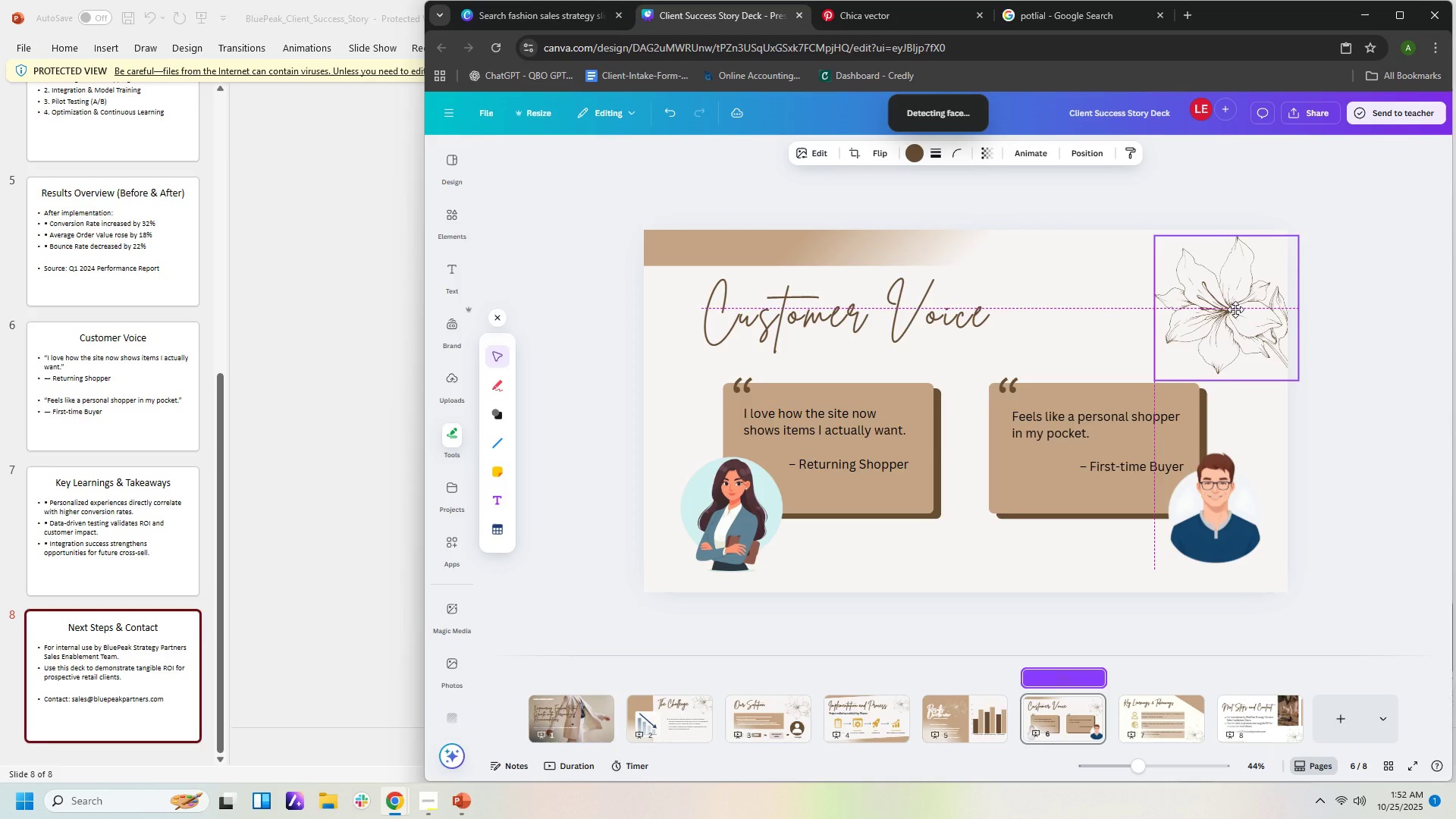 
left_click([947, 249])
 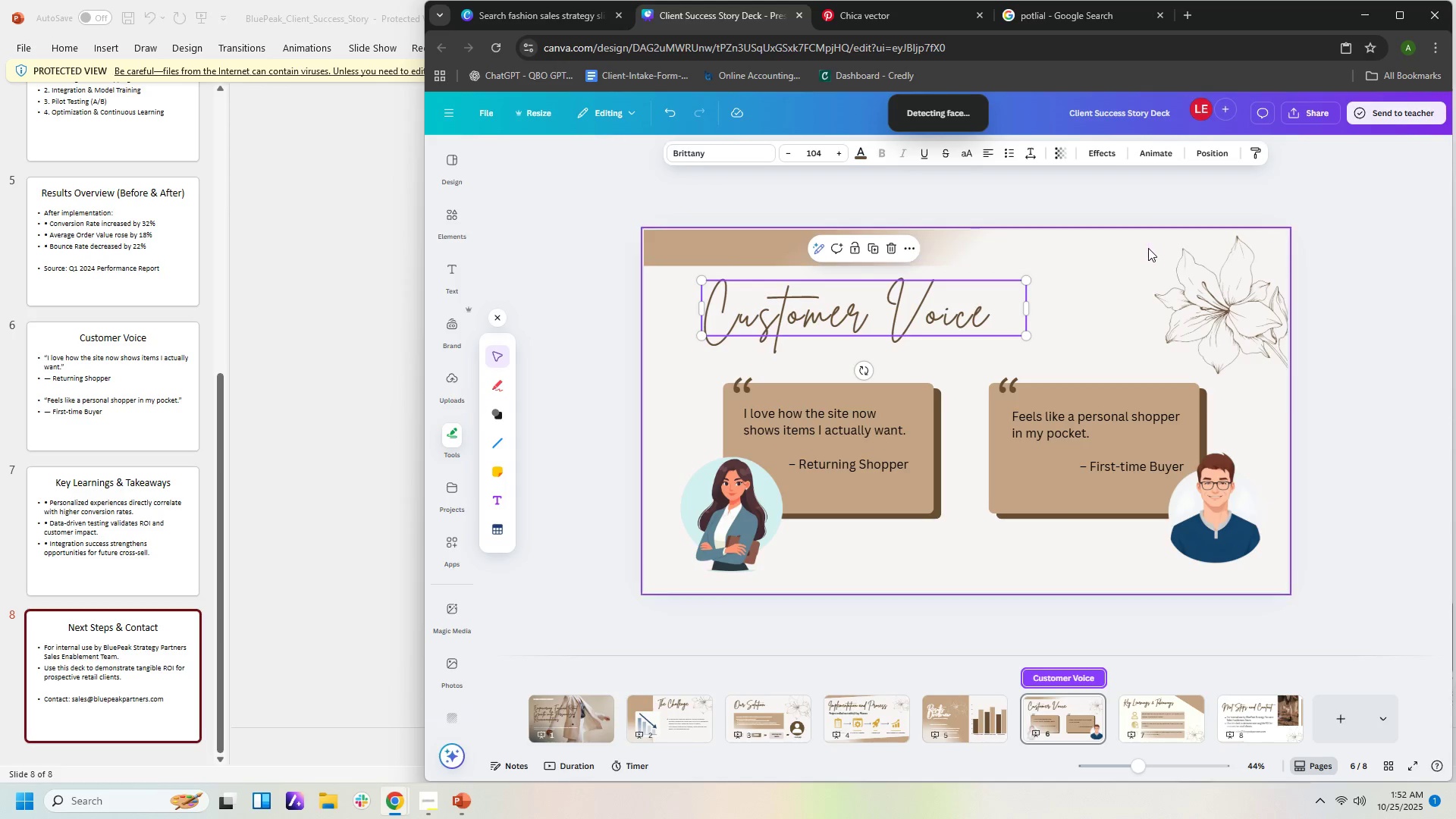 
left_click([1103, 248])
 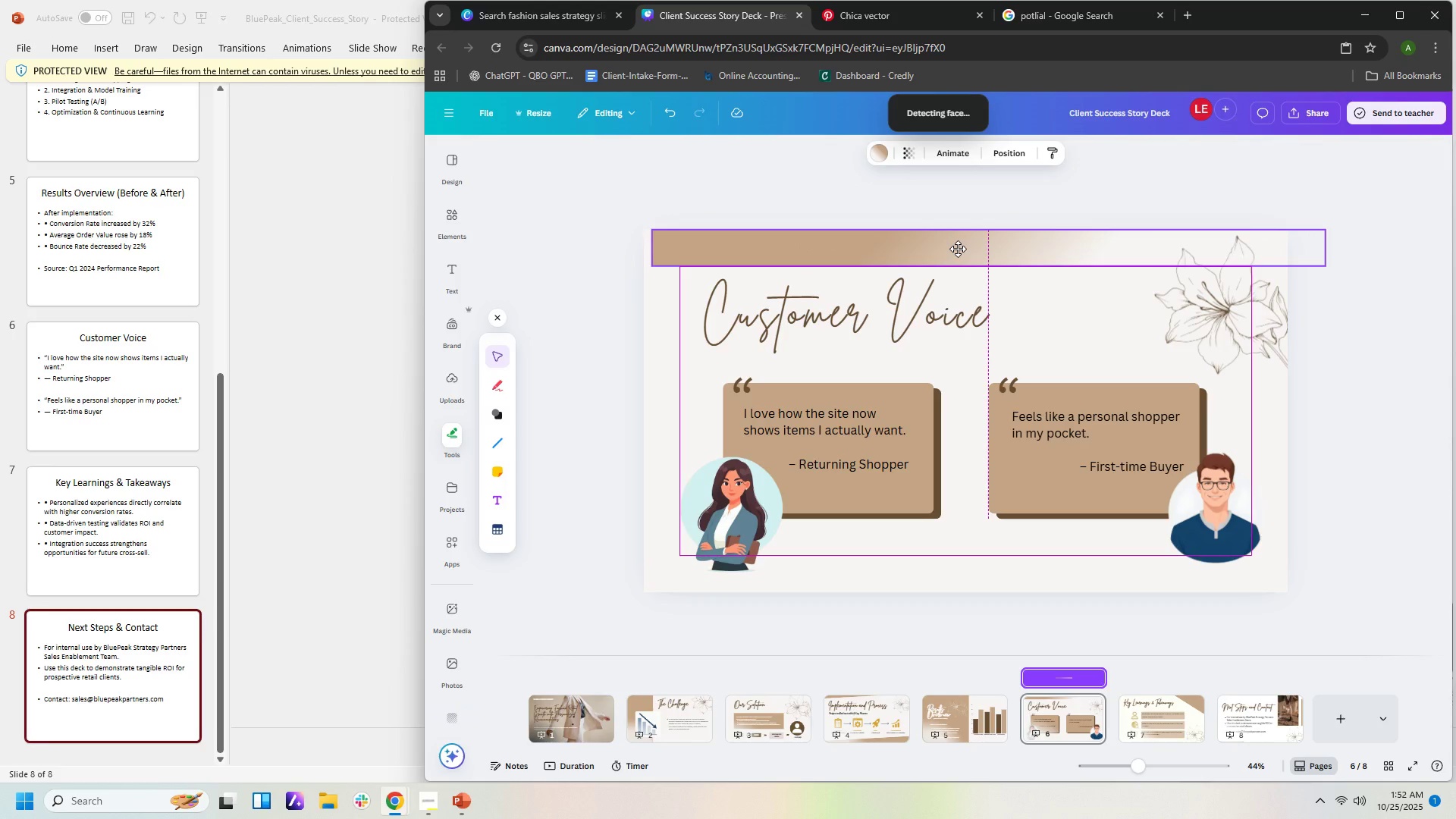 
wait(5.3)
 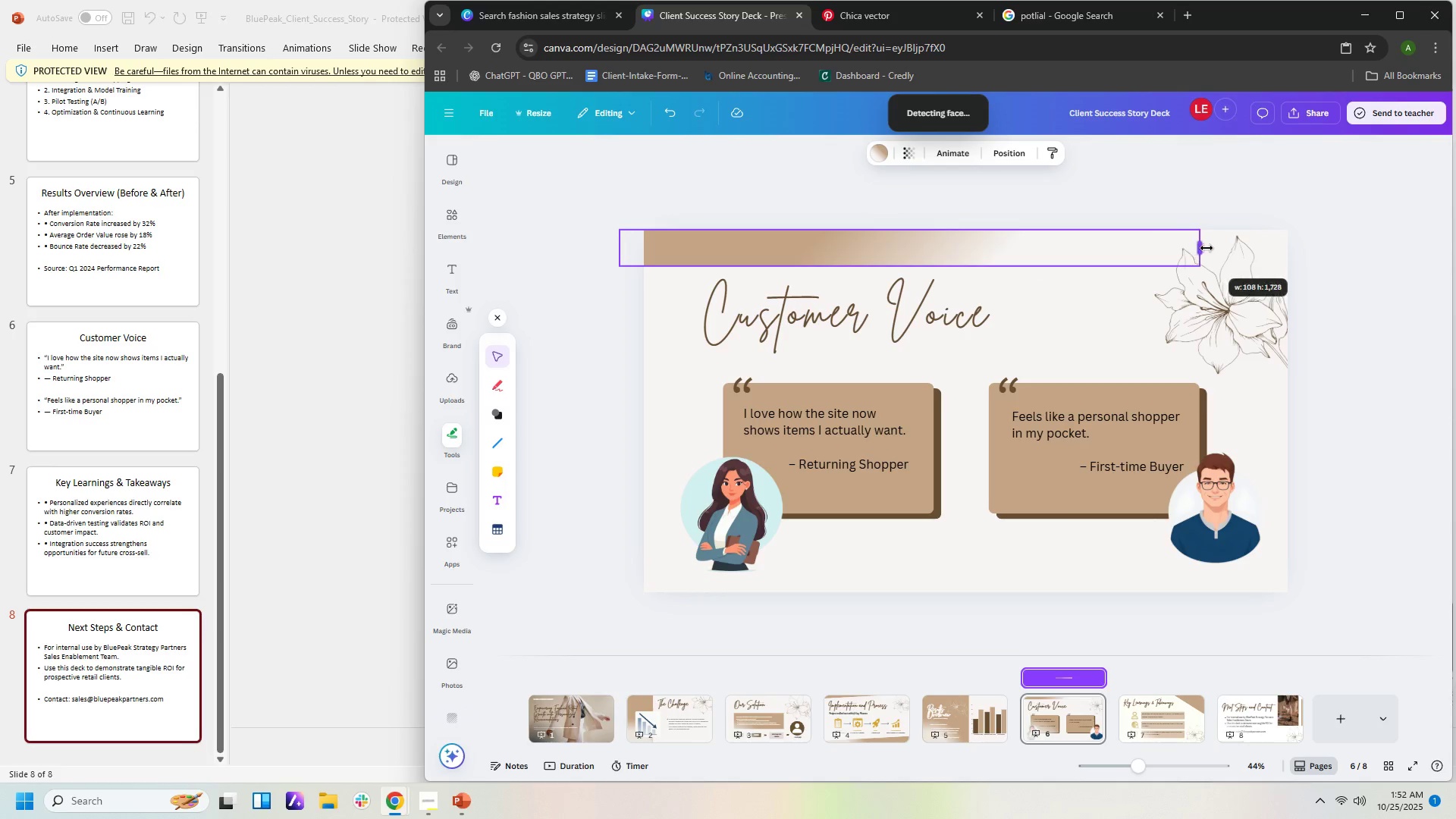 
left_click([1050, 191])
 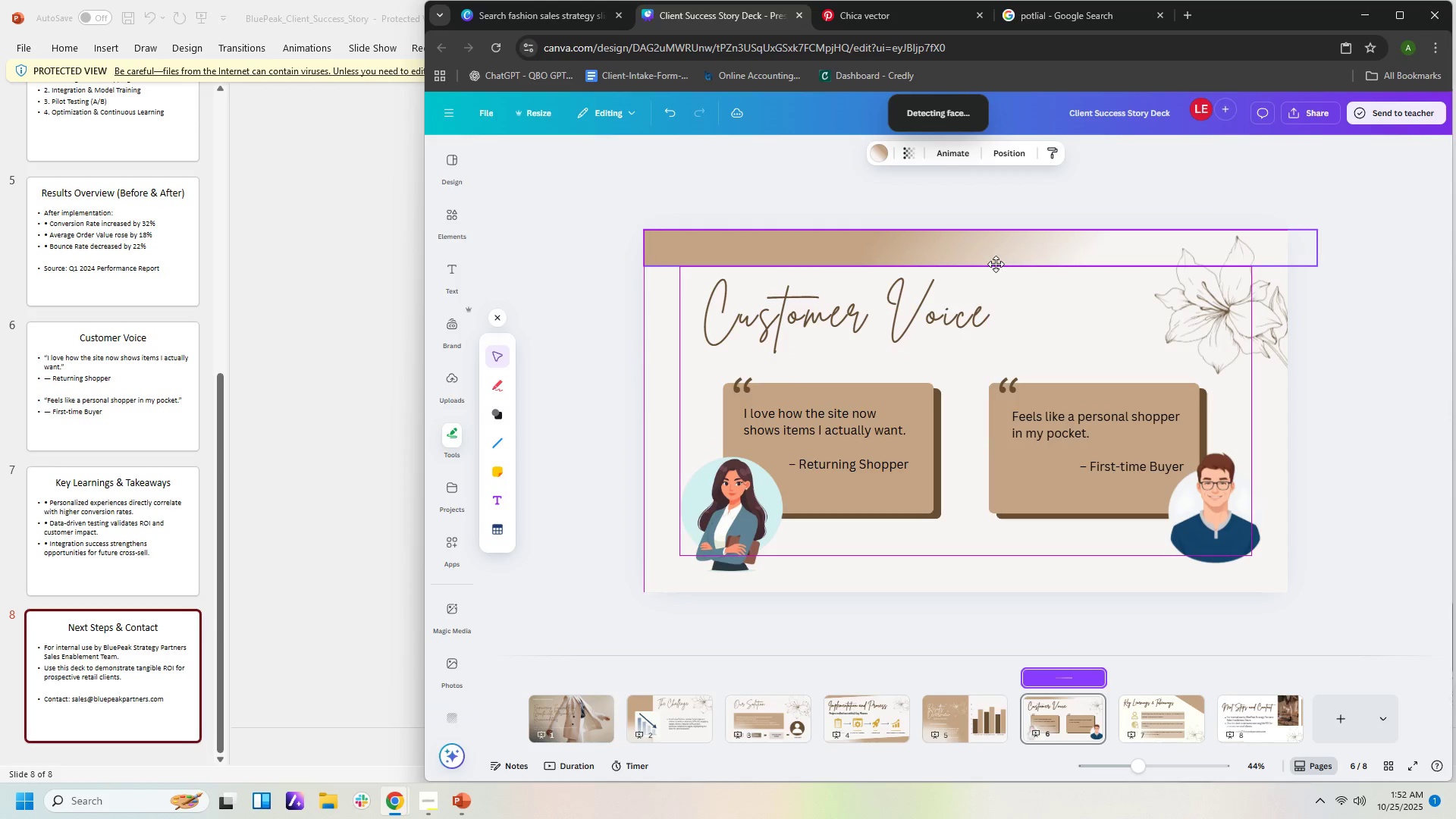 
wait(11.26)
 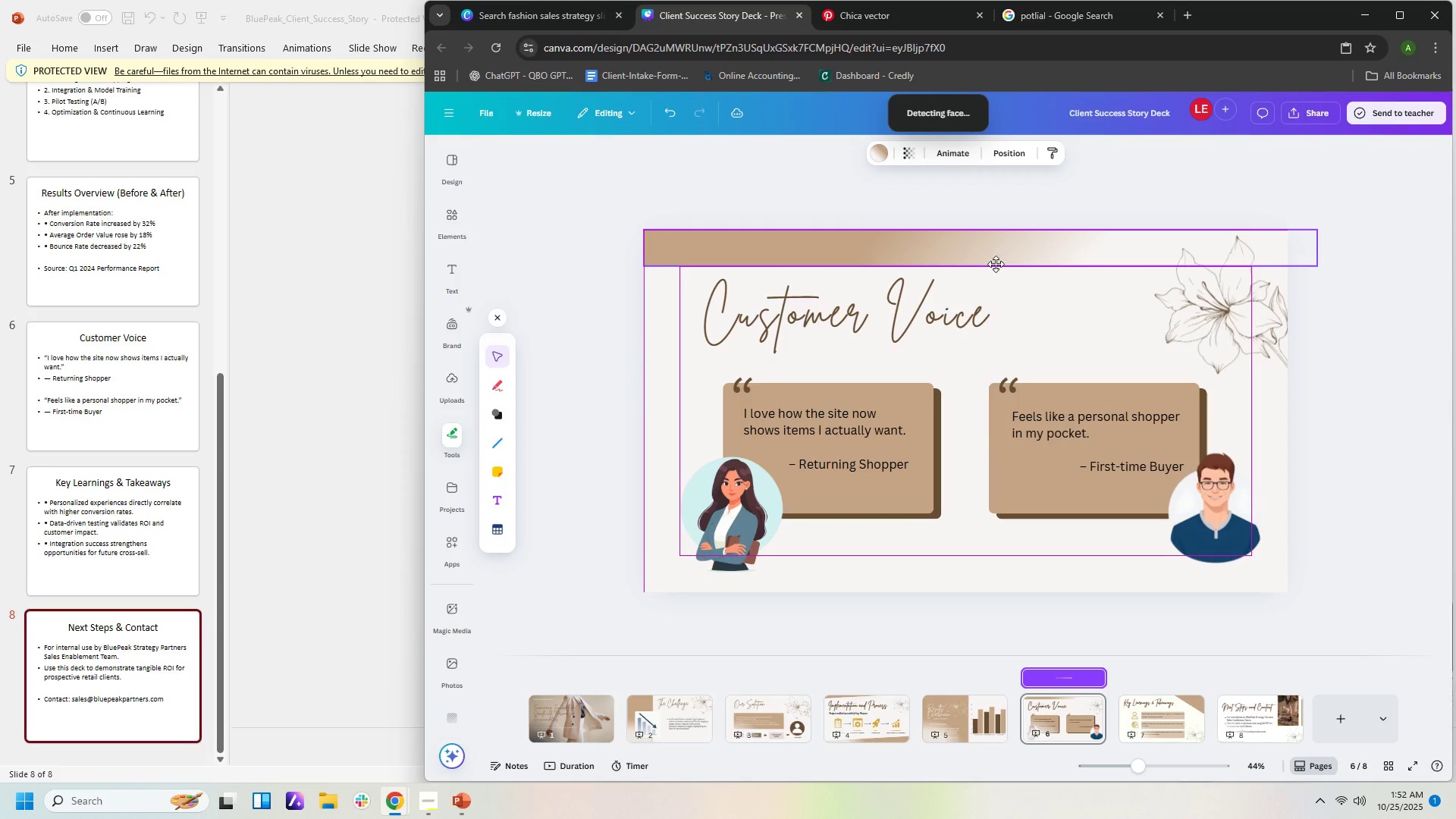 
left_click([1069, 252])
 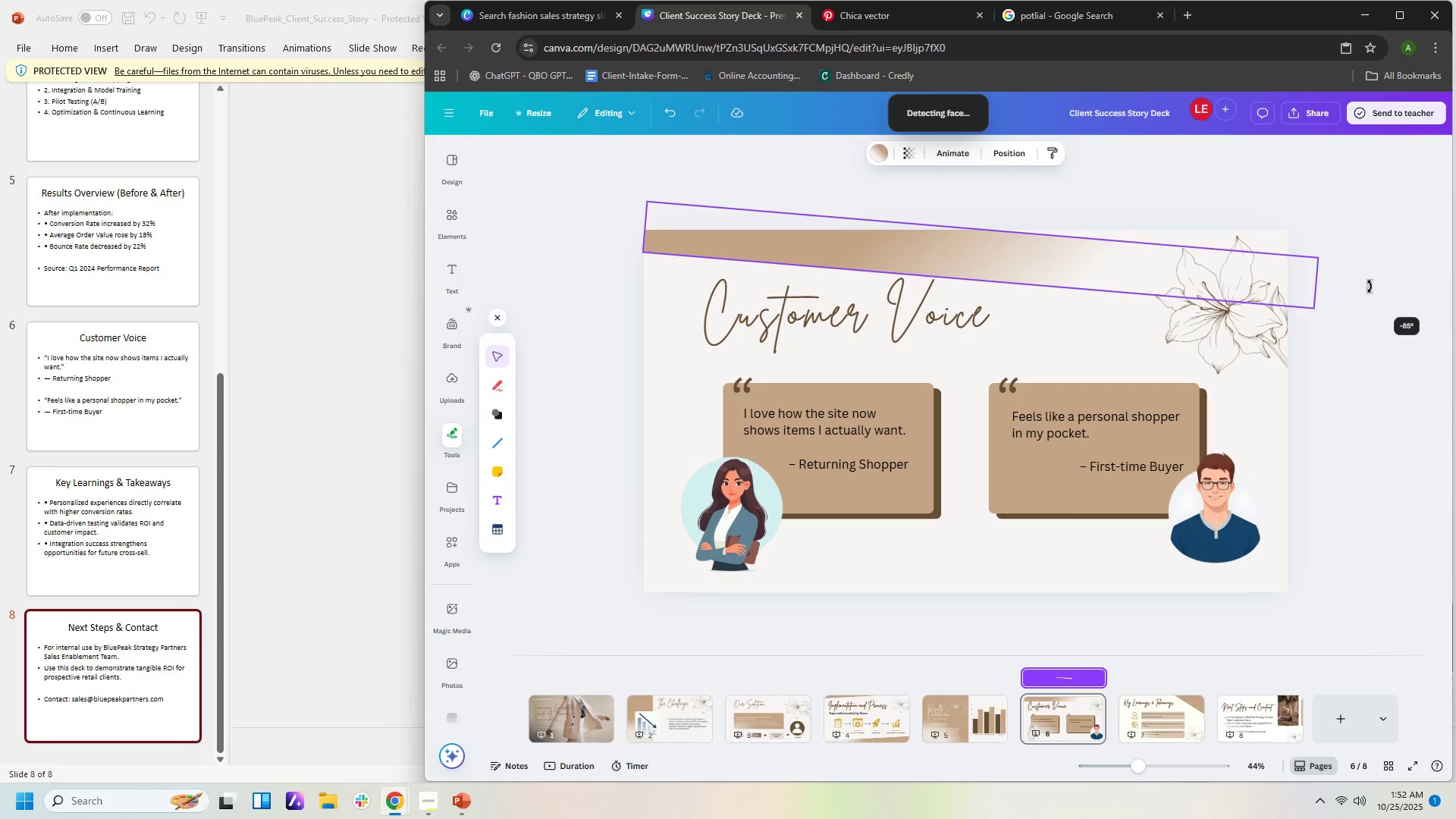 
wait(9.84)
 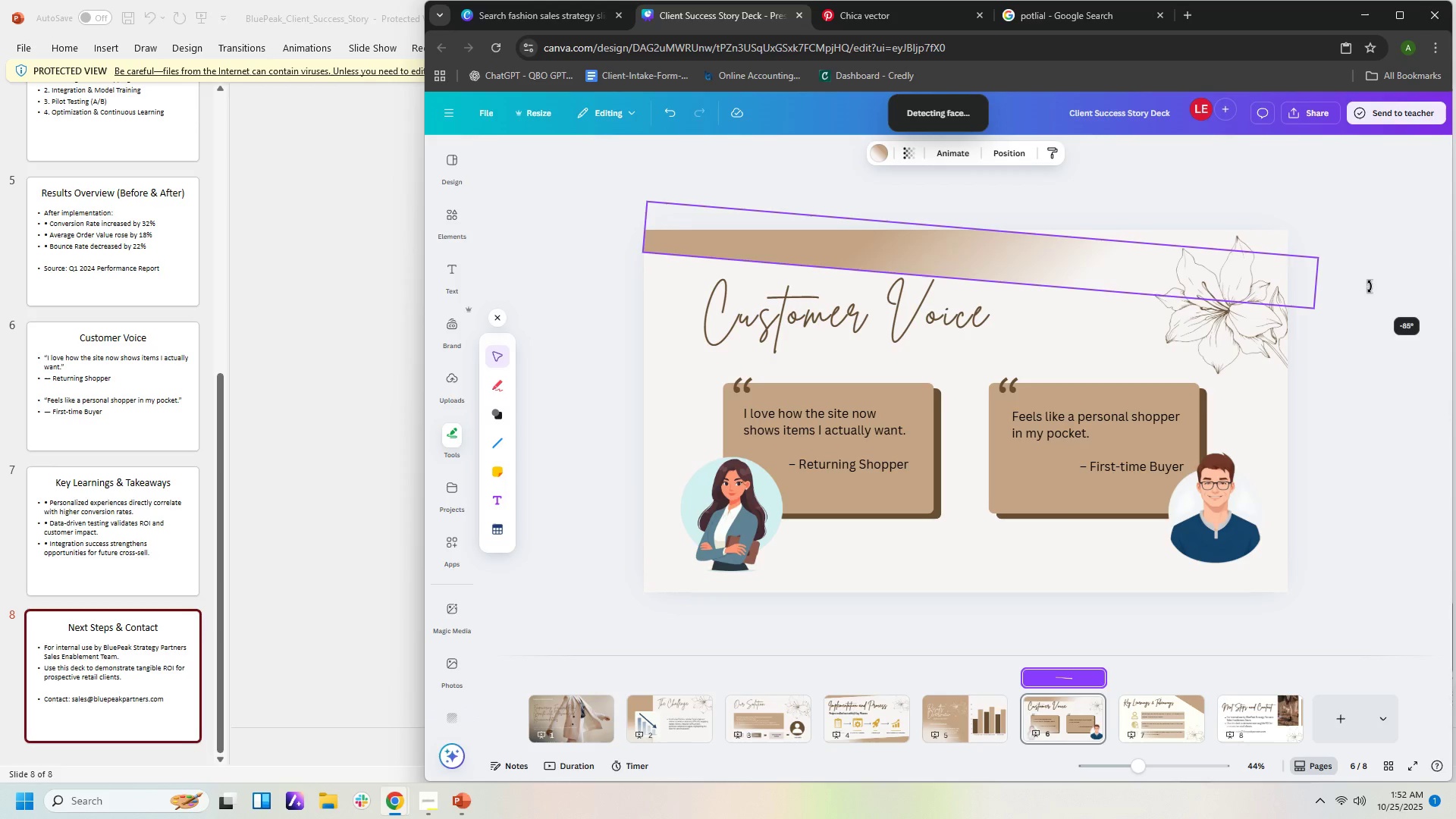 
left_click([1426, 394])
 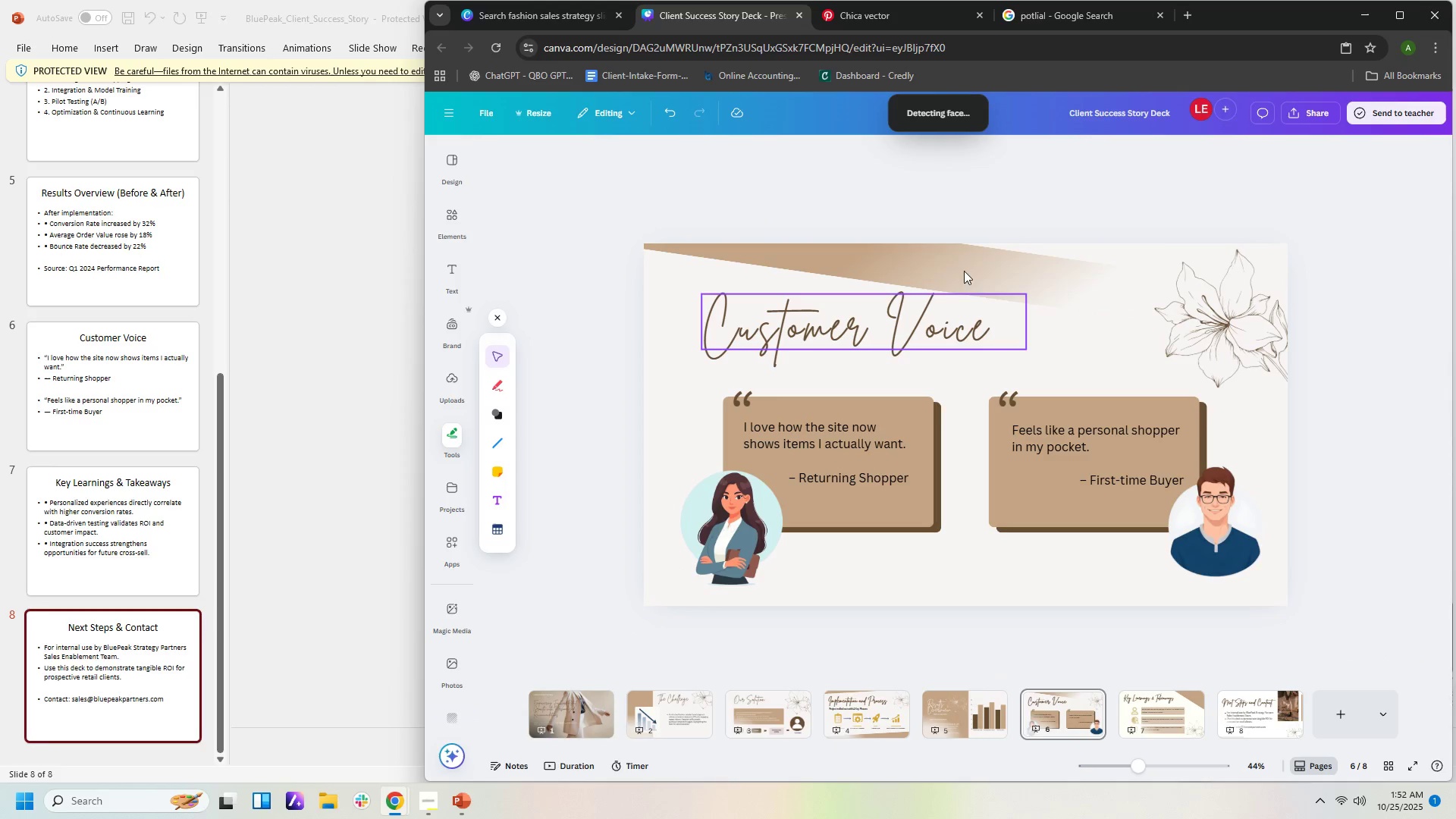 
left_click([987, 260])
 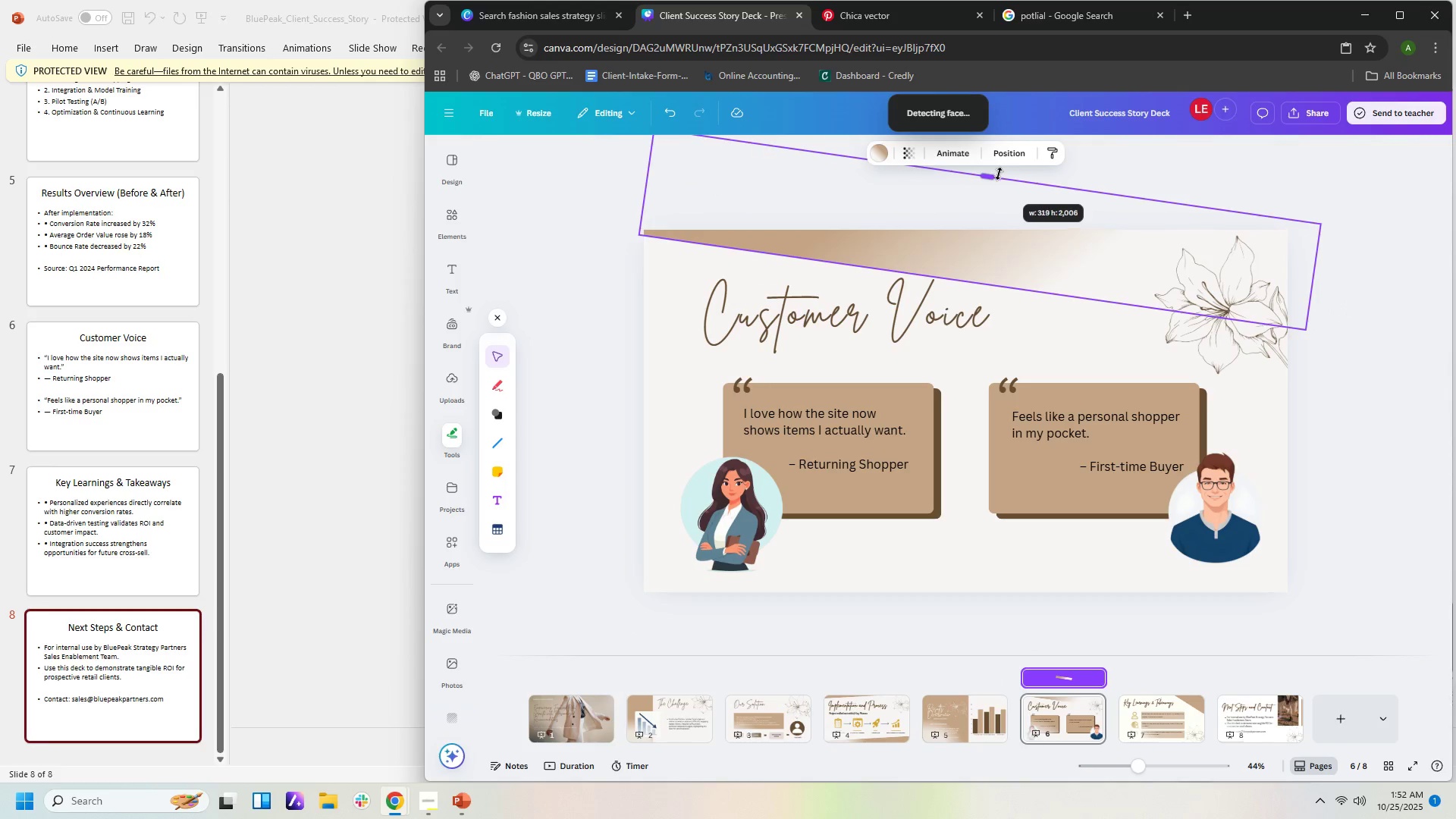 
left_click([1407, 446])
 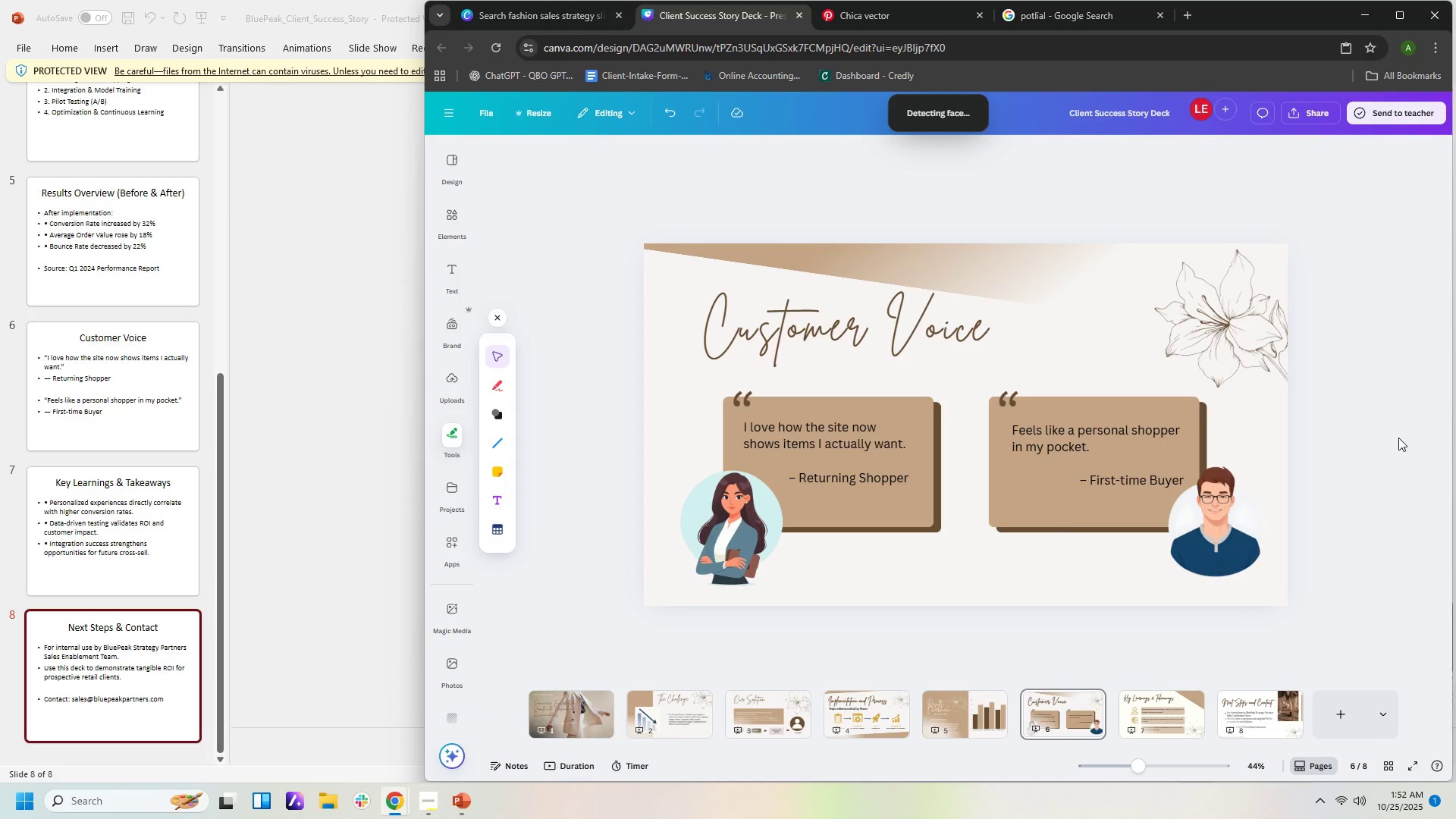 
left_click([949, 266])
 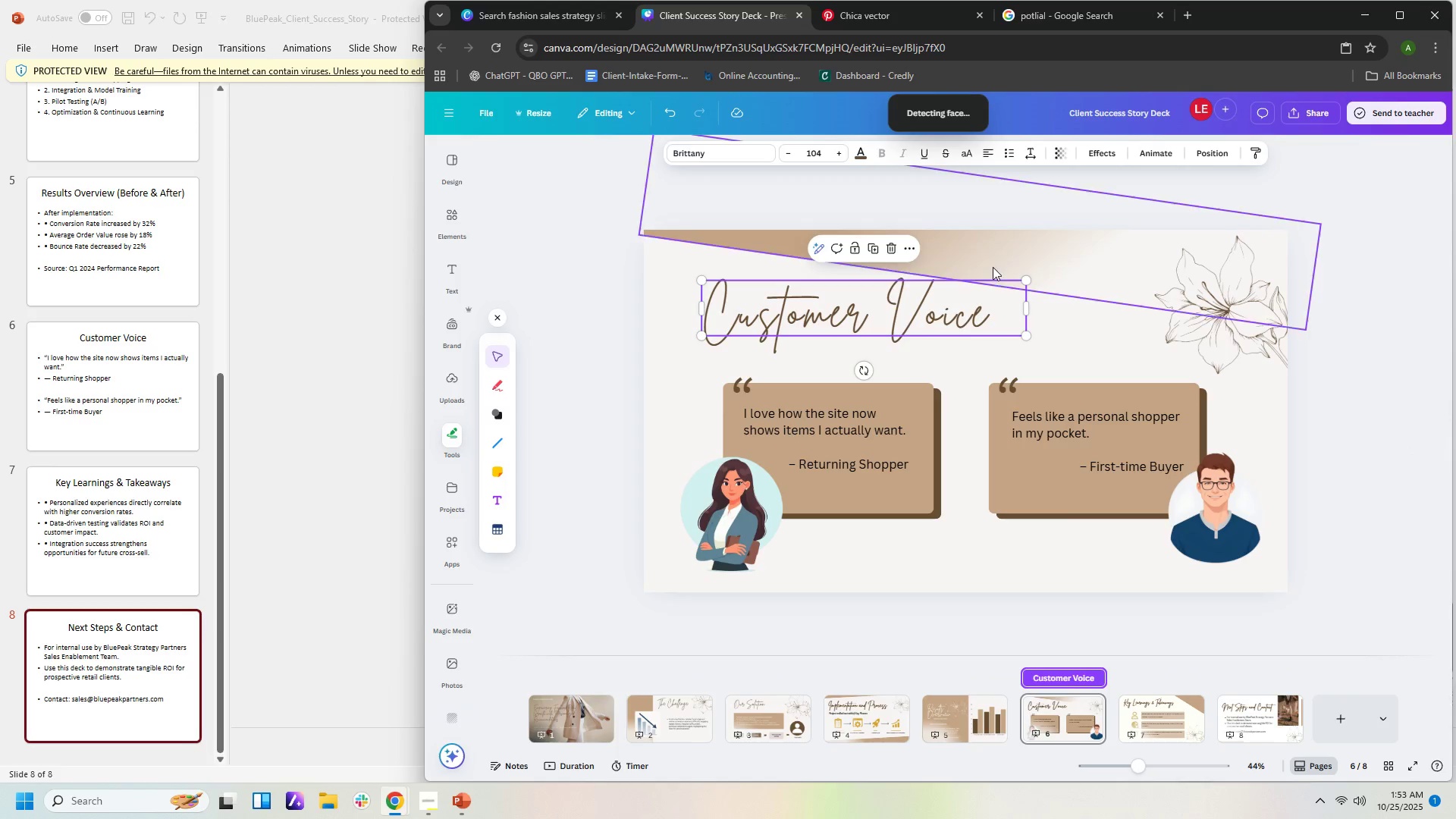 
left_click([993, 267])
 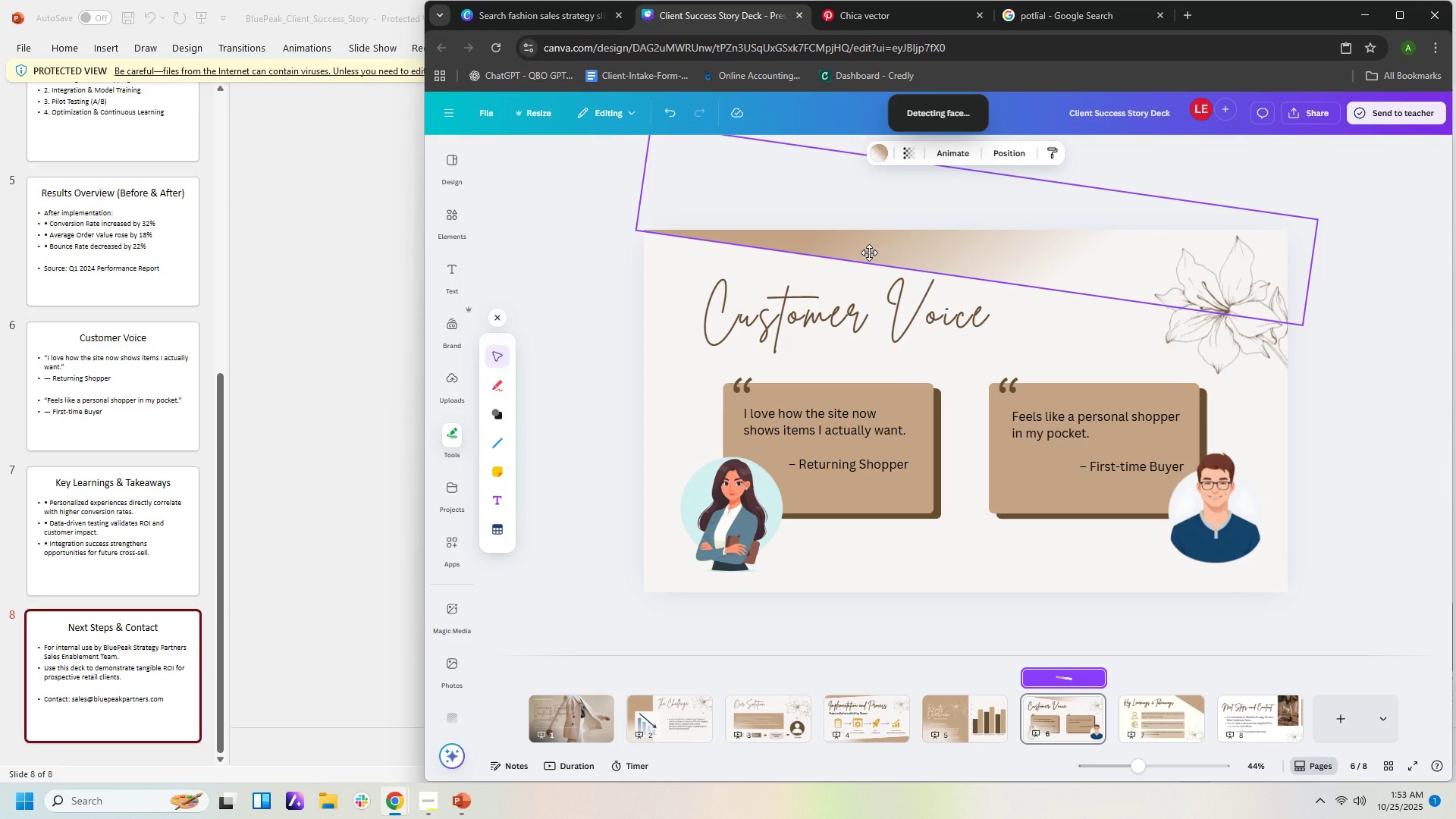 
left_click([1345, 360])
 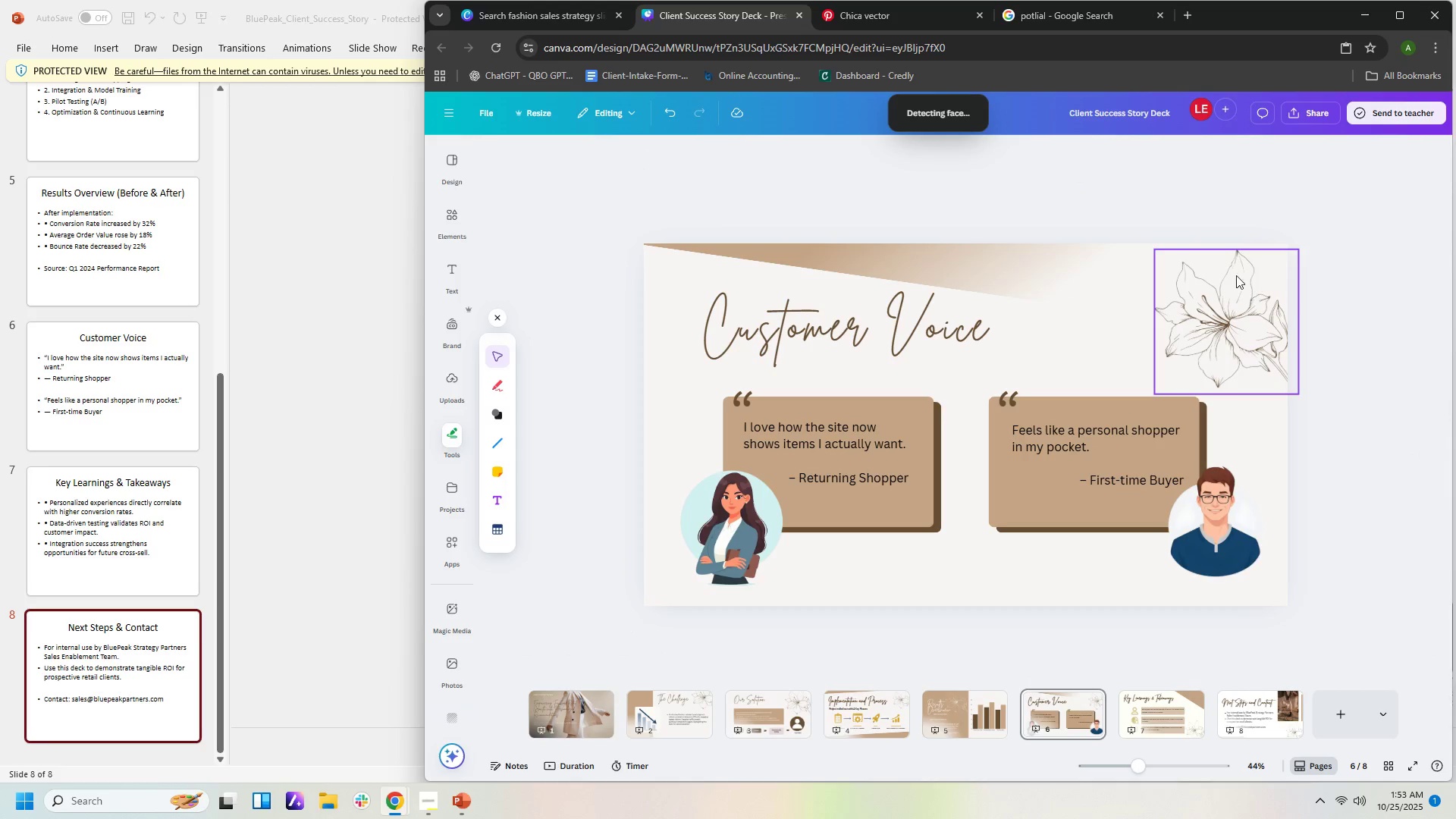 
left_click([1079, 264])
 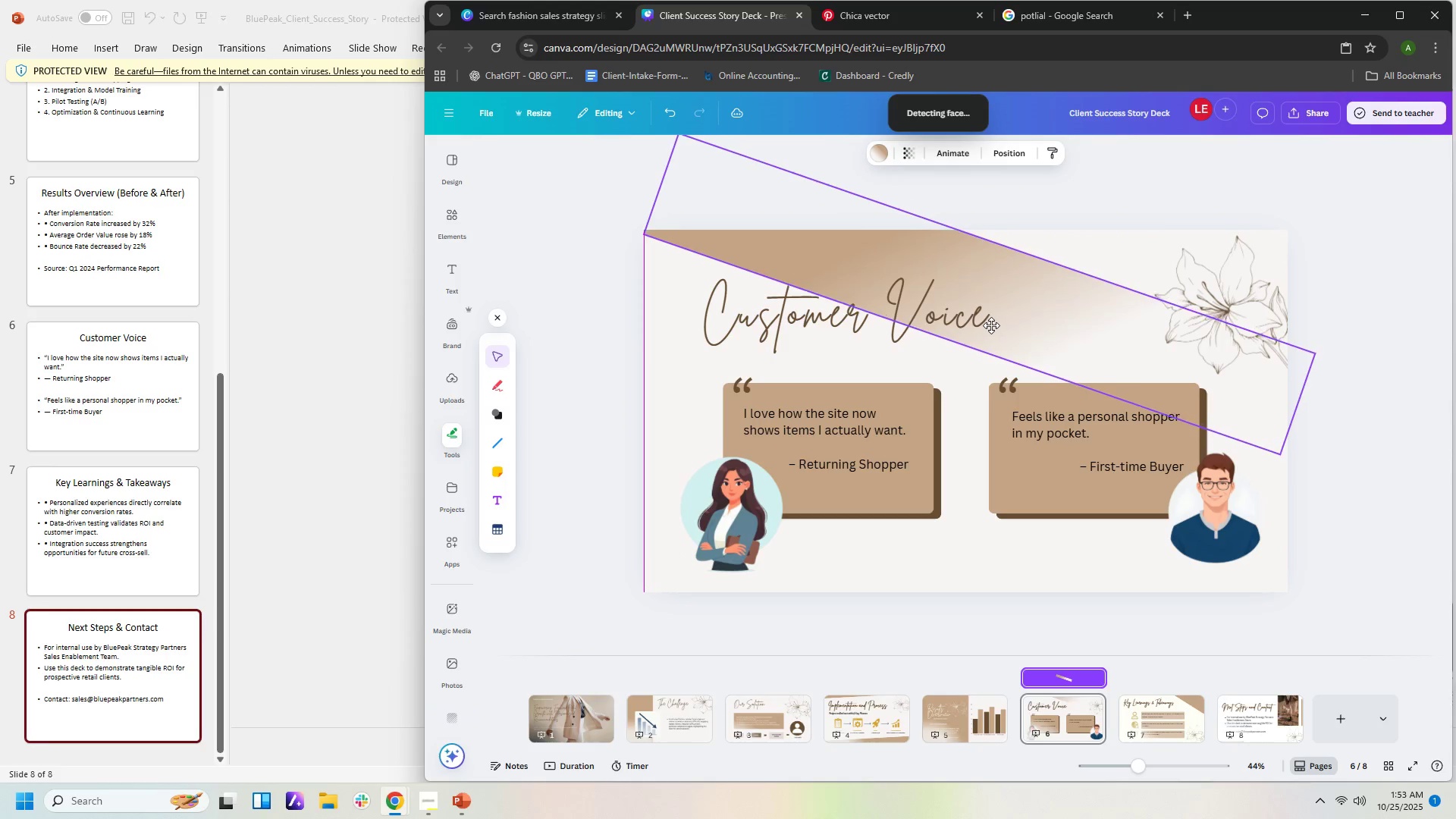 
wait(6.4)
 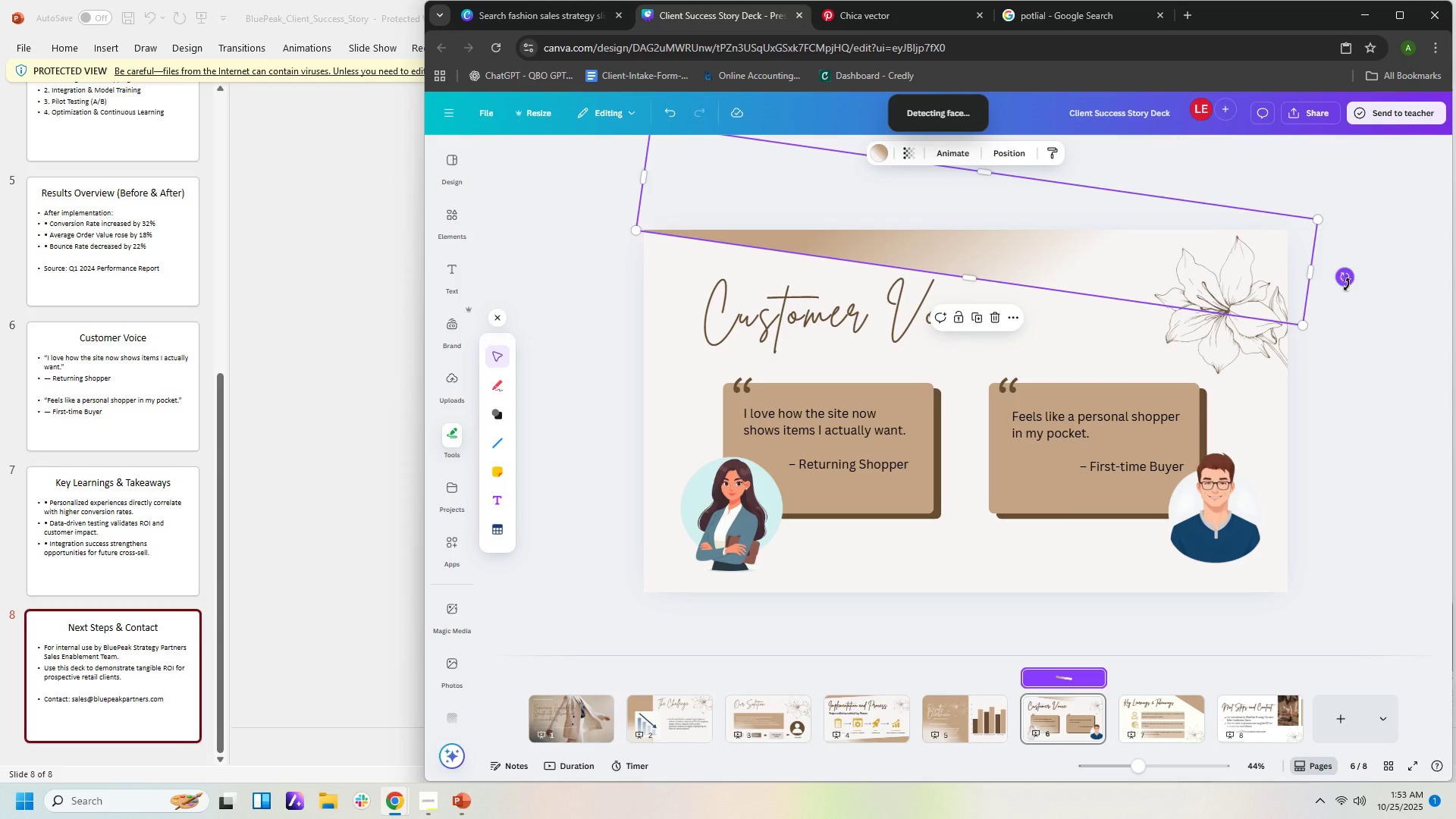 
left_click([1312, 281])
 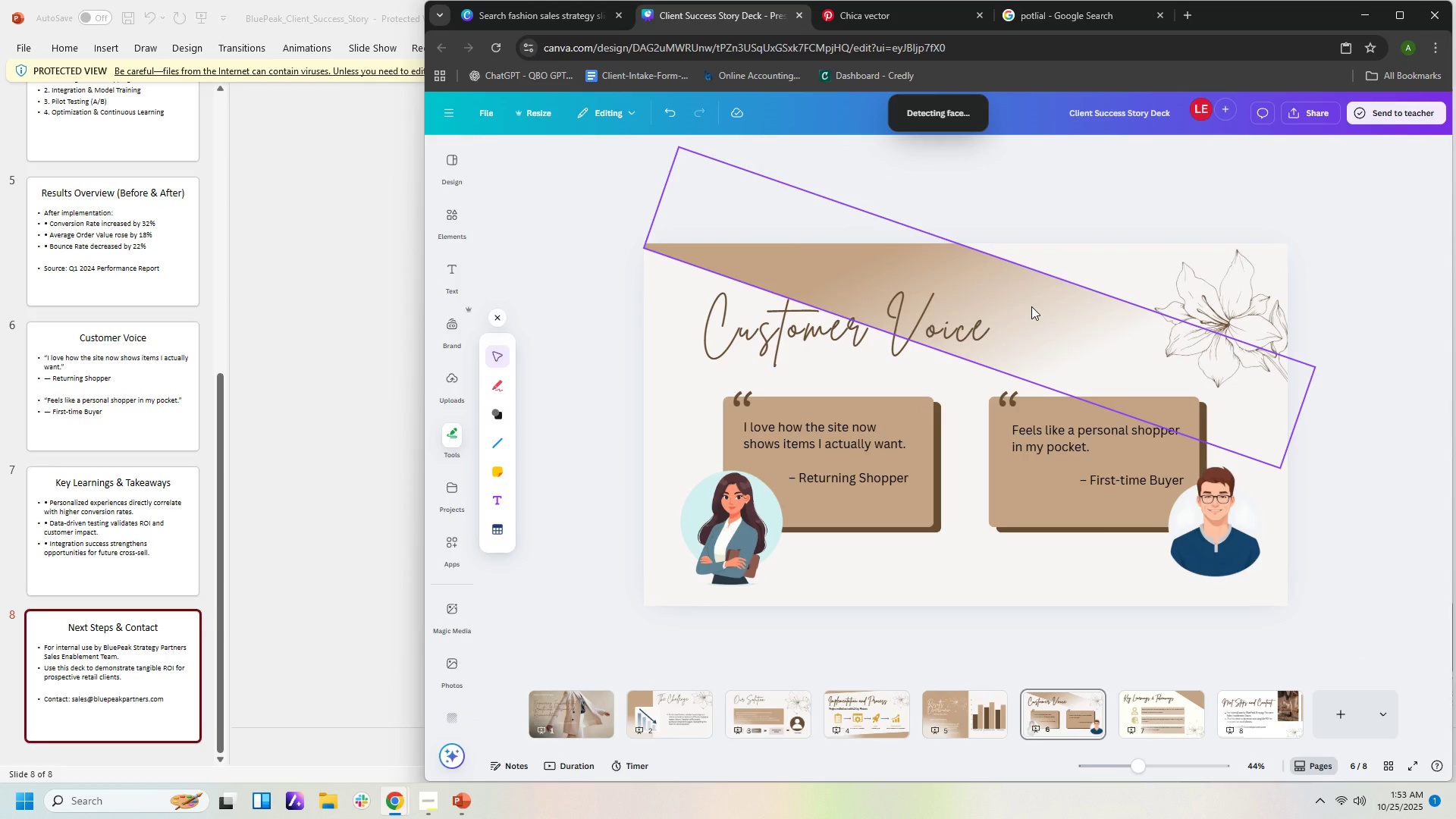 
left_click([1031, 306])
 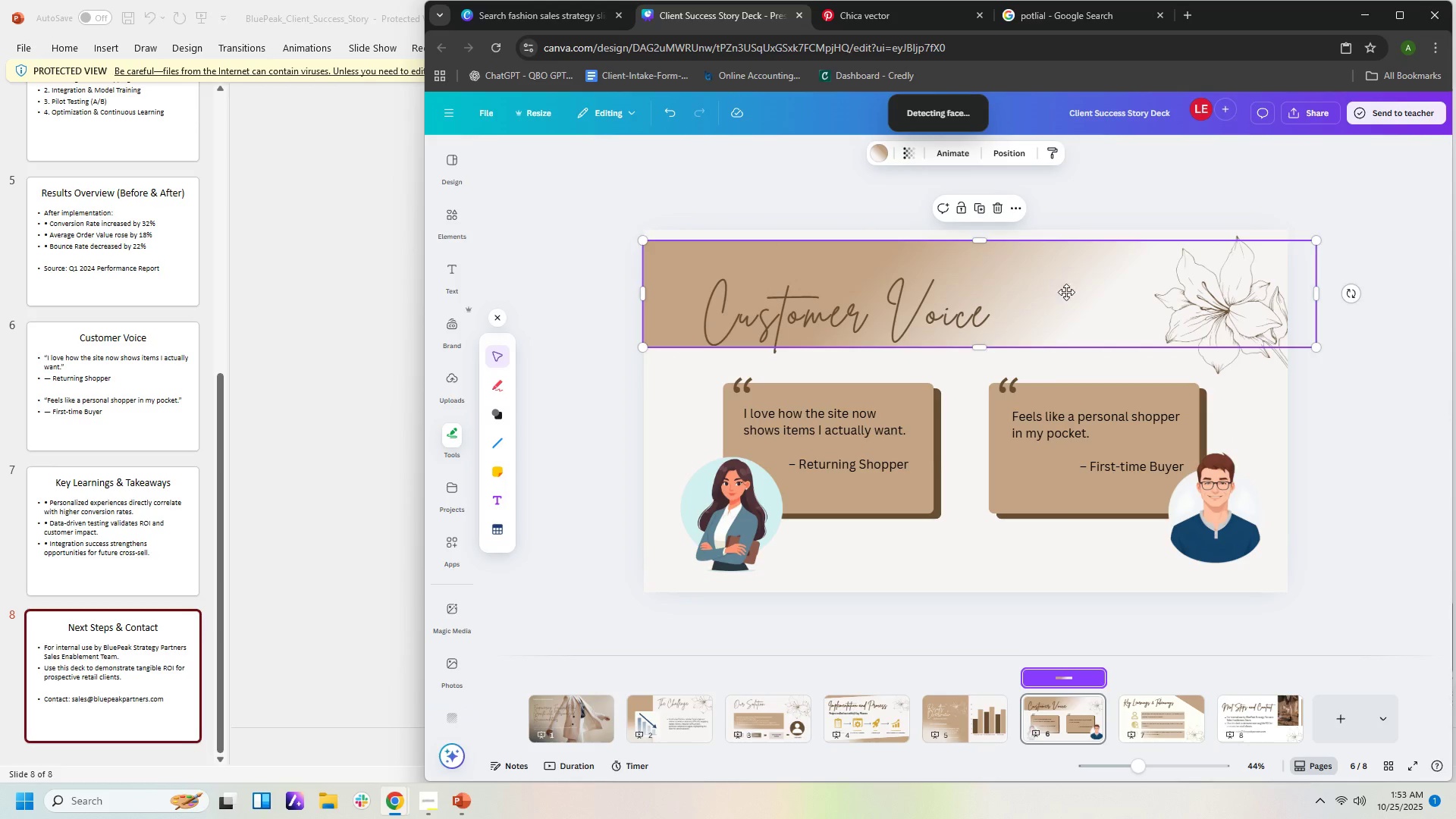 
wait(7.5)
 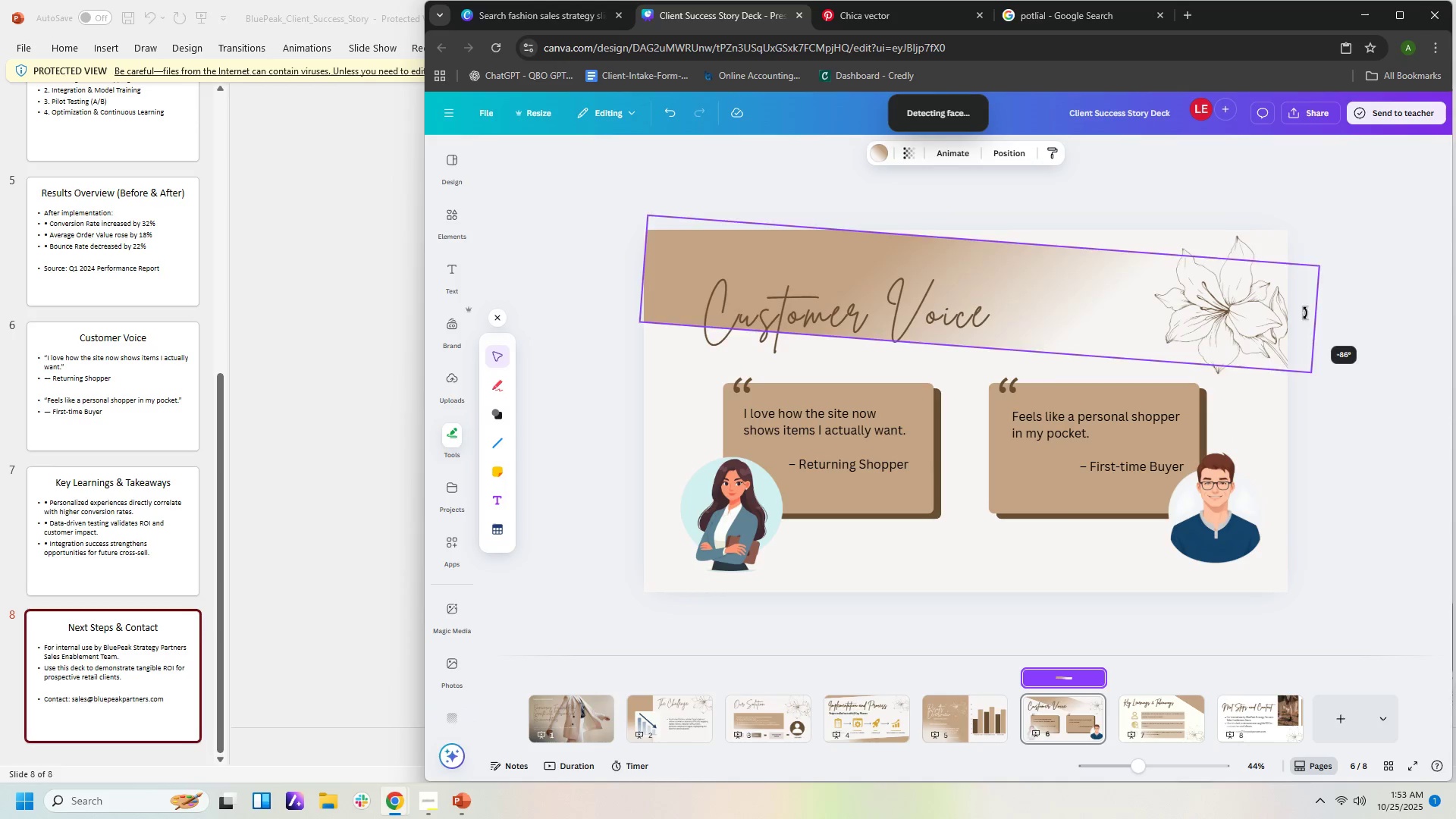 
left_click([1292, 442])
 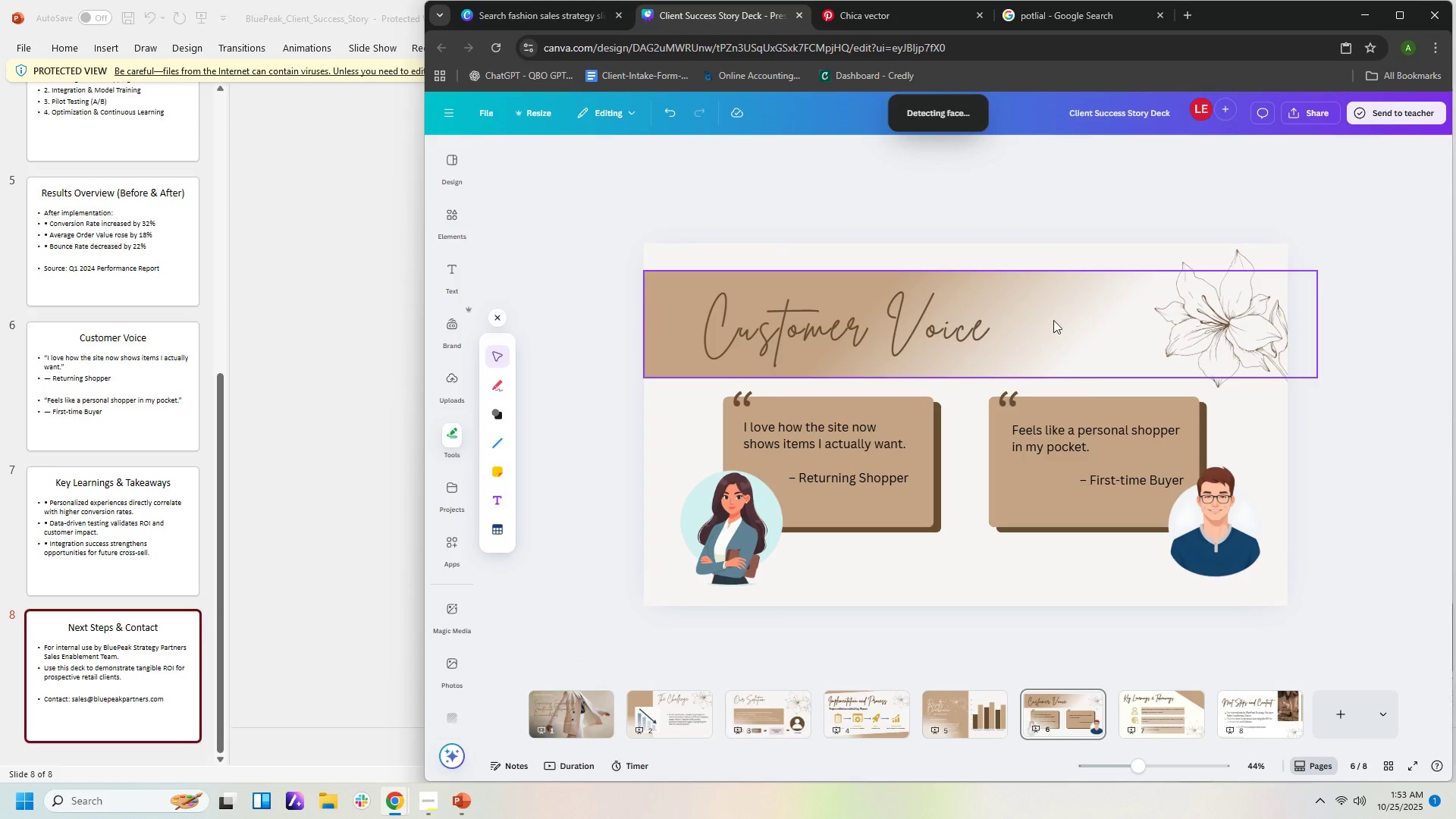 
left_click([1033, 307])
 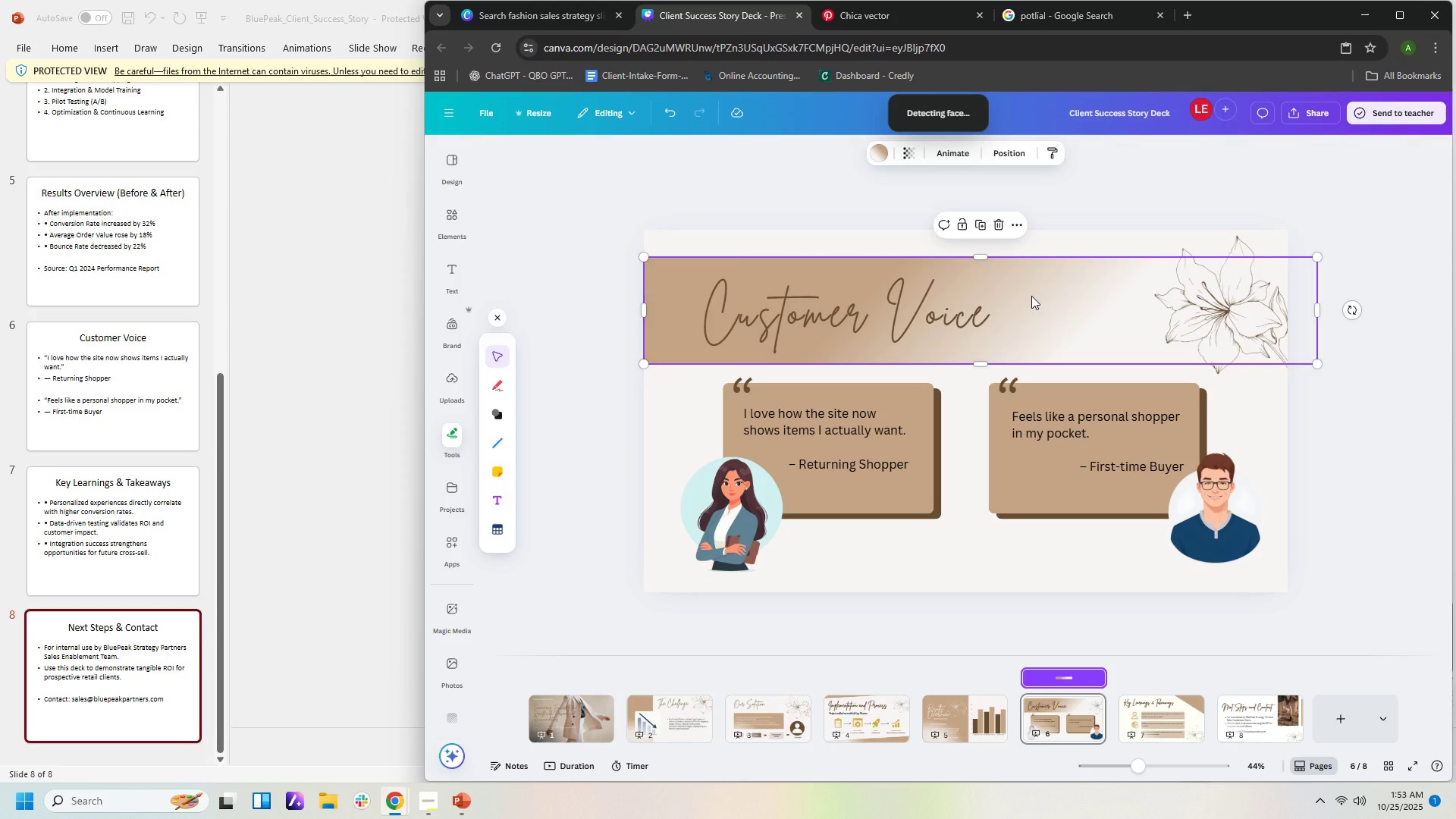 
key(Control+X)
 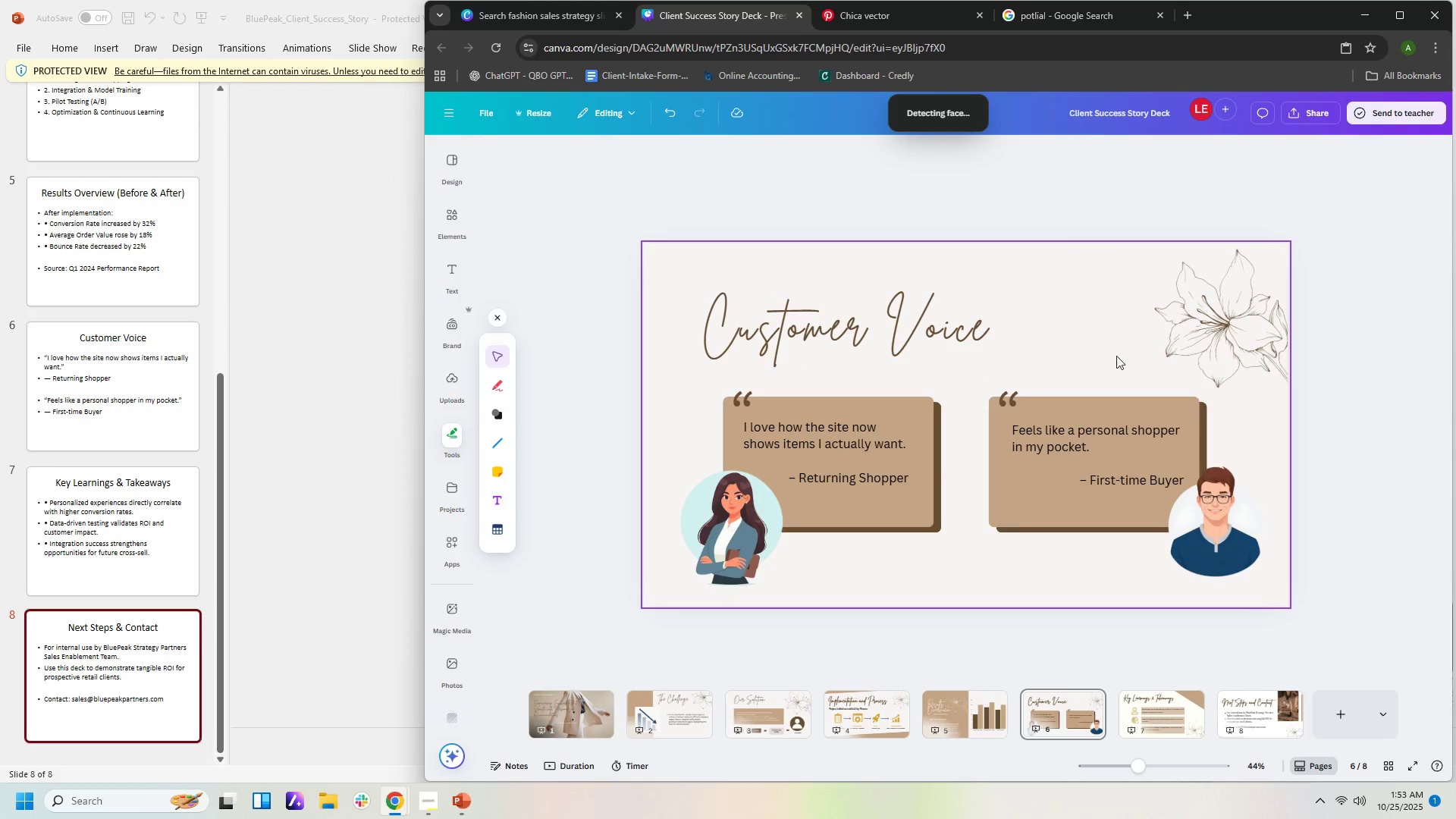 
wait(12.13)
 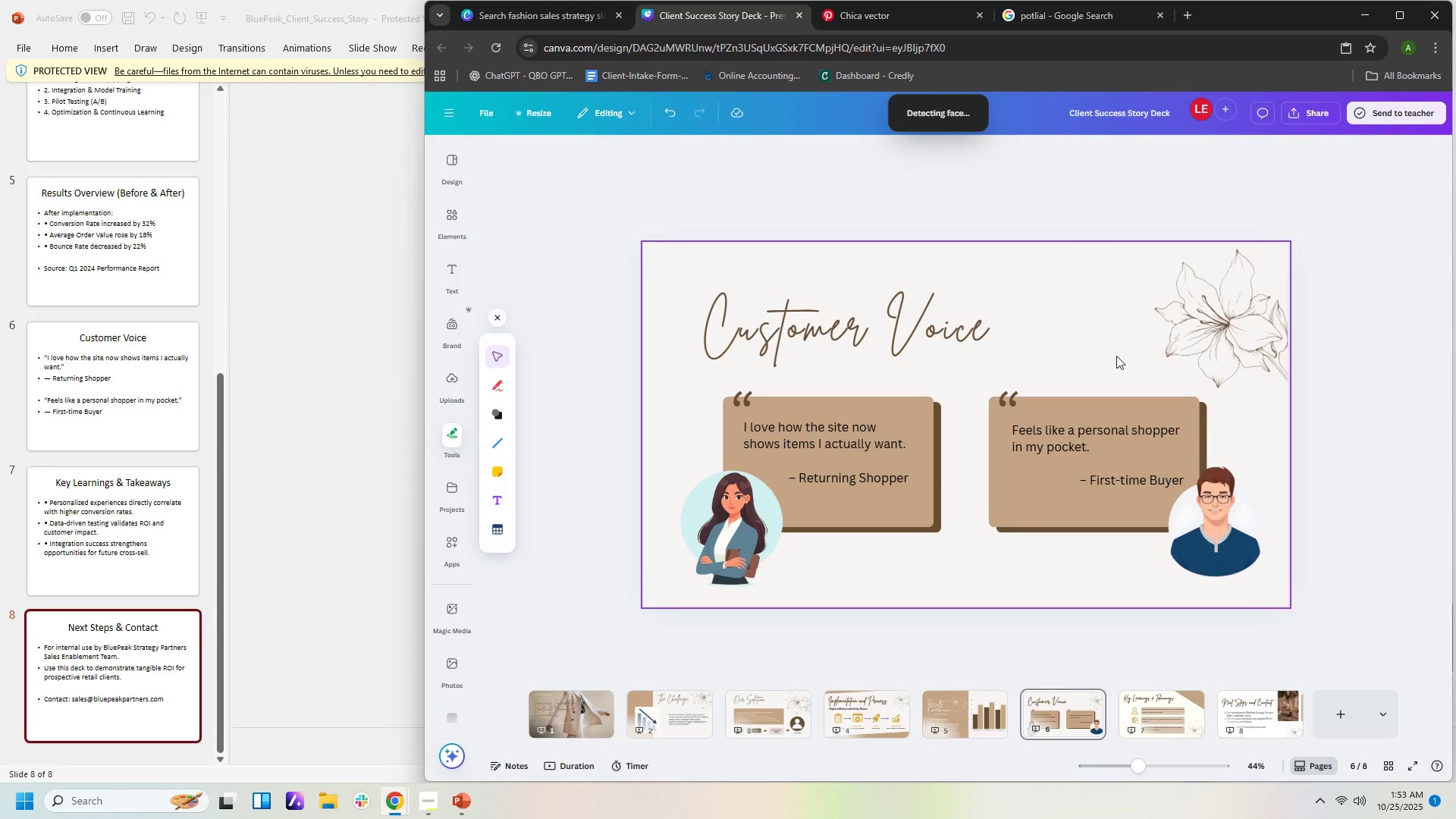 
left_click([1244, 715])
 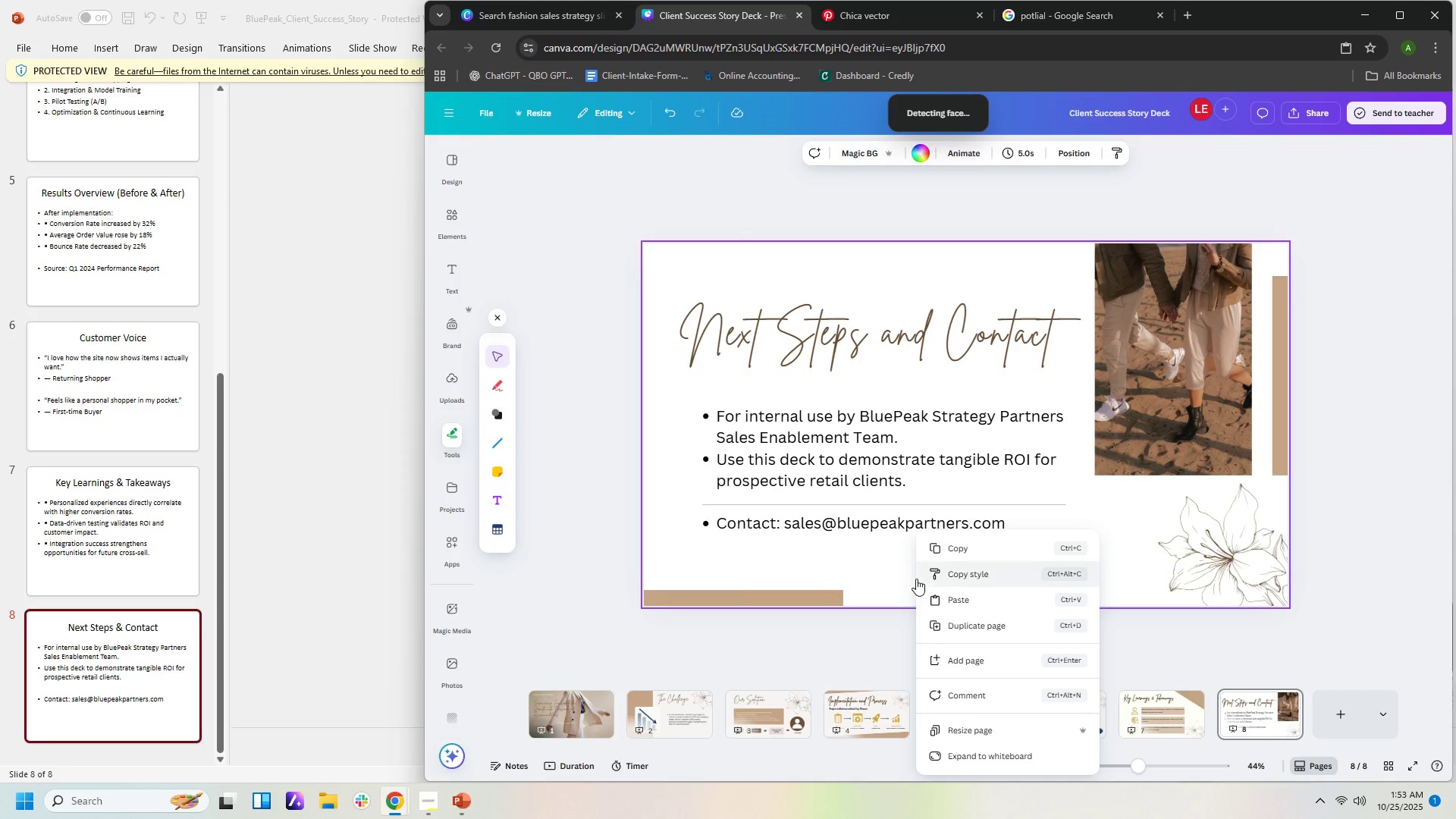 
left_click([976, 601])
 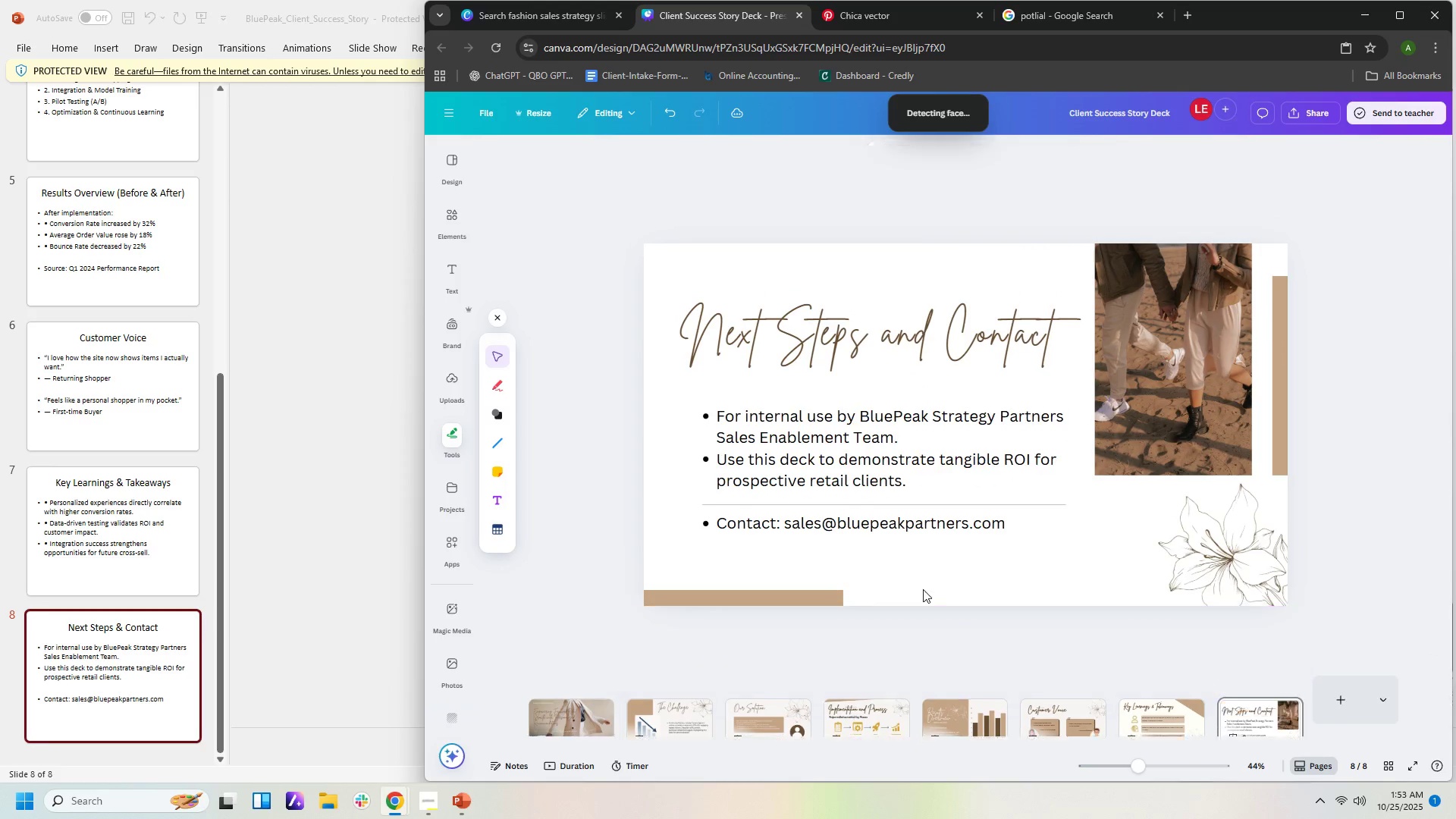 
wait(5.76)
 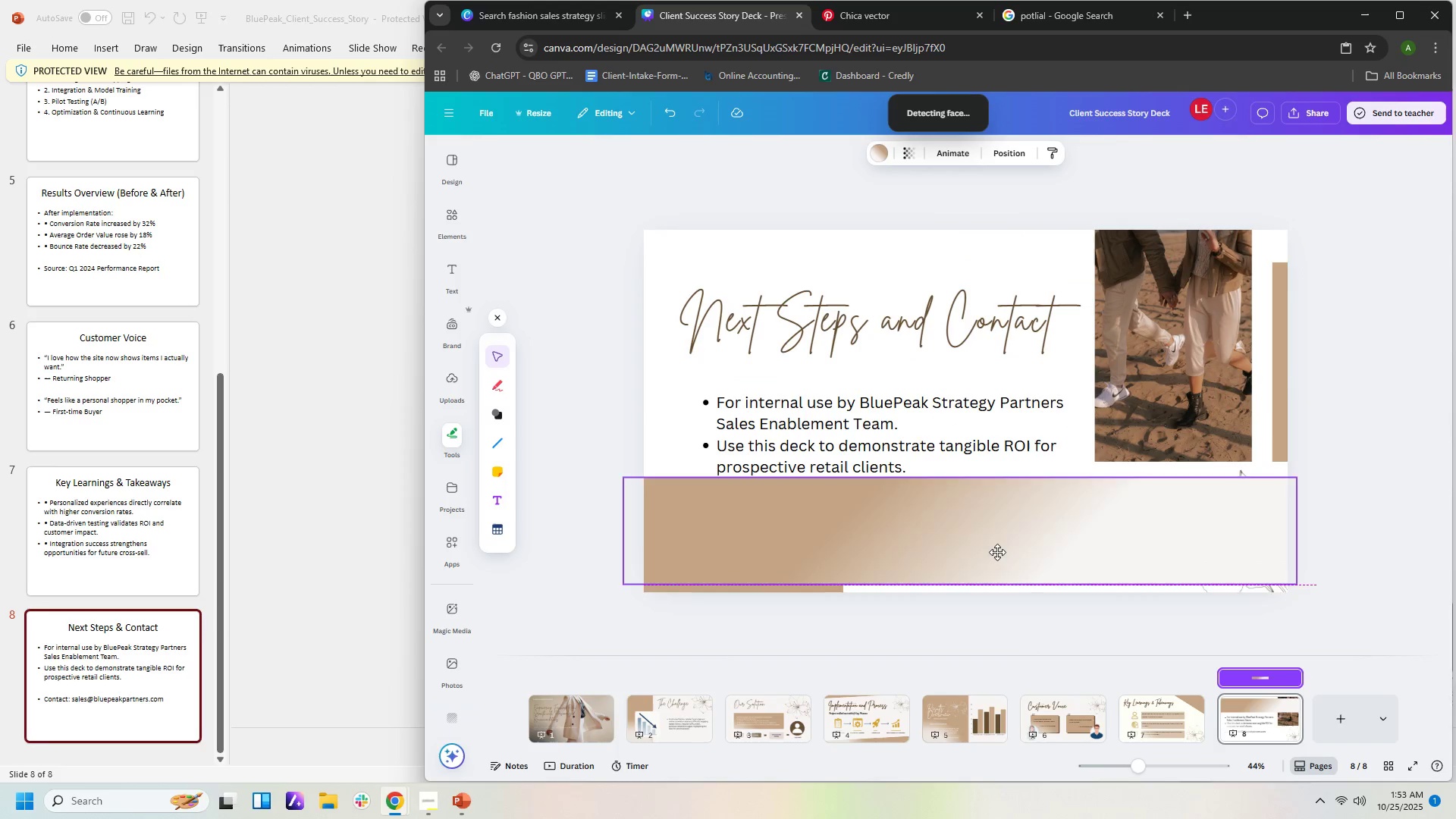 
key(Delete)
 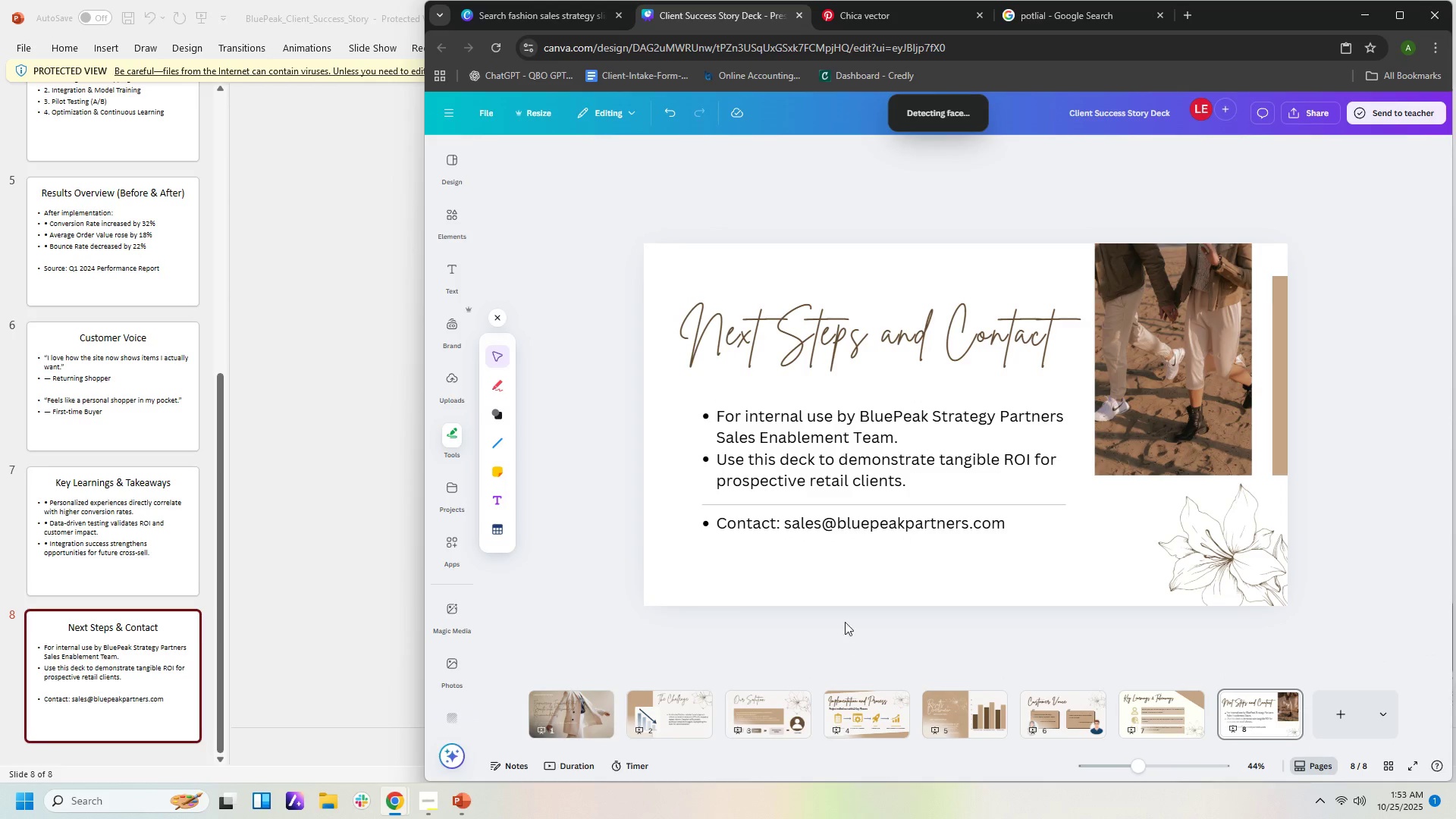 
double_click([845, 605])
 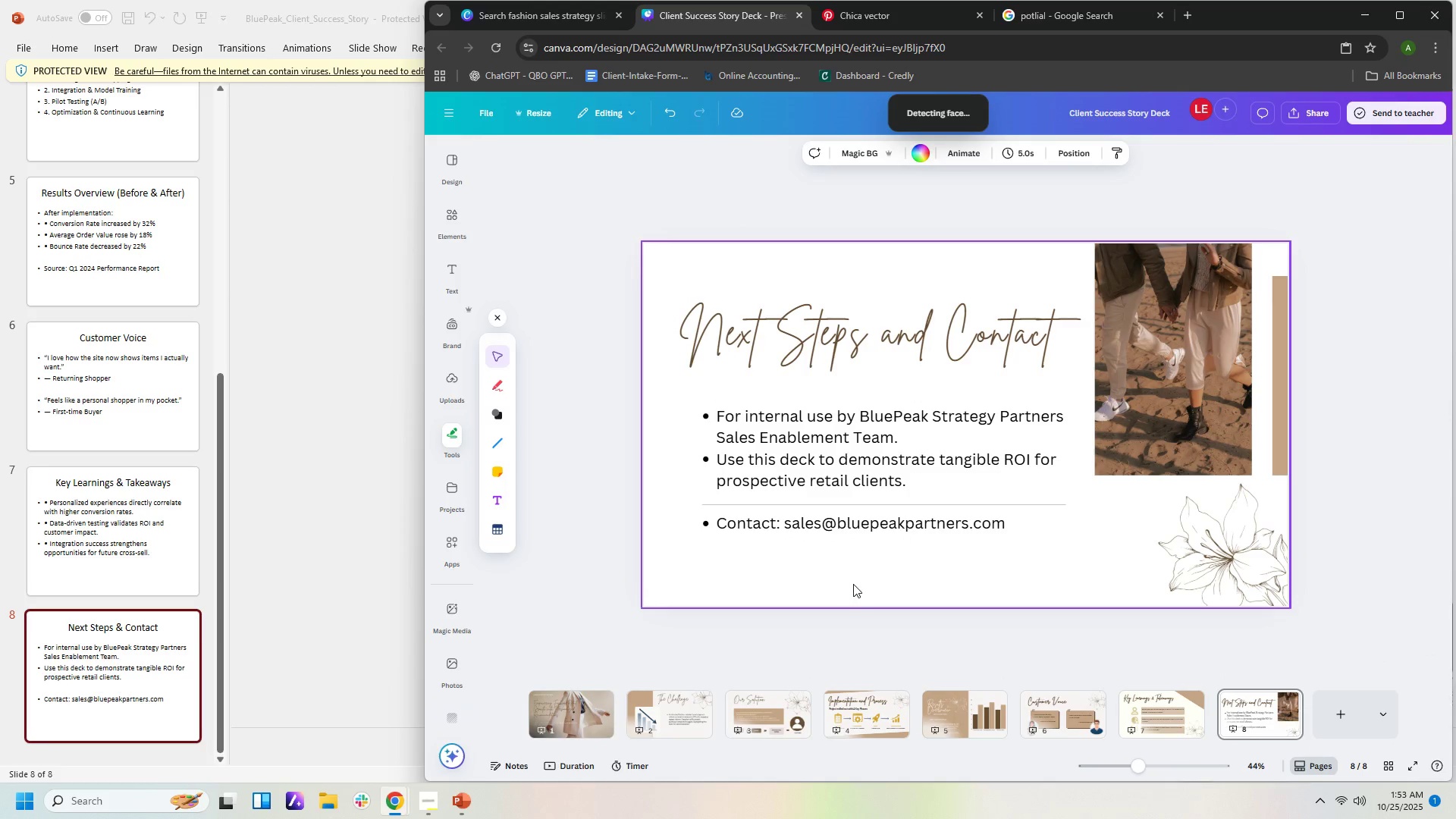 
left_click([853, 584])
 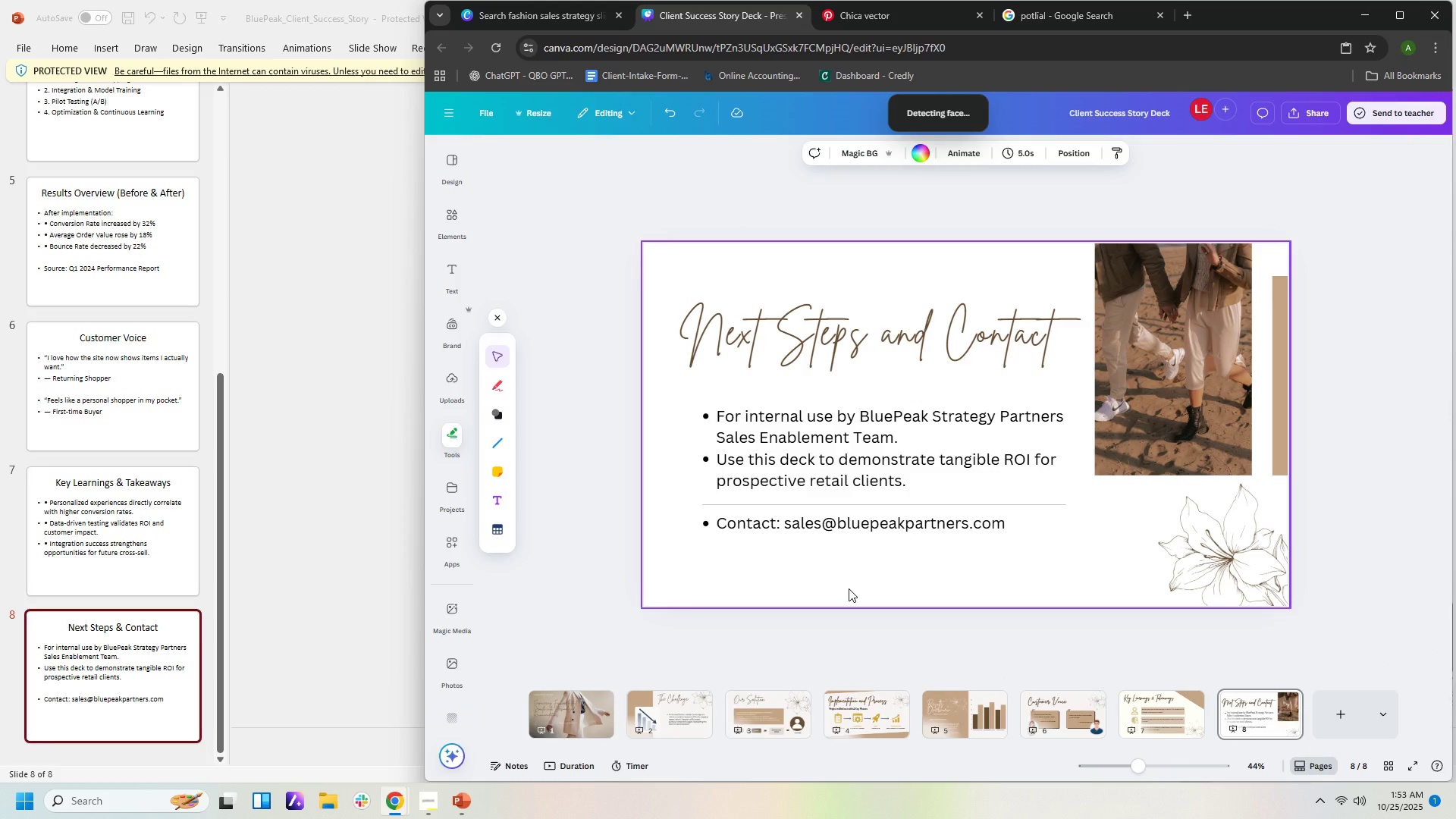 
key(Control+Z)
 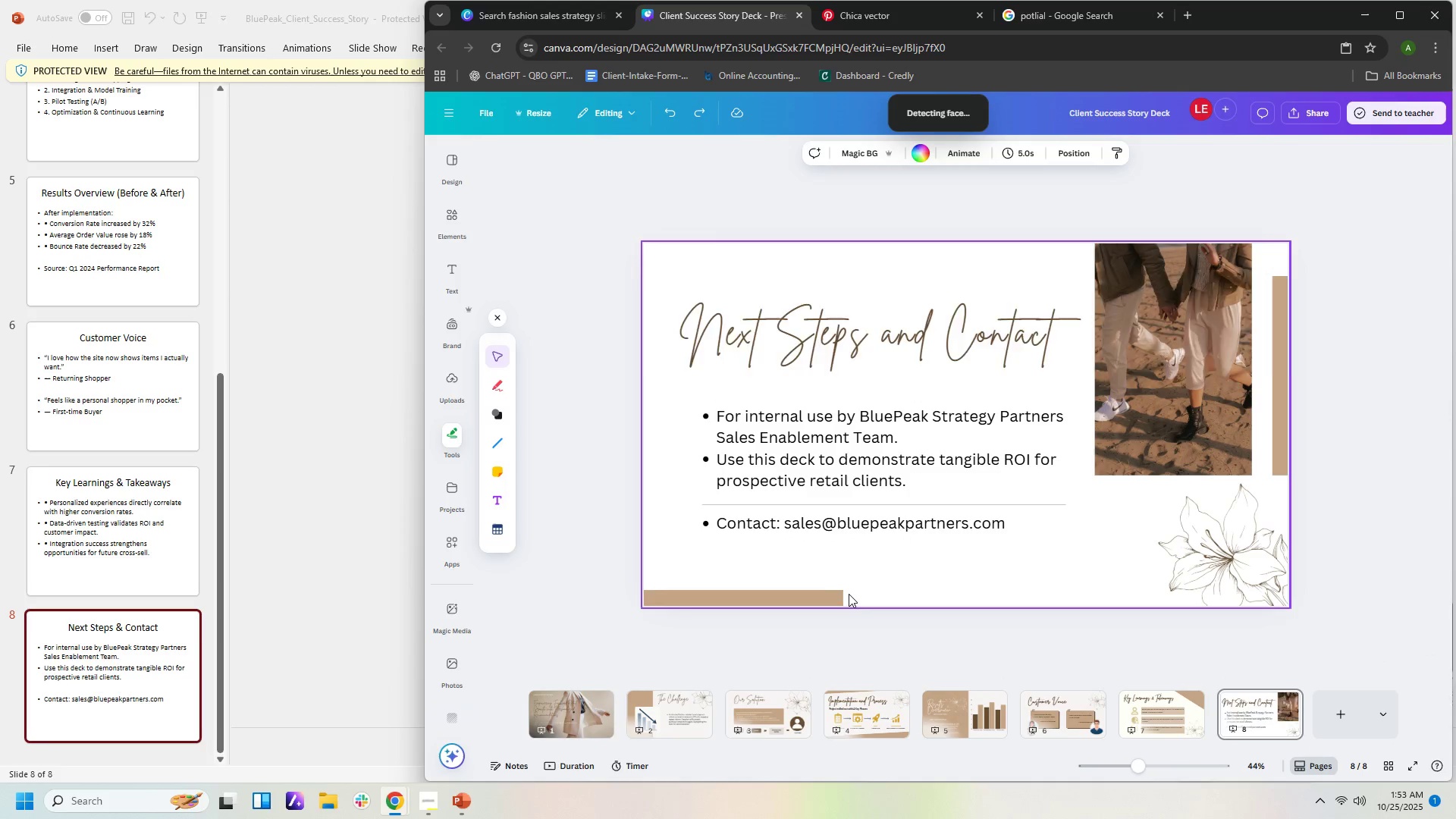 
key(Control+Z)
 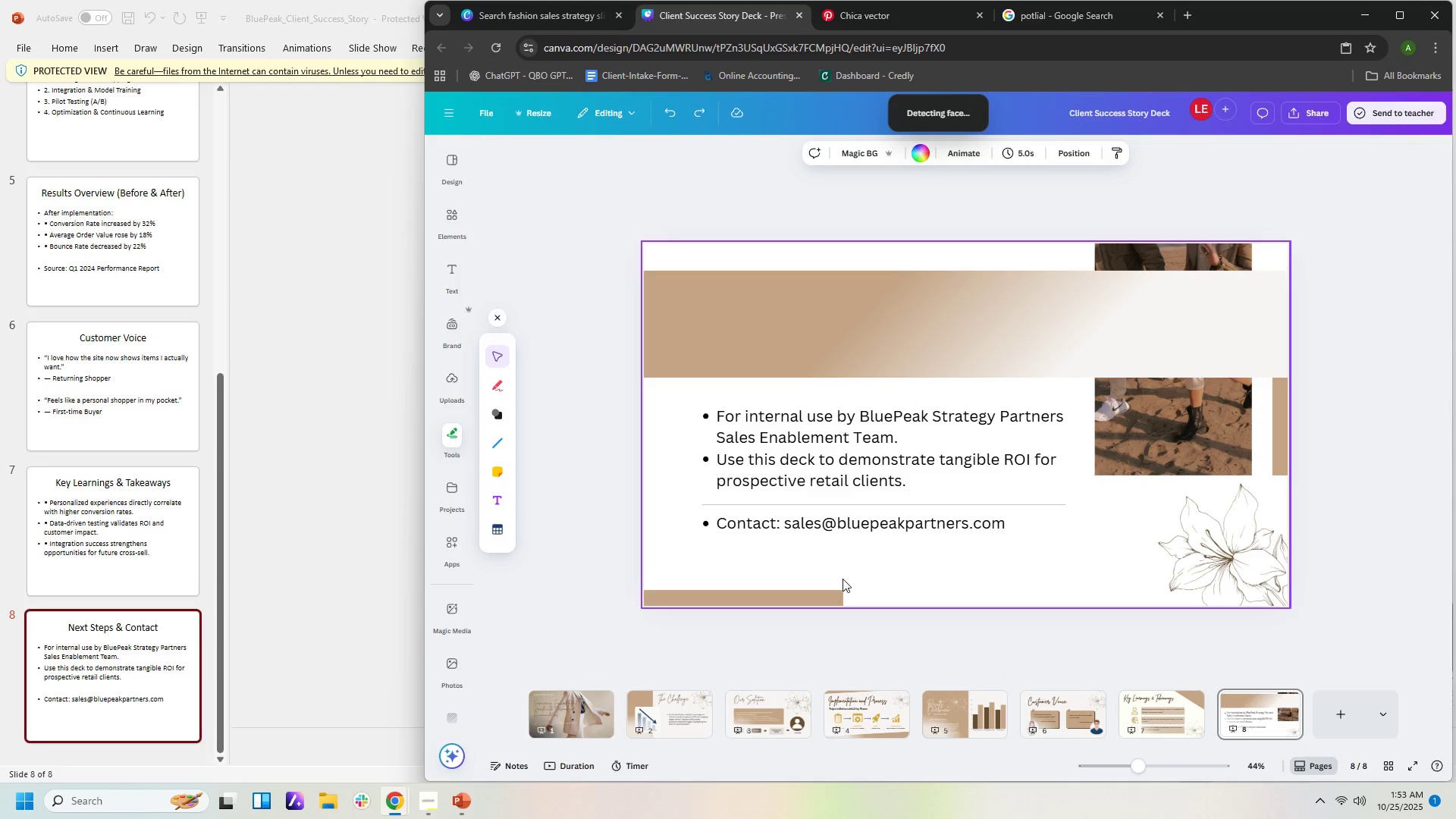 
left_click([834, 598])
 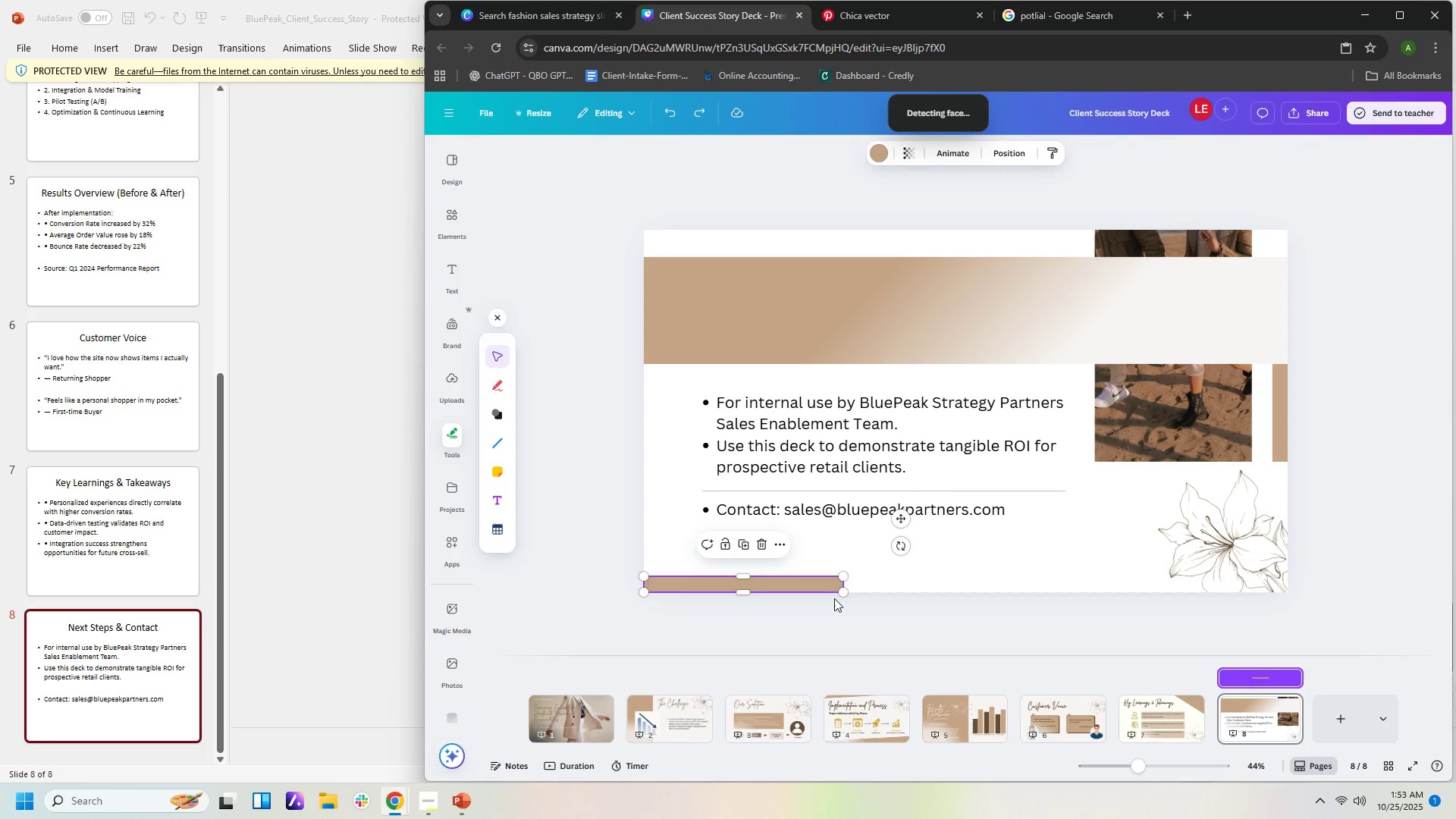 
key(Delete)
 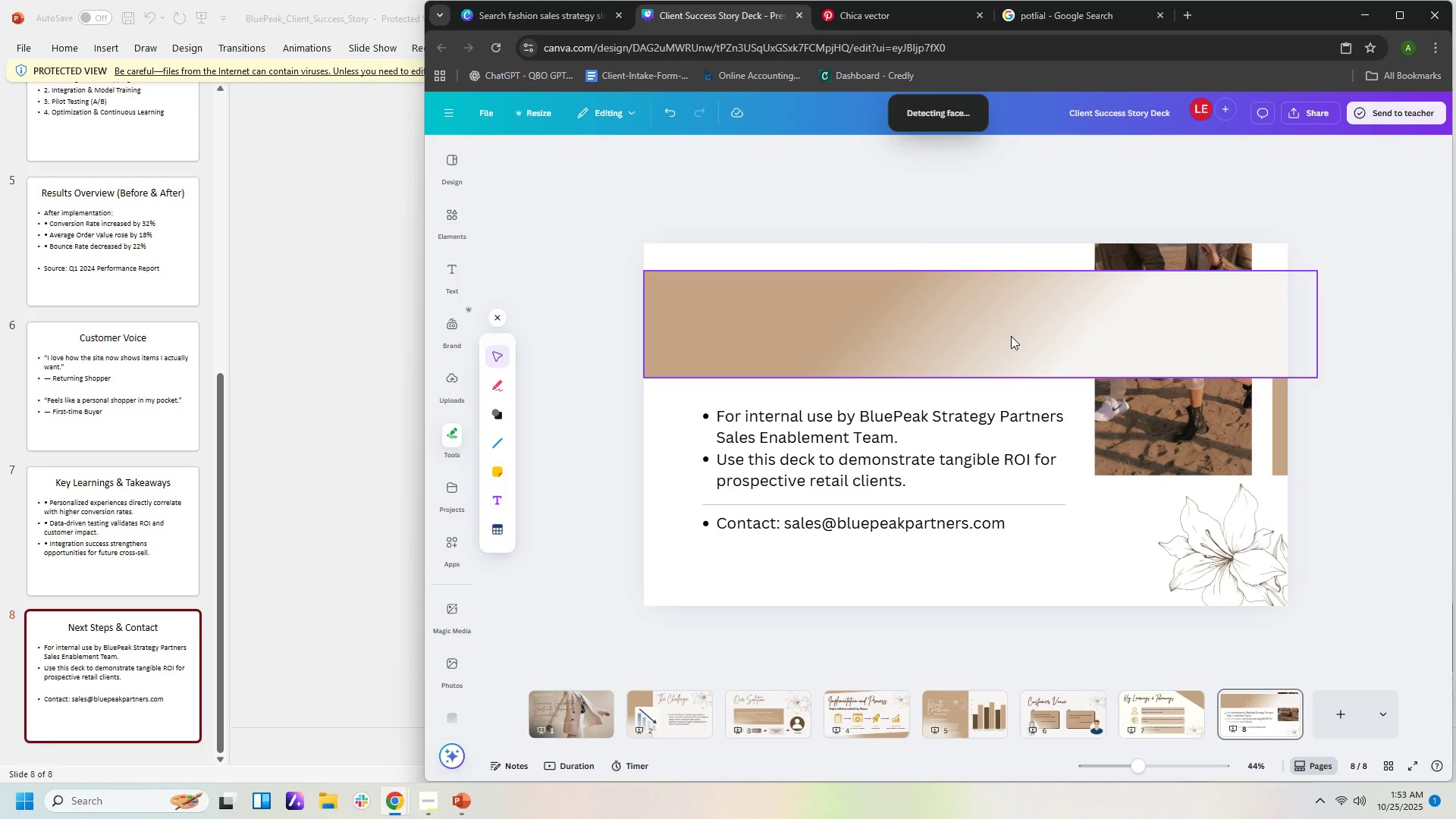 
left_click([1009, 359])
 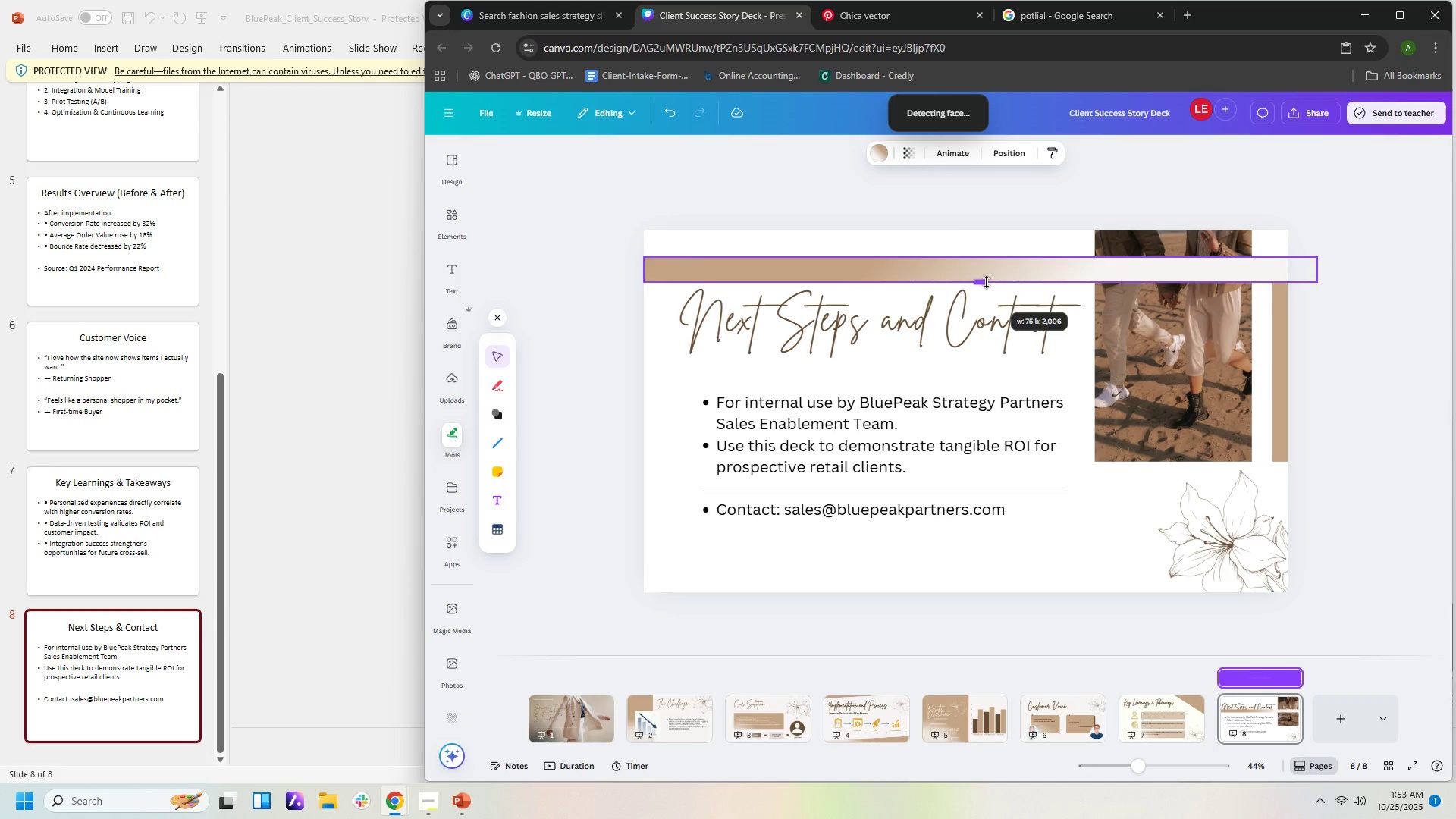 
left_click([1007, 278])
 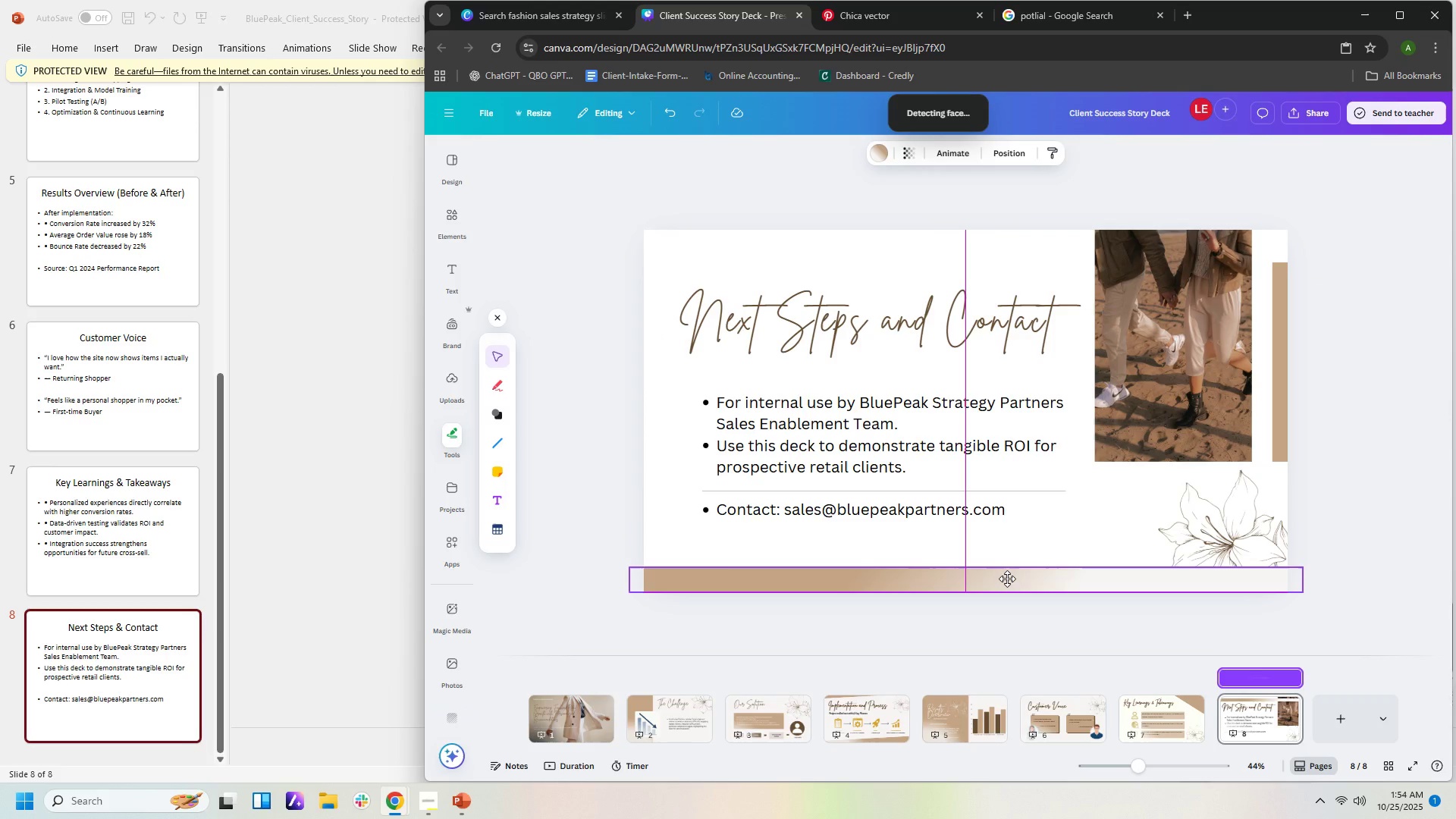 
left_click([1097, 503])
 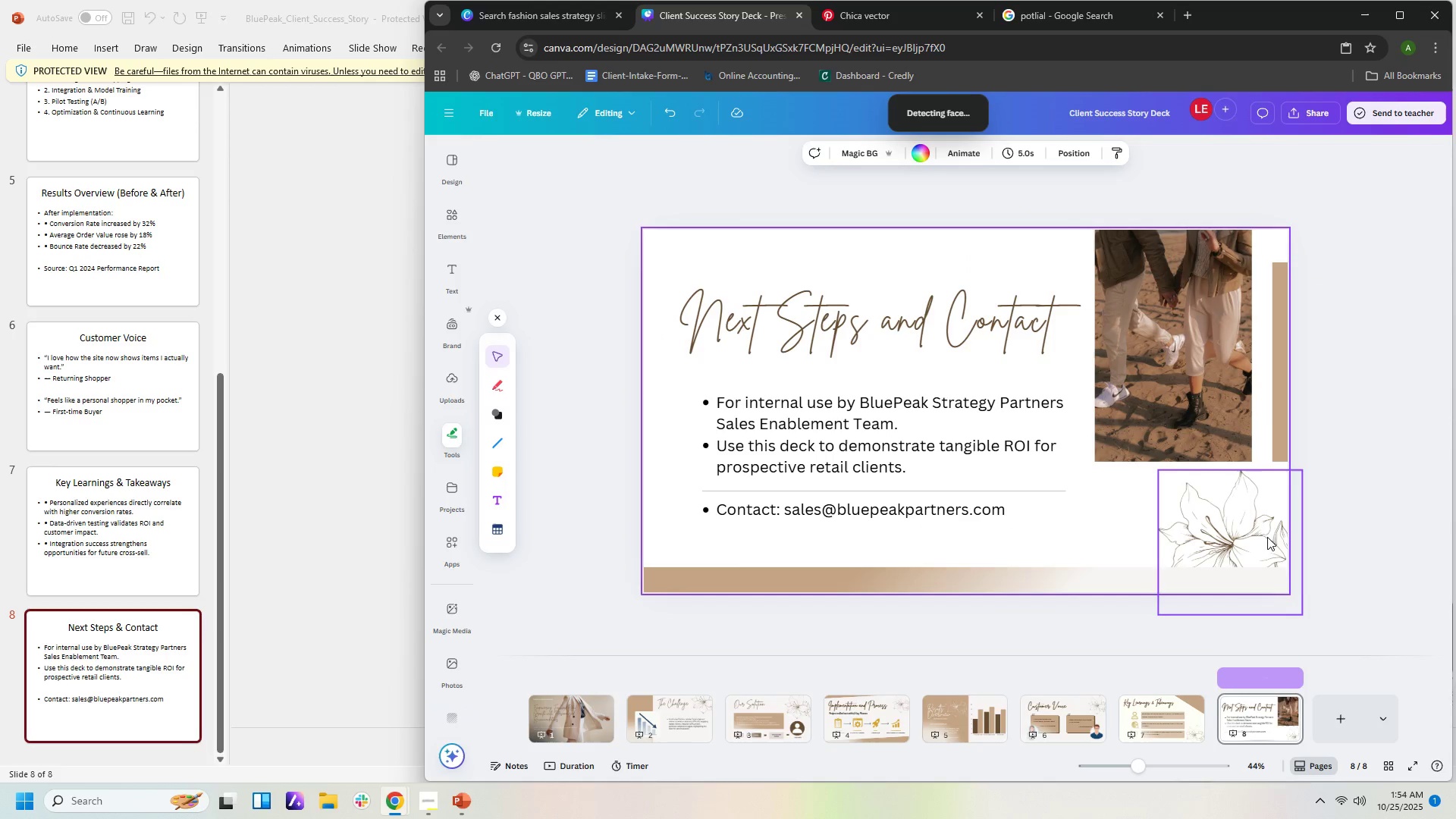 
left_click([1239, 523])
 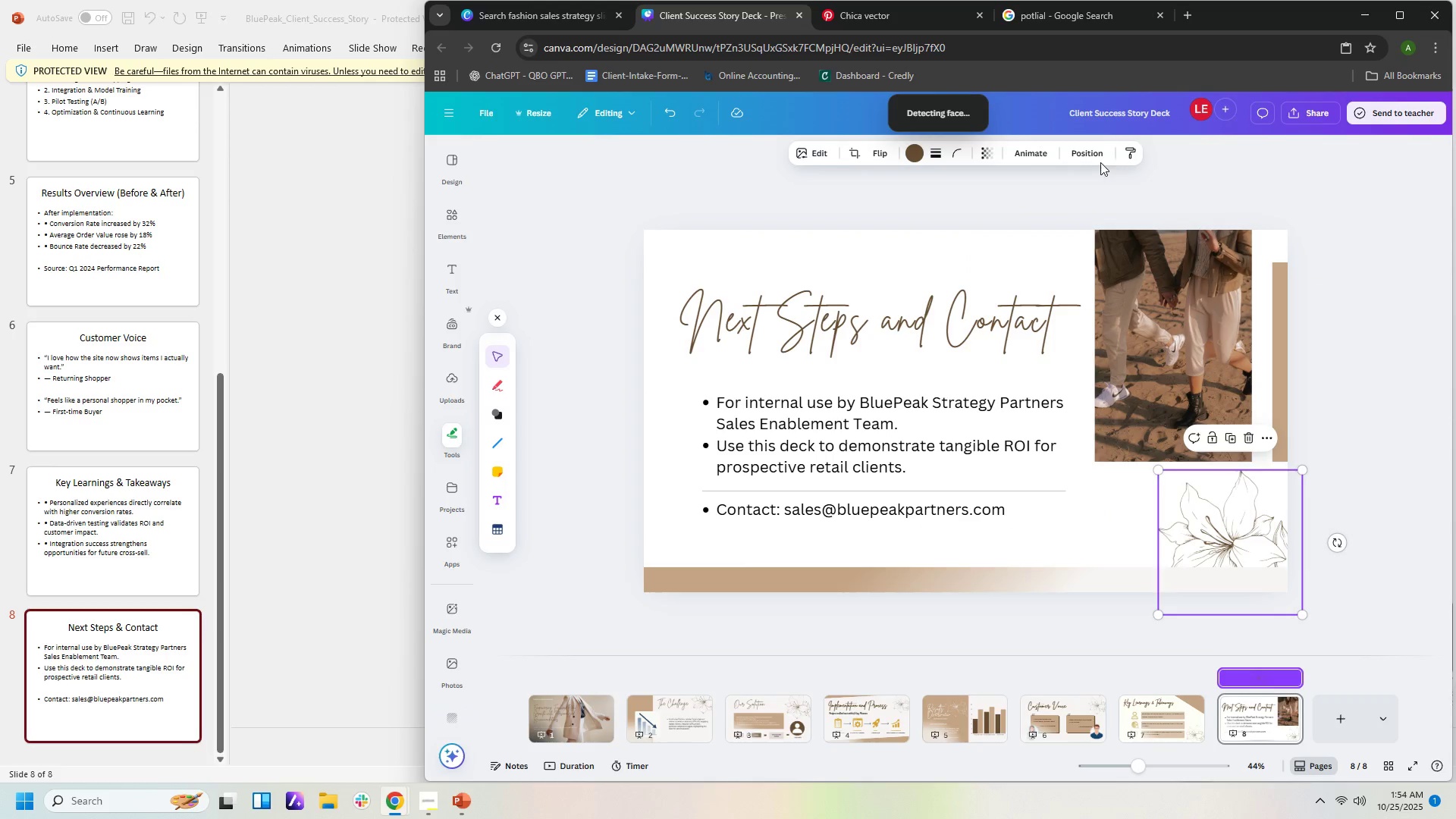 
left_click([1097, 158])
 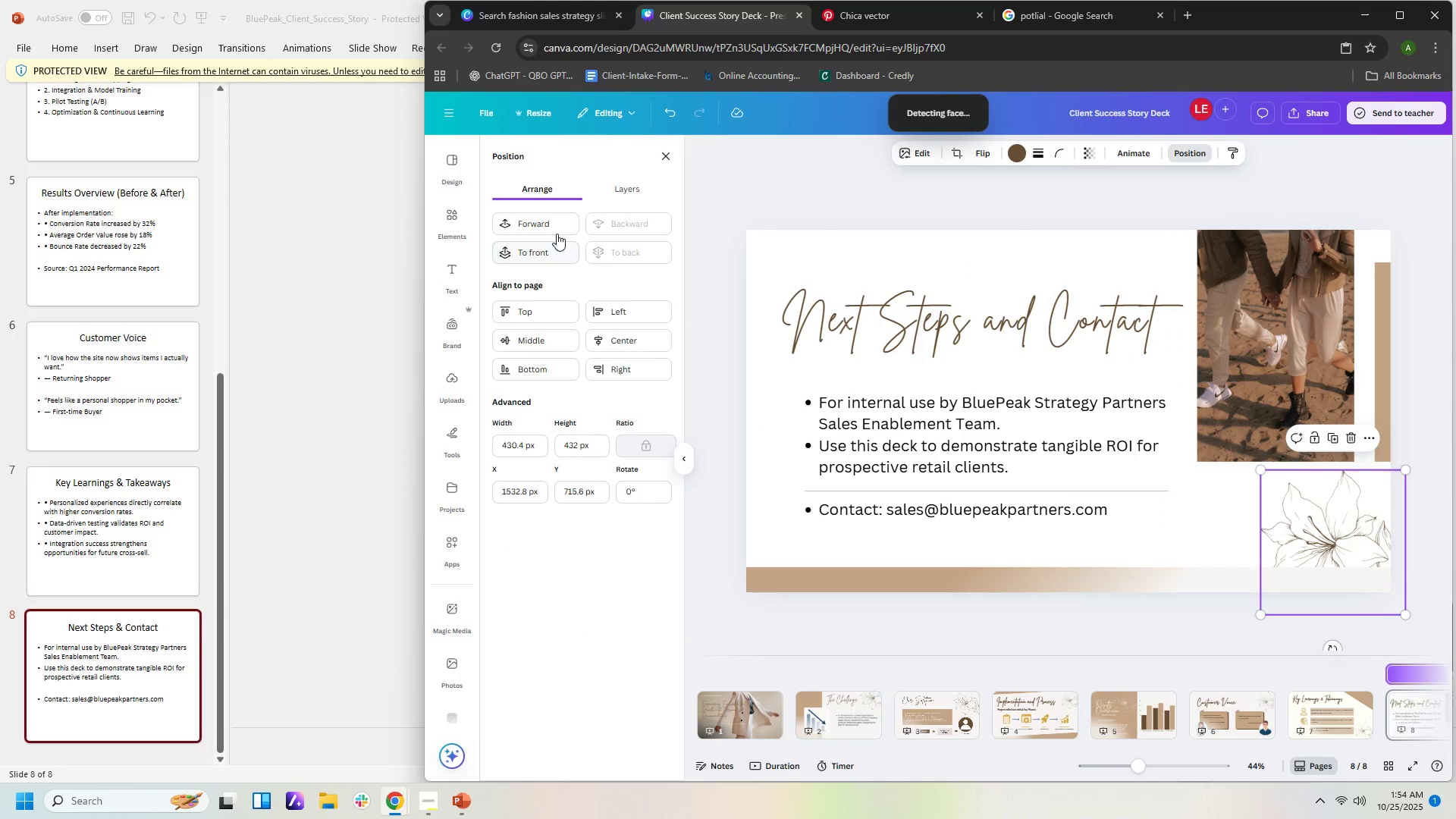 
left_click([557, 254])
 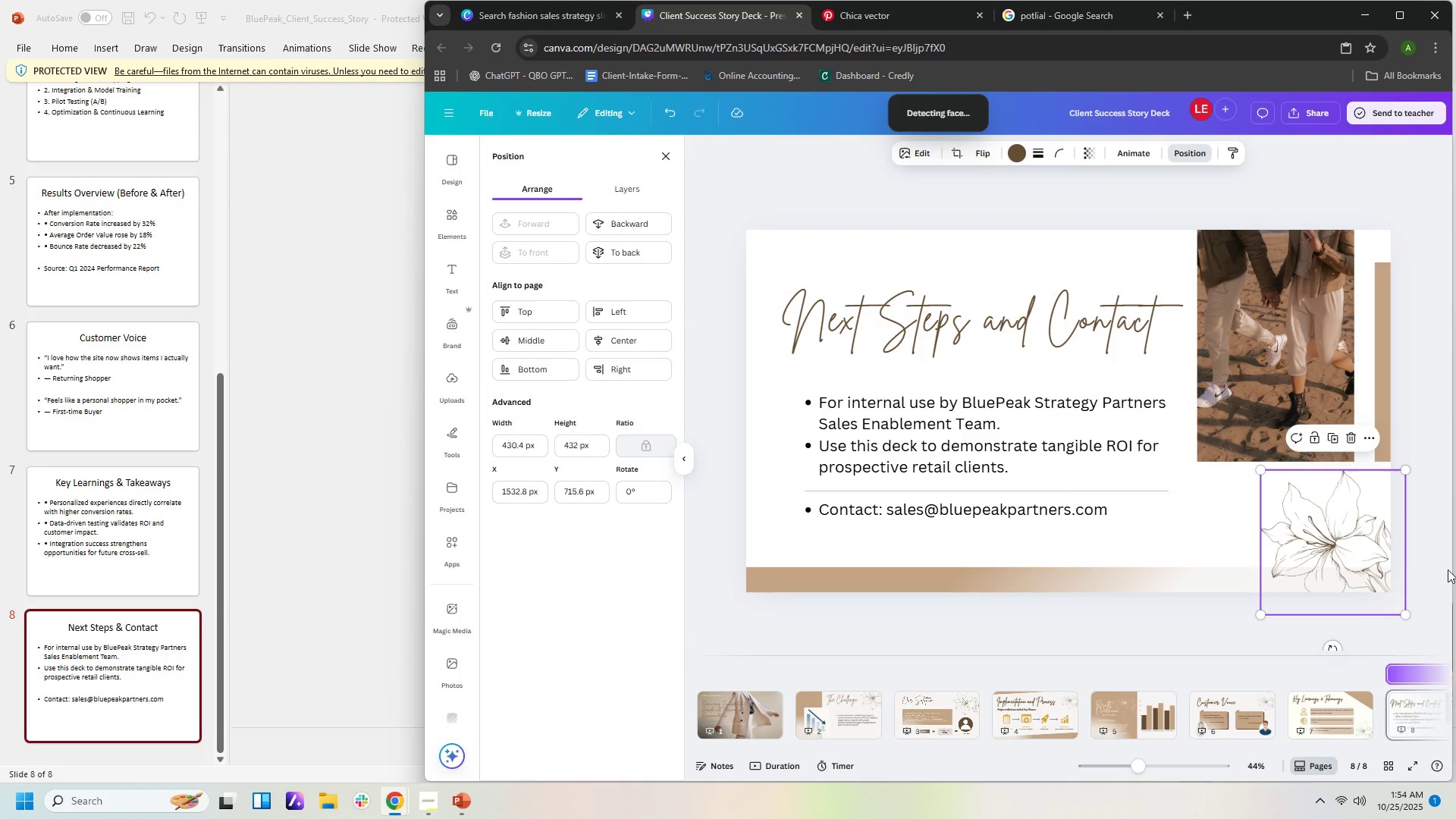 
left_click([1433, 570])
 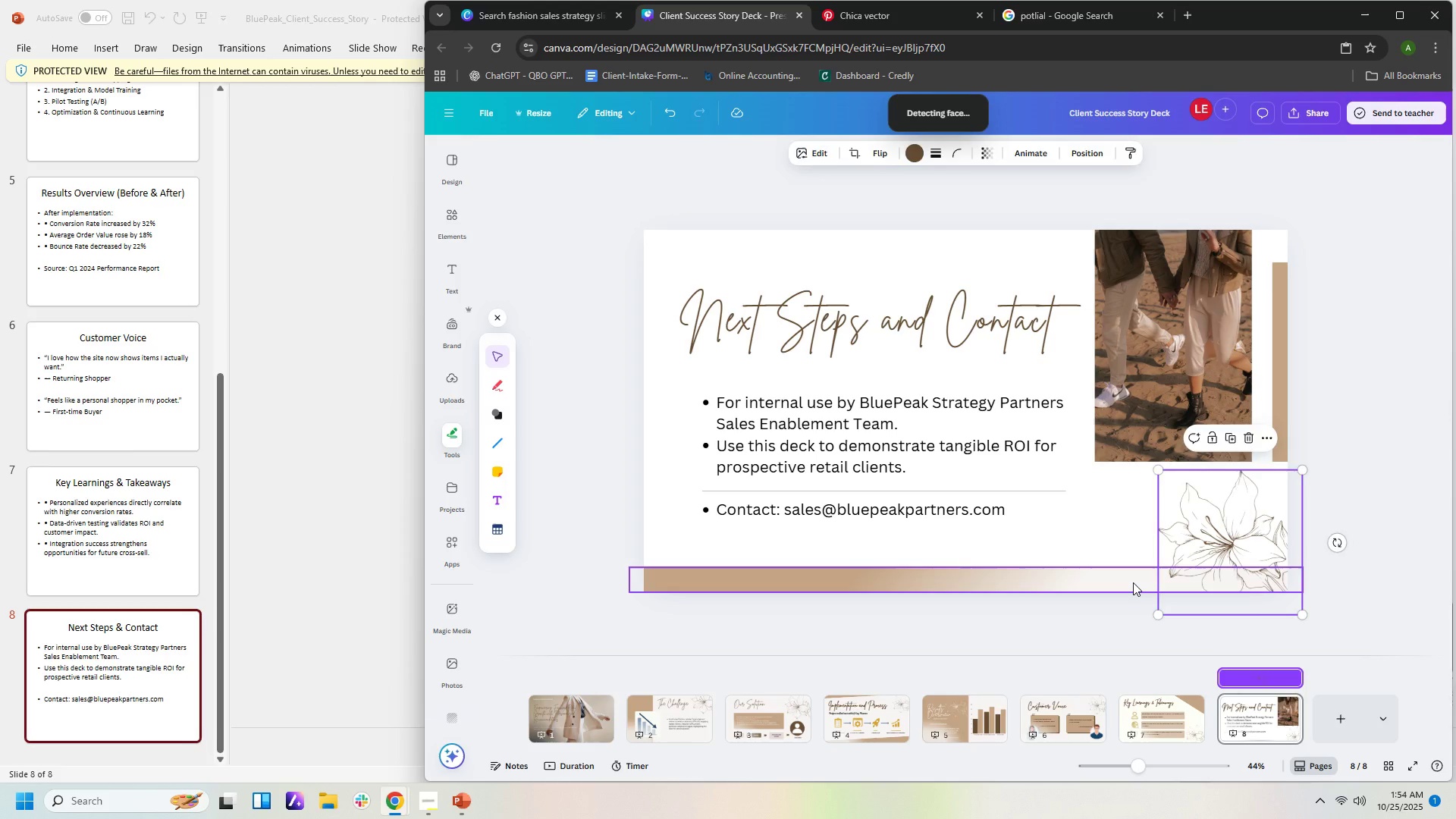 
left_click([1133, 582])
 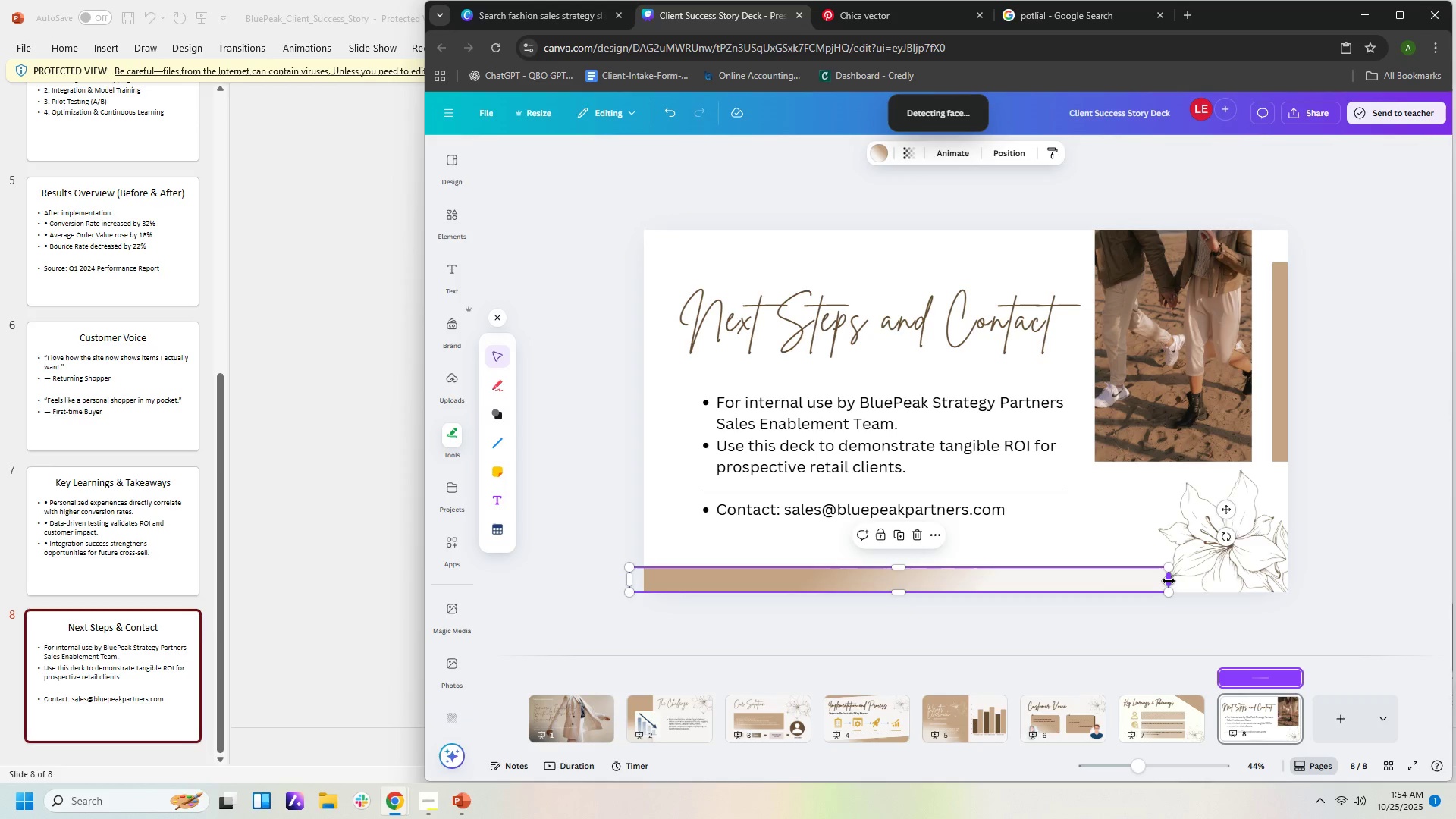 
left_click([1365, 578])
 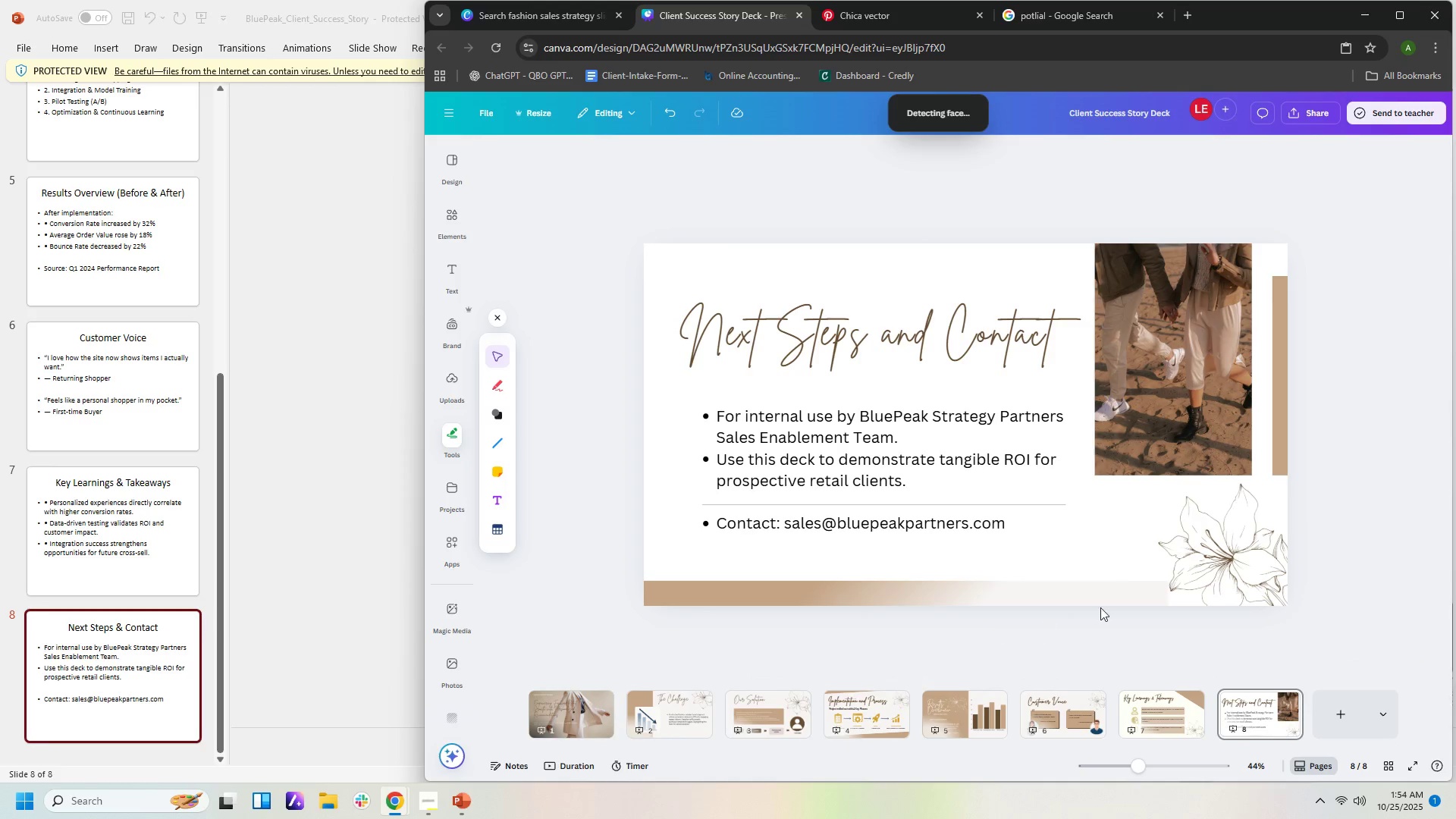 
left_click([1112, 592])
 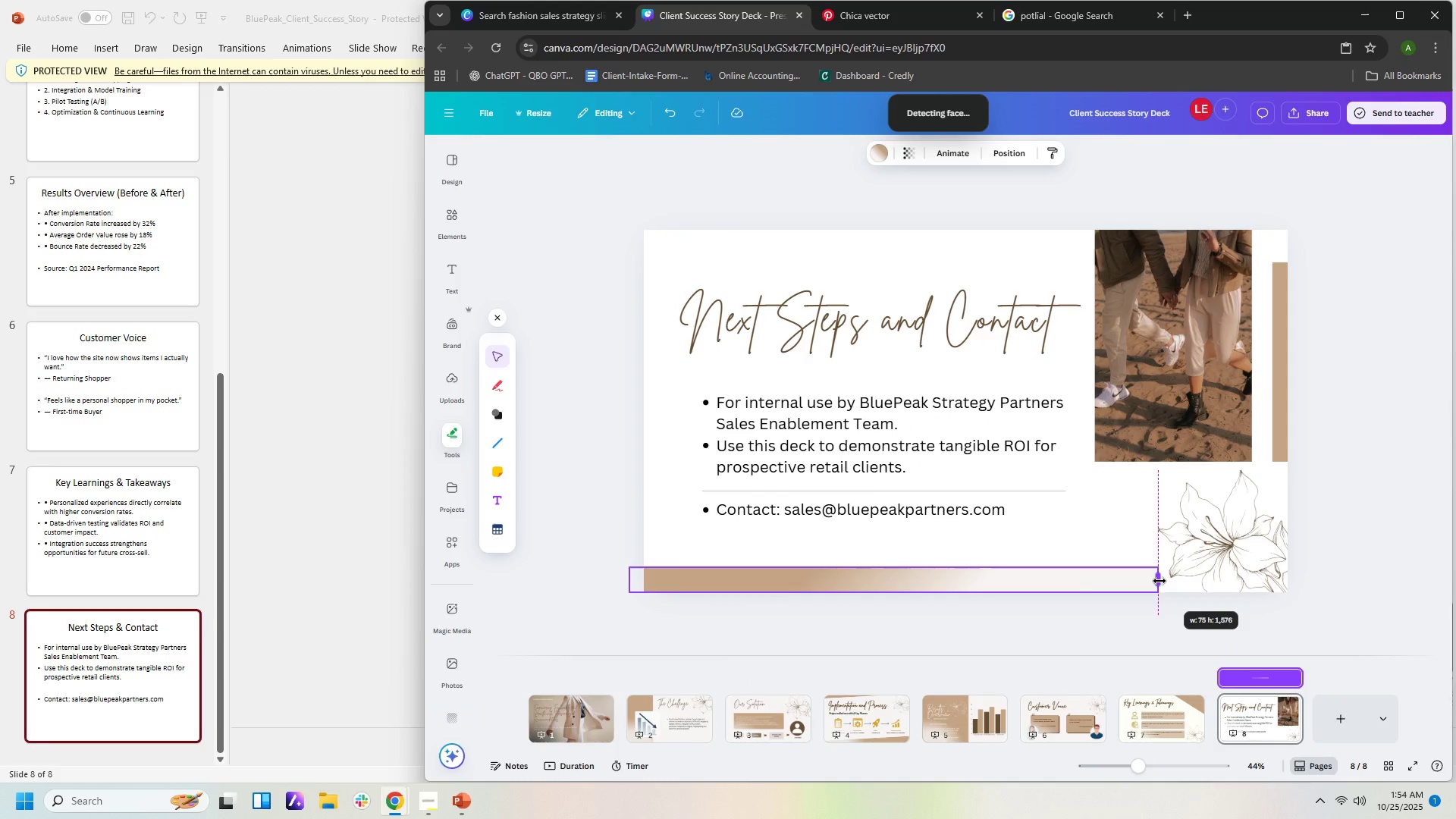 
left_click([1112, 581])
 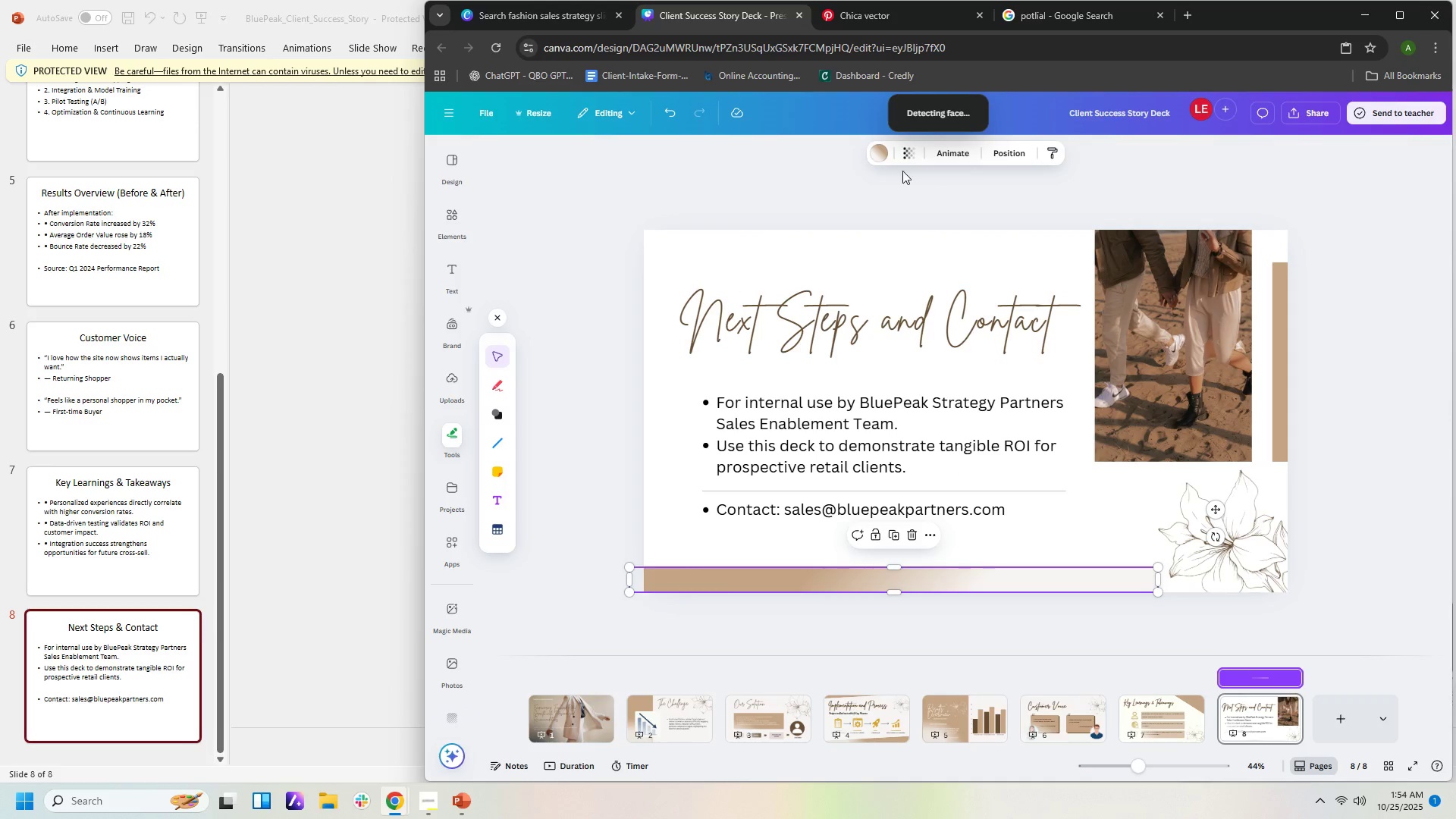 
left_click([871, 159])
 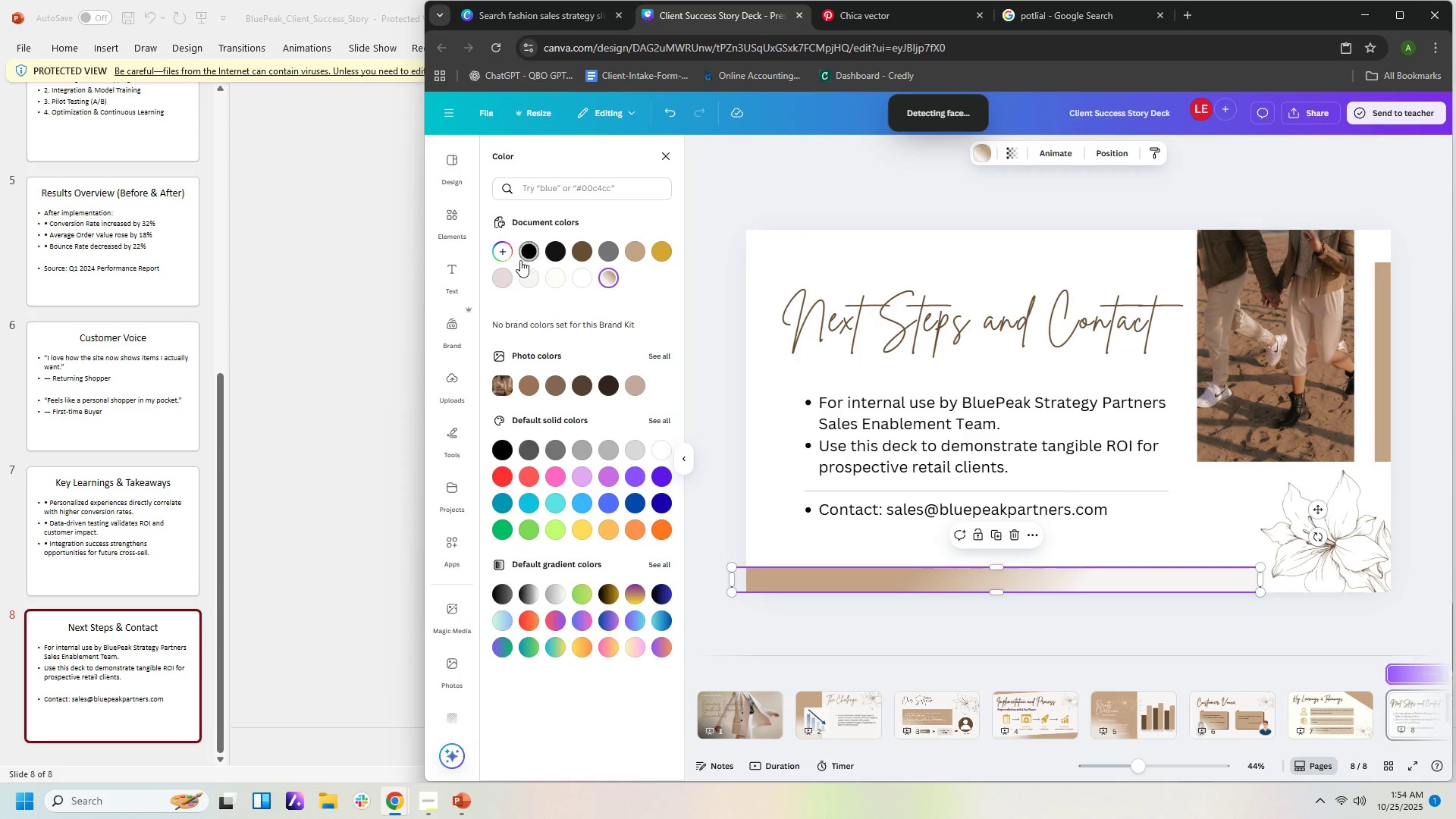 
left_click([510, 254])
 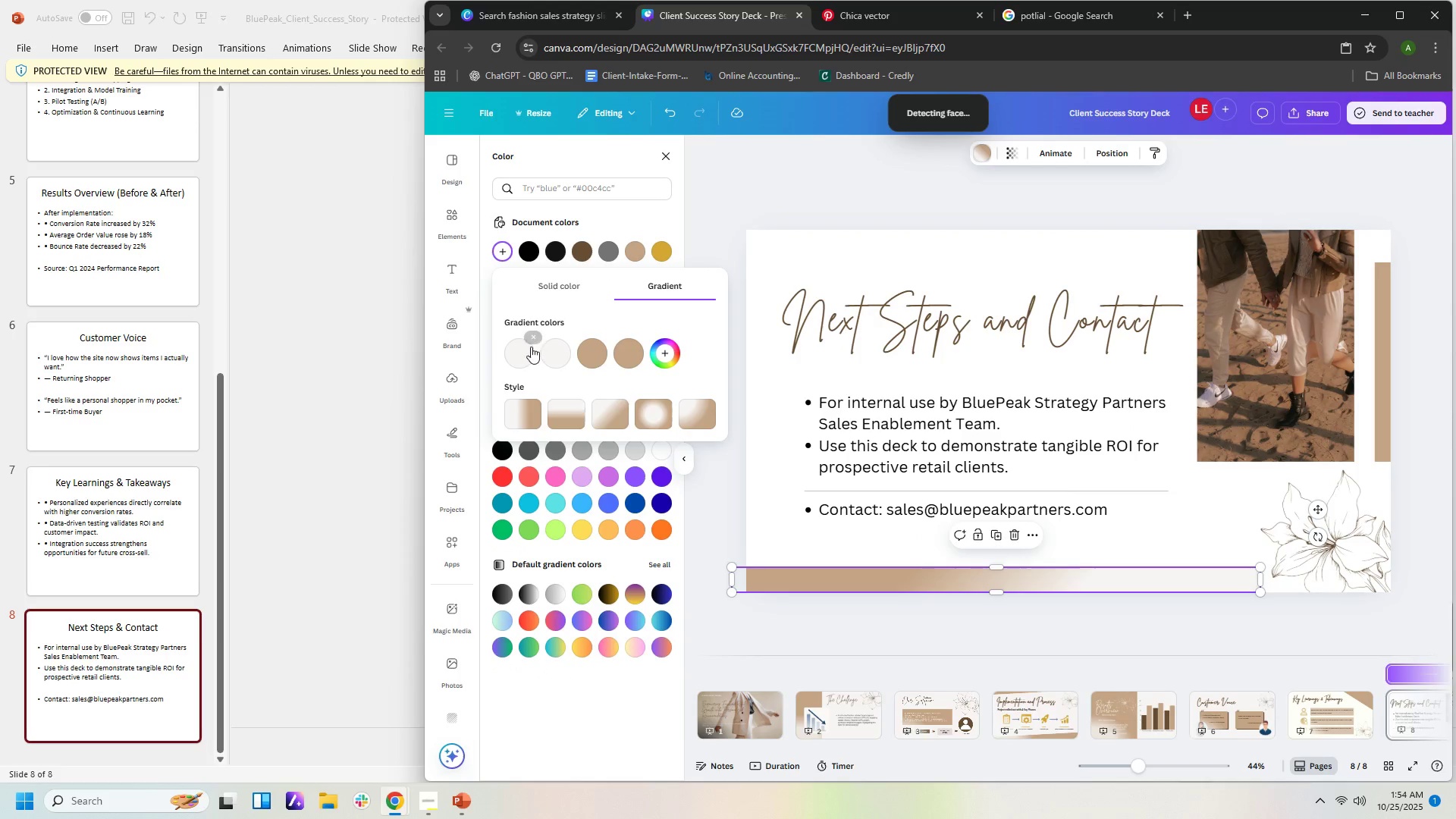 
left_click([522, 356])
 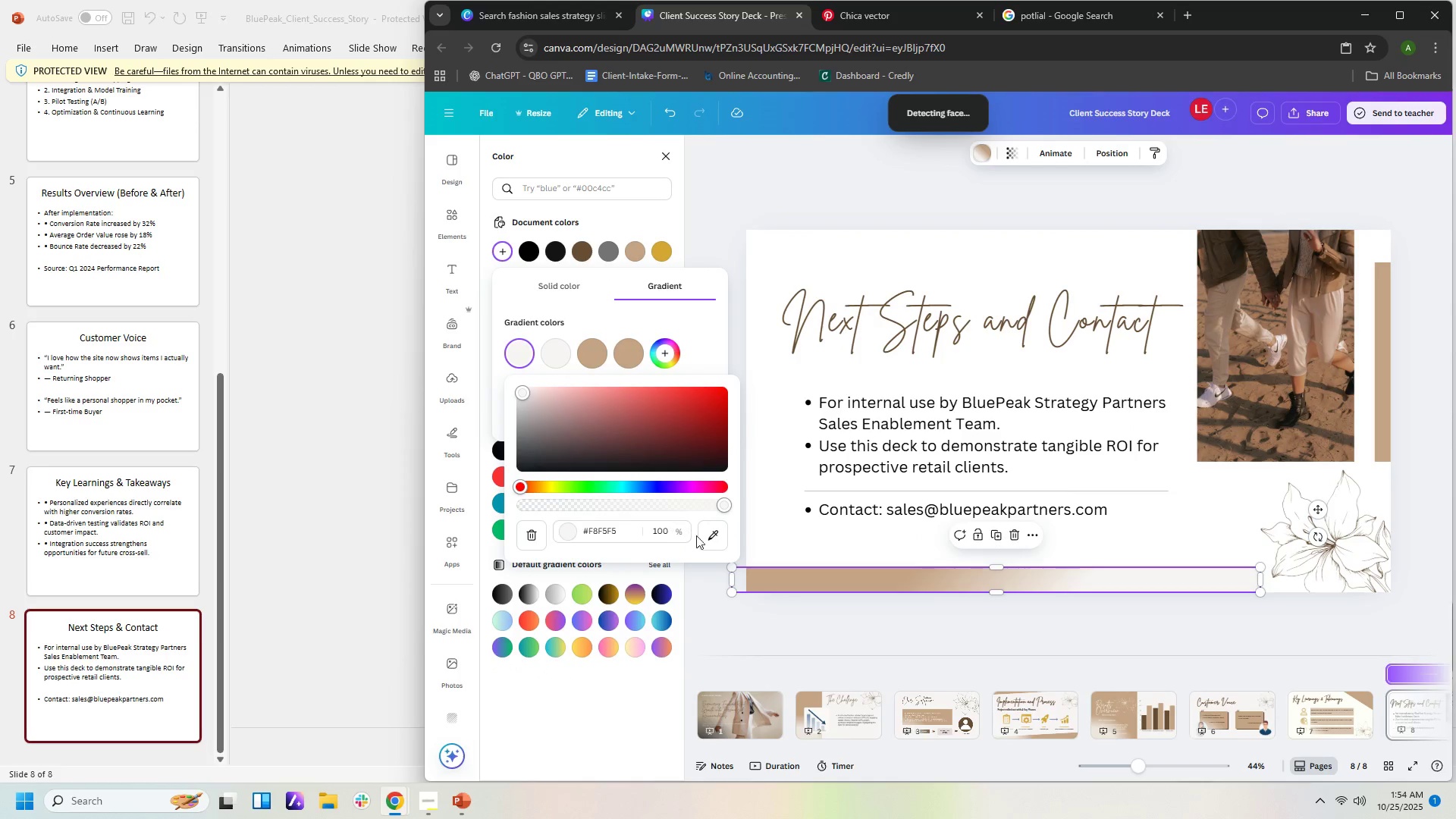 
left_click([708, 539])
 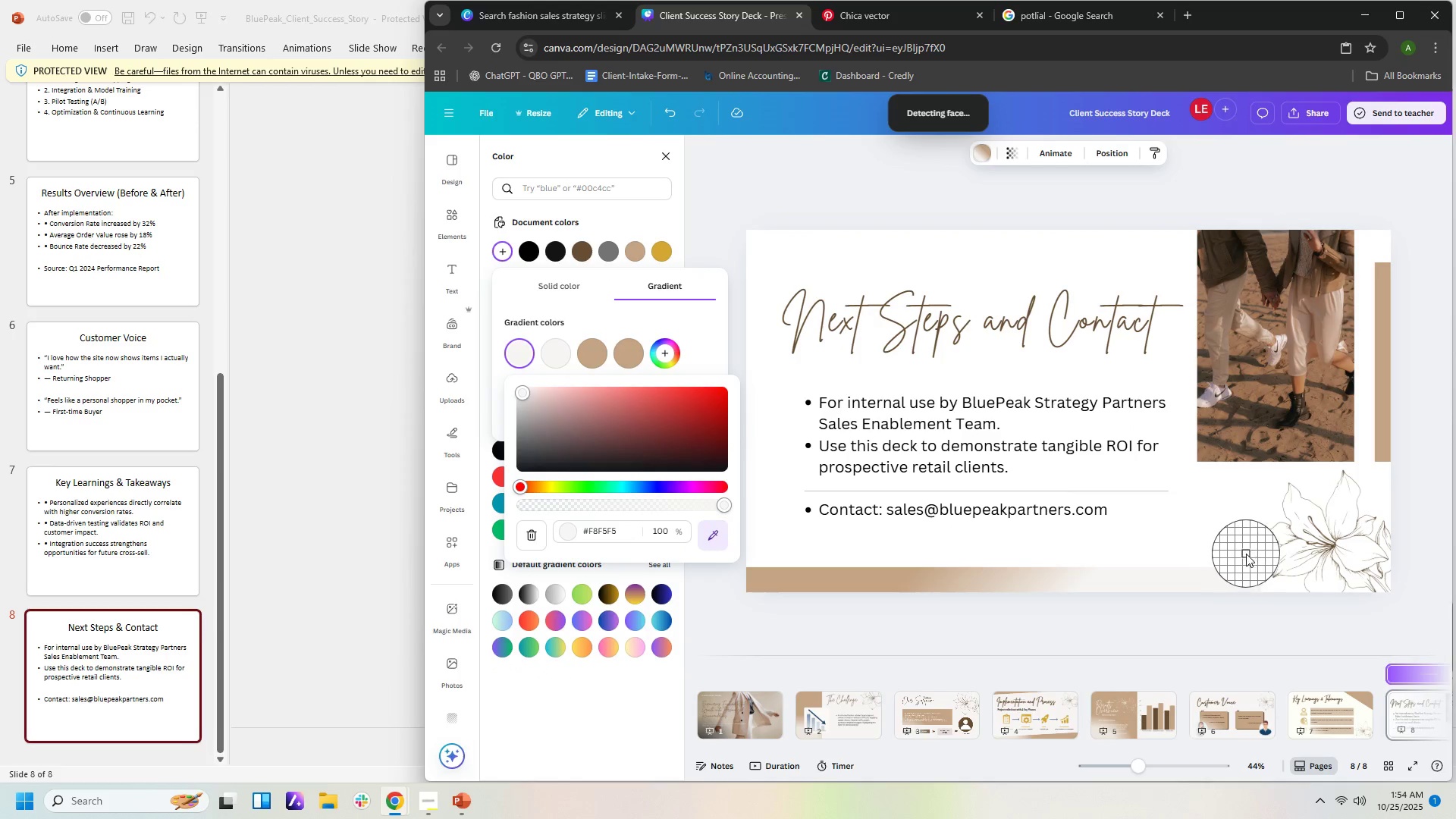 
left_click([1247, 547])
 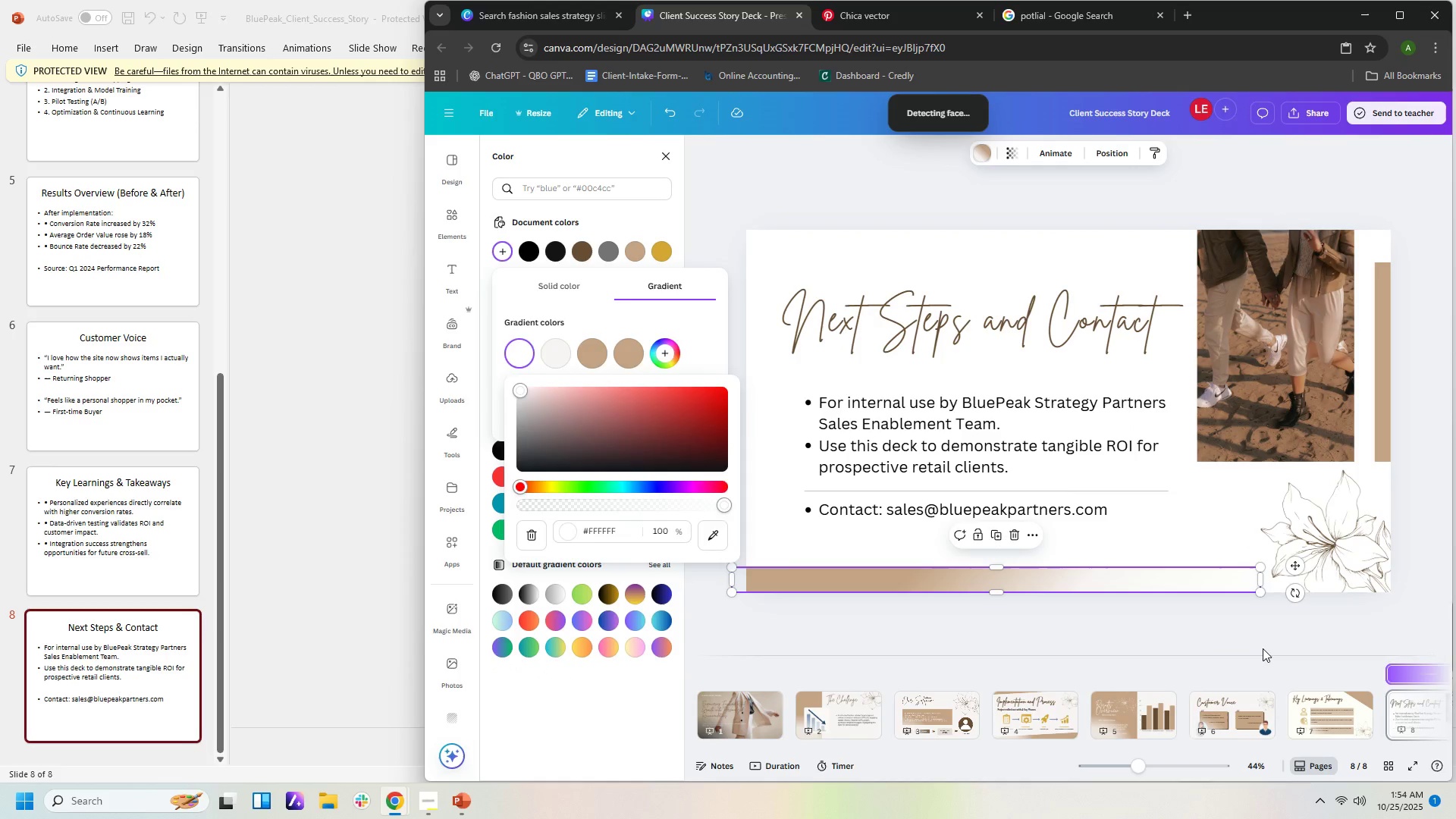 
left_click([1263, 648])
 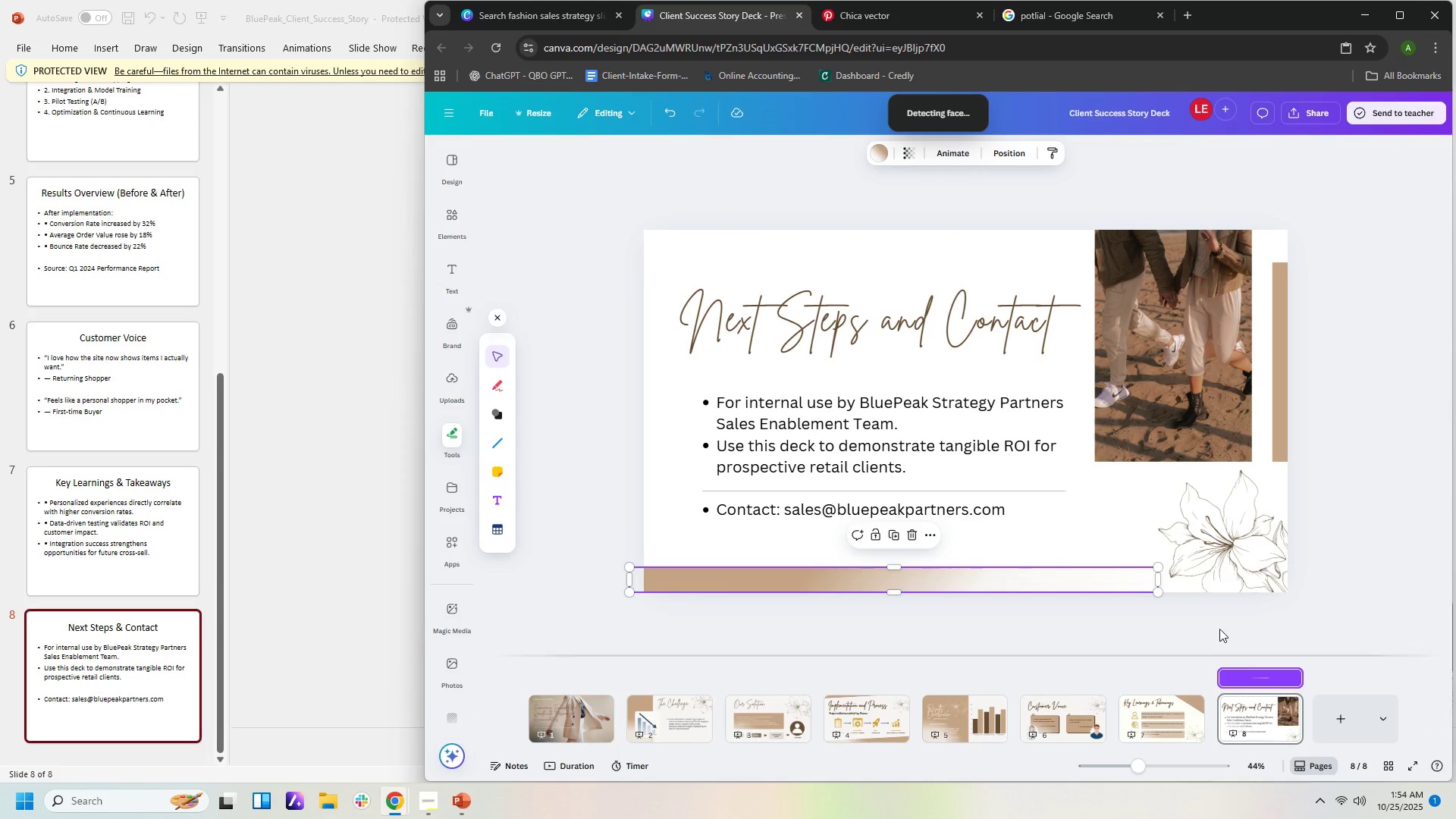 
left_click([1219, 627])
 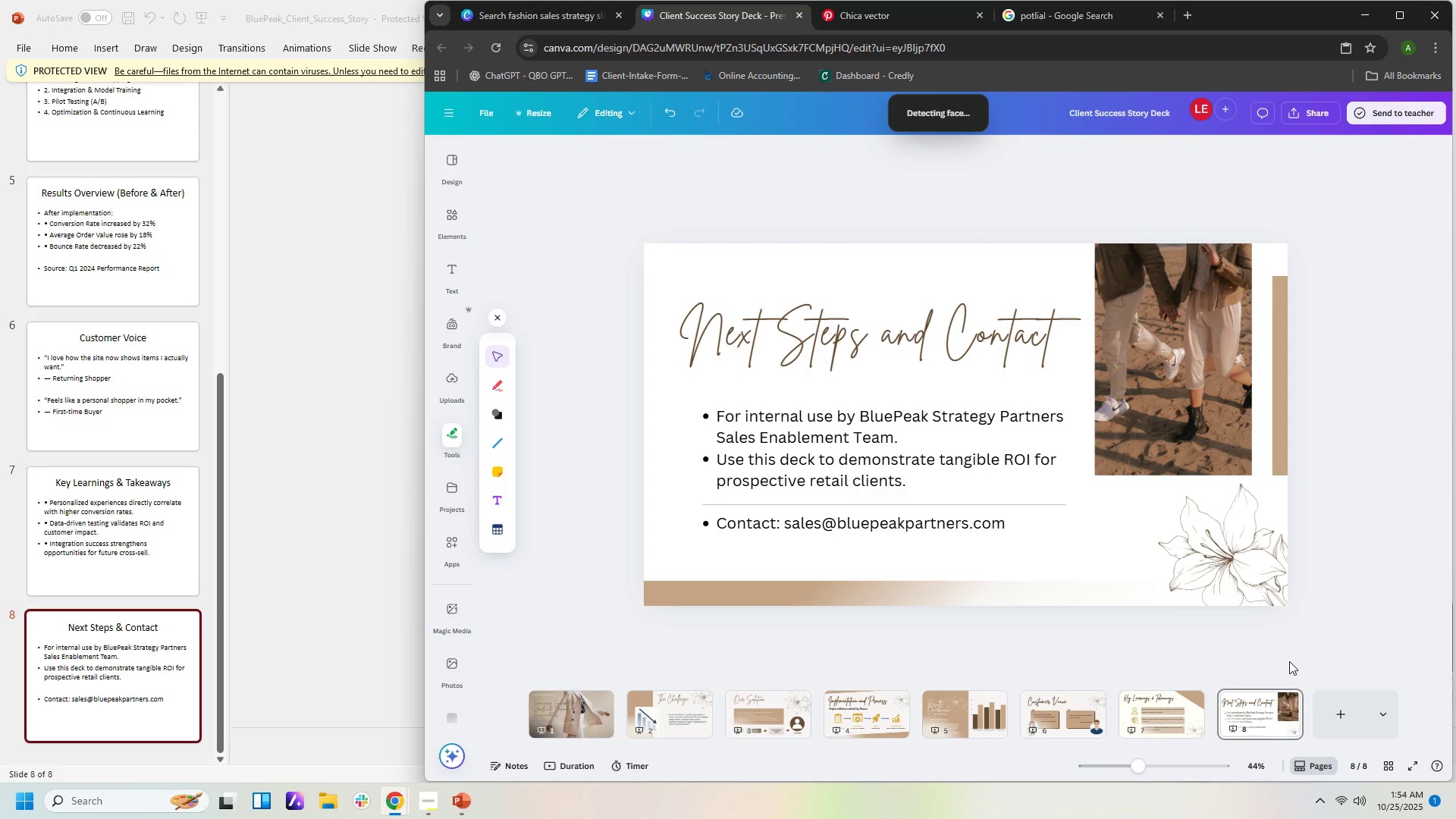 
left_click([1360, 579])
 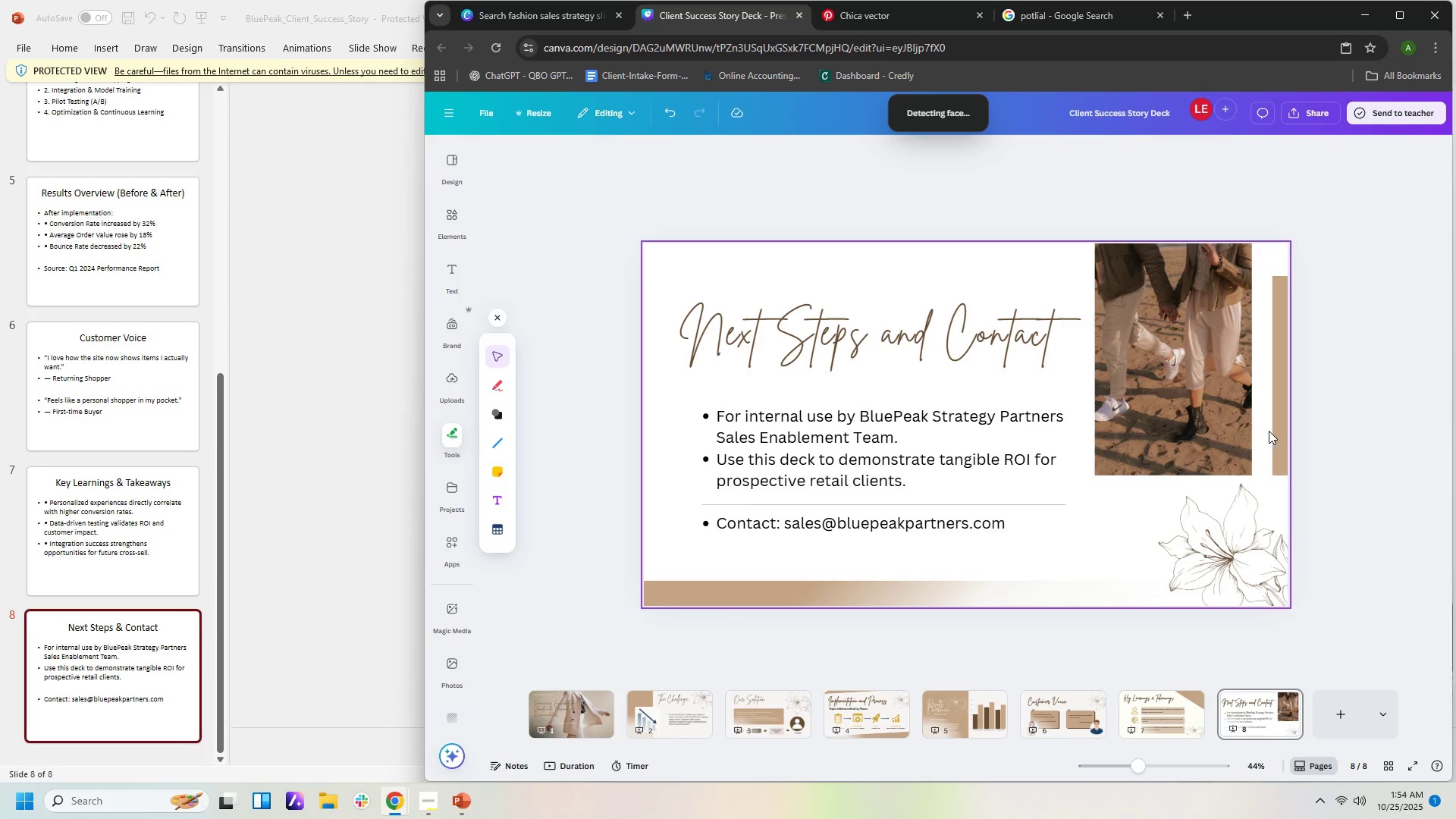 
left_click([1275, 431])
 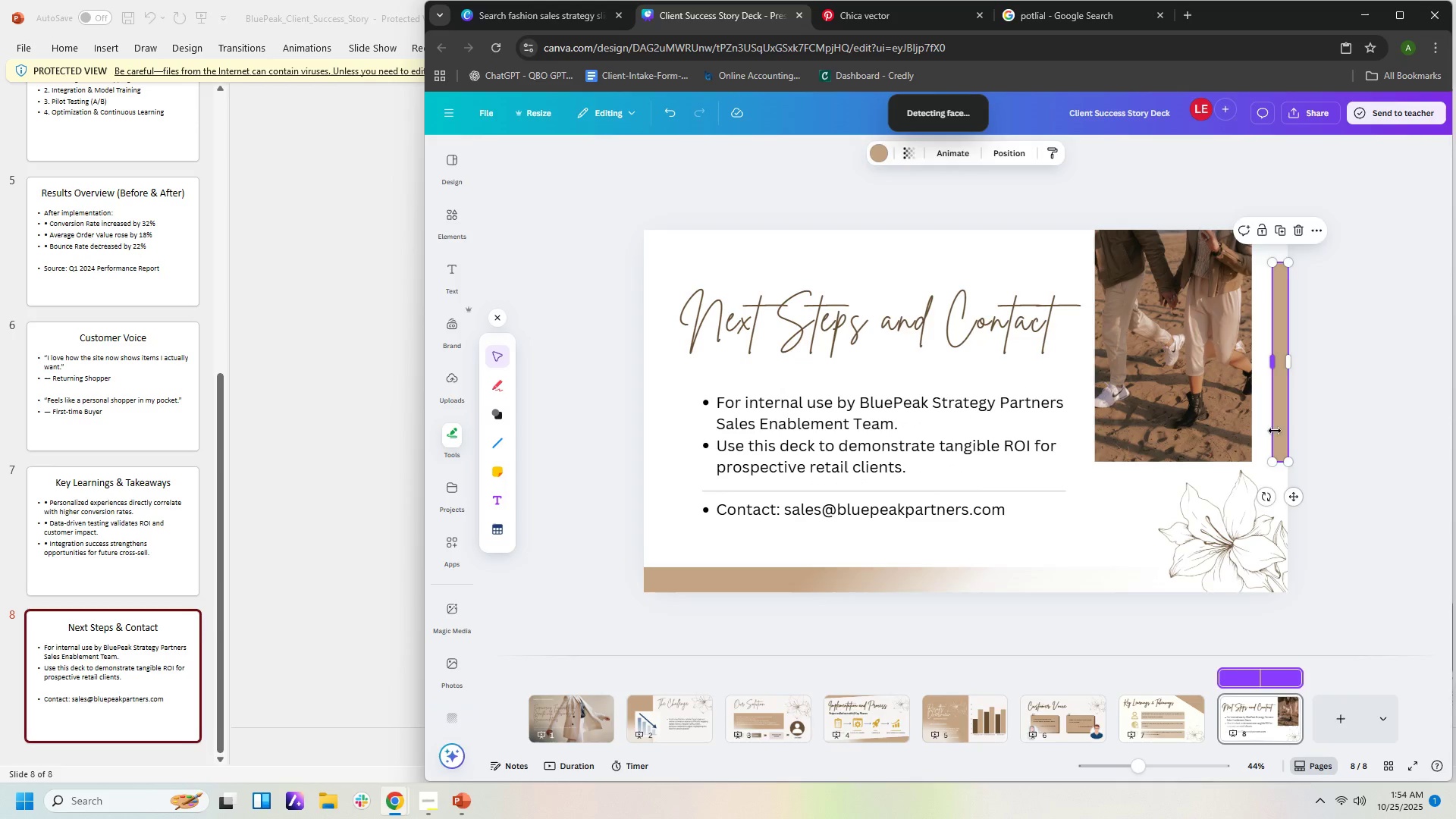 
key(Delete)
 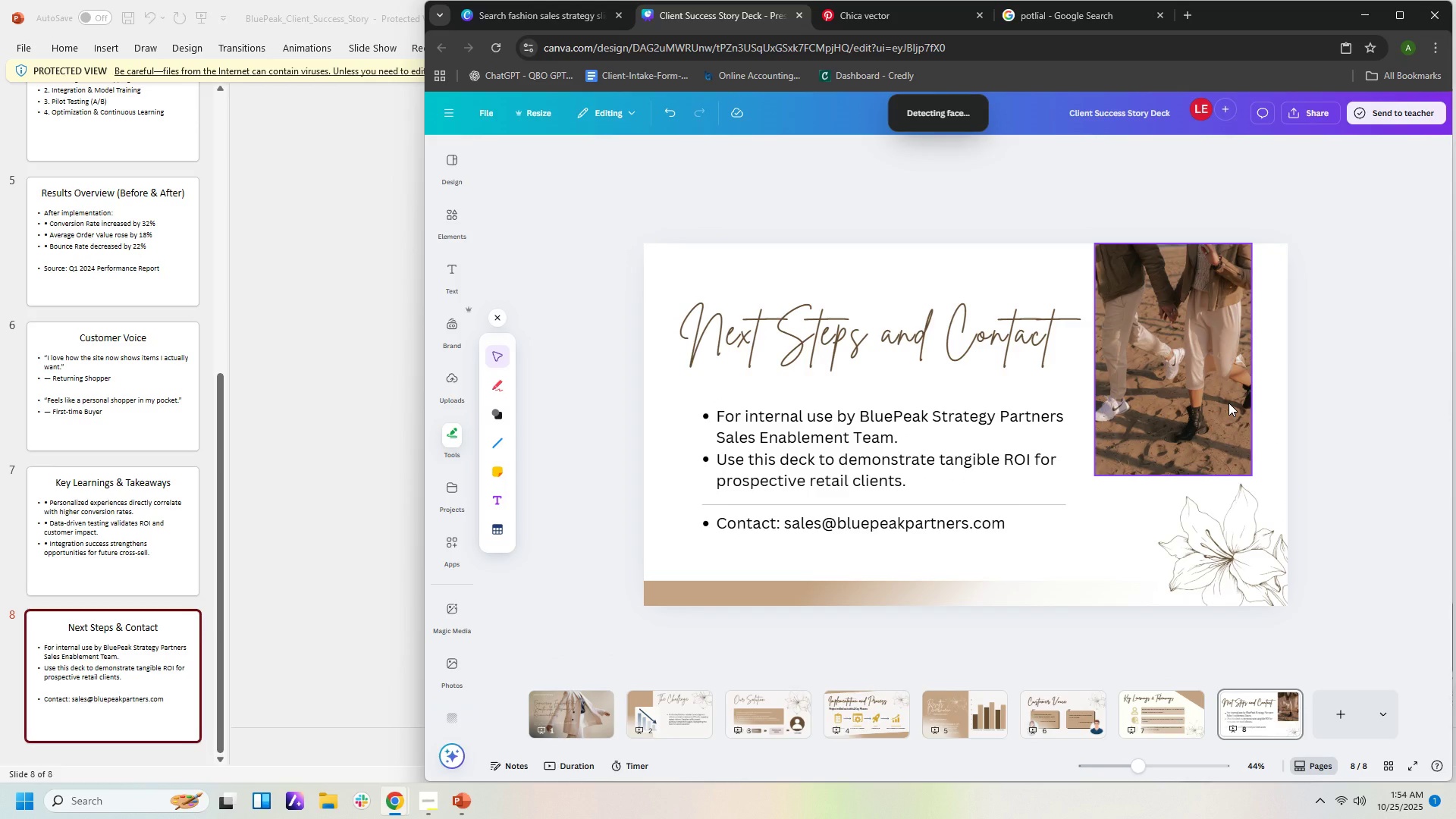 
left_click([1228, 403])
 